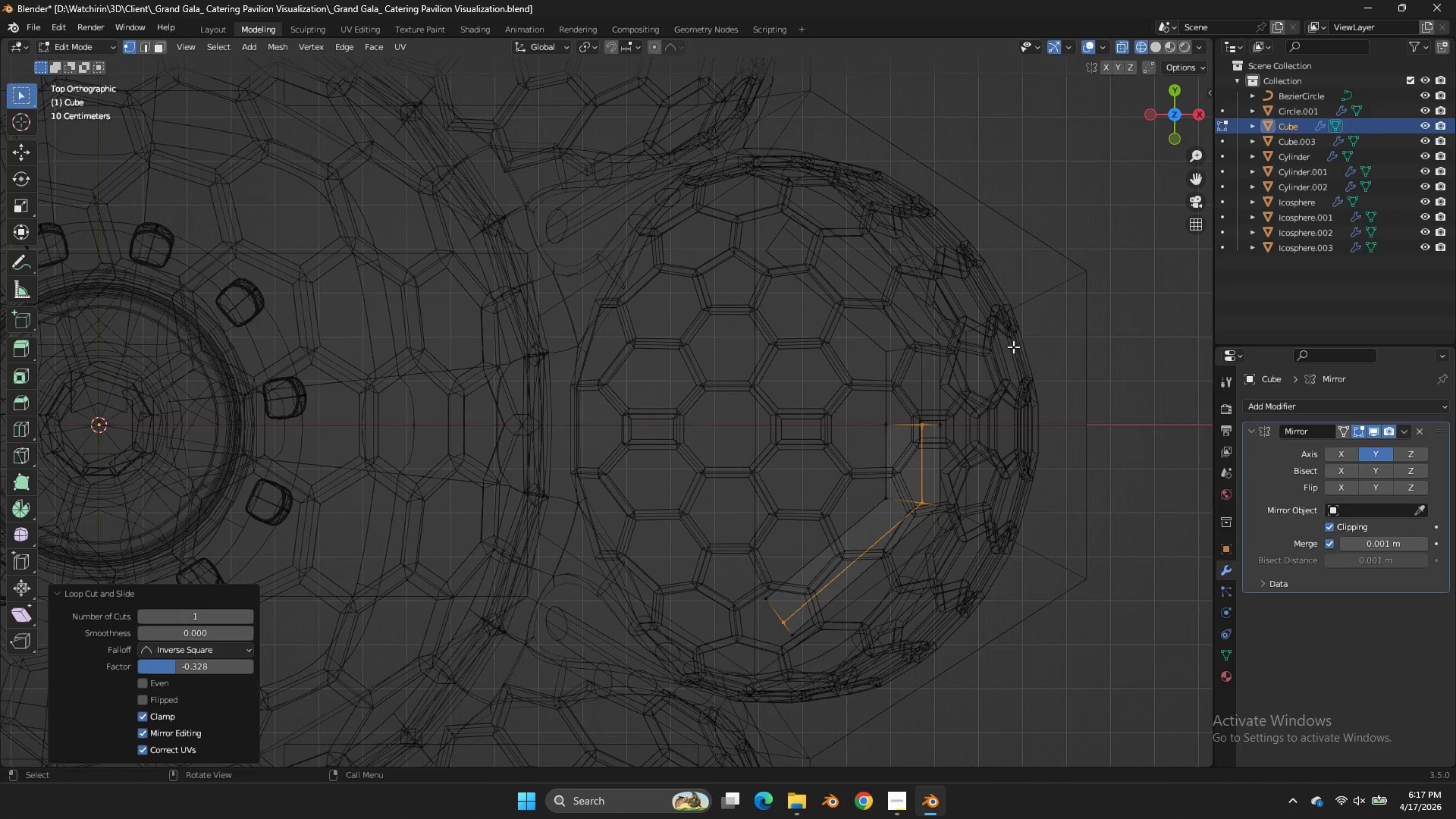 
left_click_drag(start_coordinate=[1190, 118], to_coordinate=[1181, 742])
 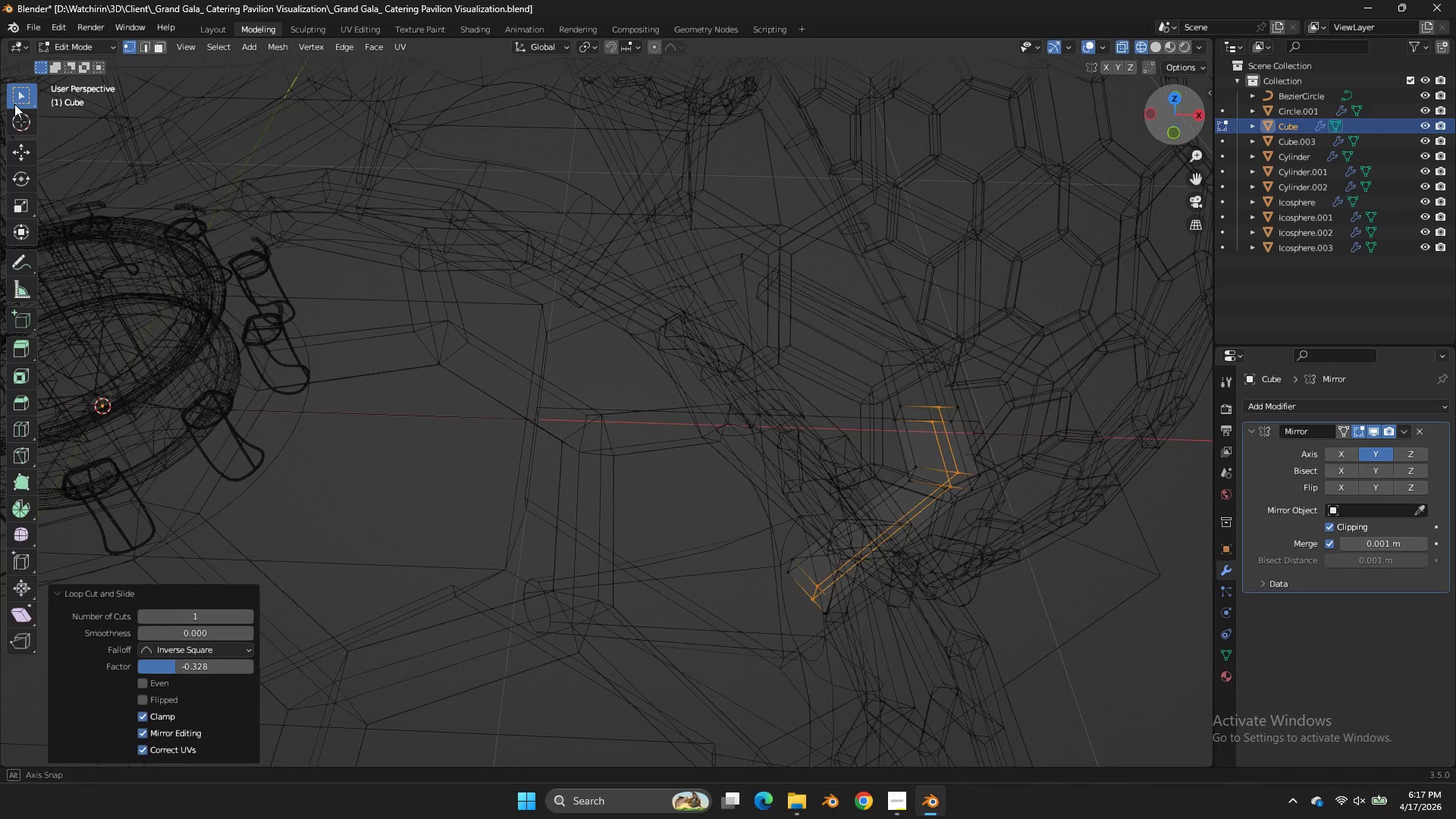 
left_click_drag(start_coordinate=[1191, 112], to_coordinate=[47, 75])
 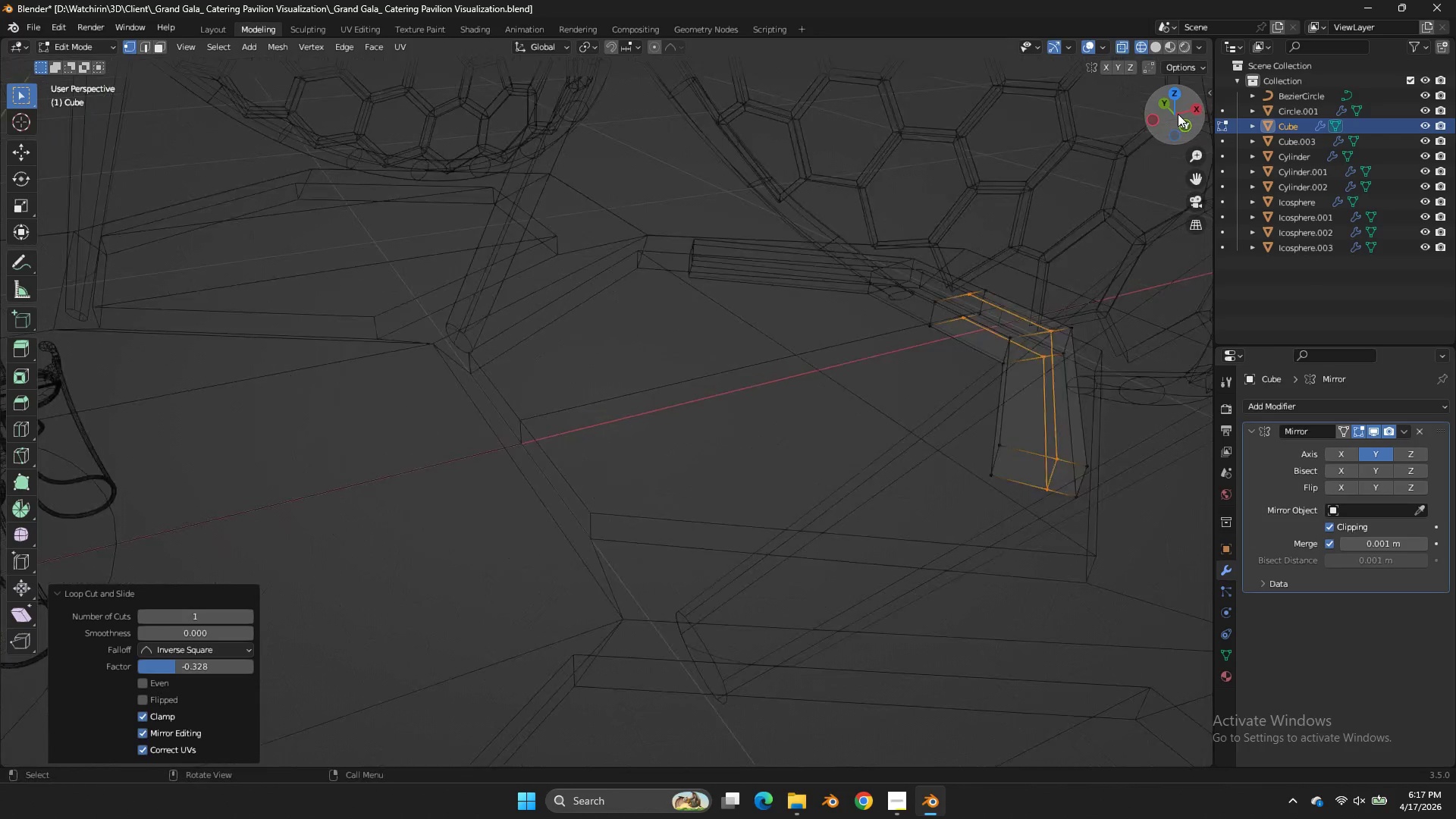 
key(Z)
 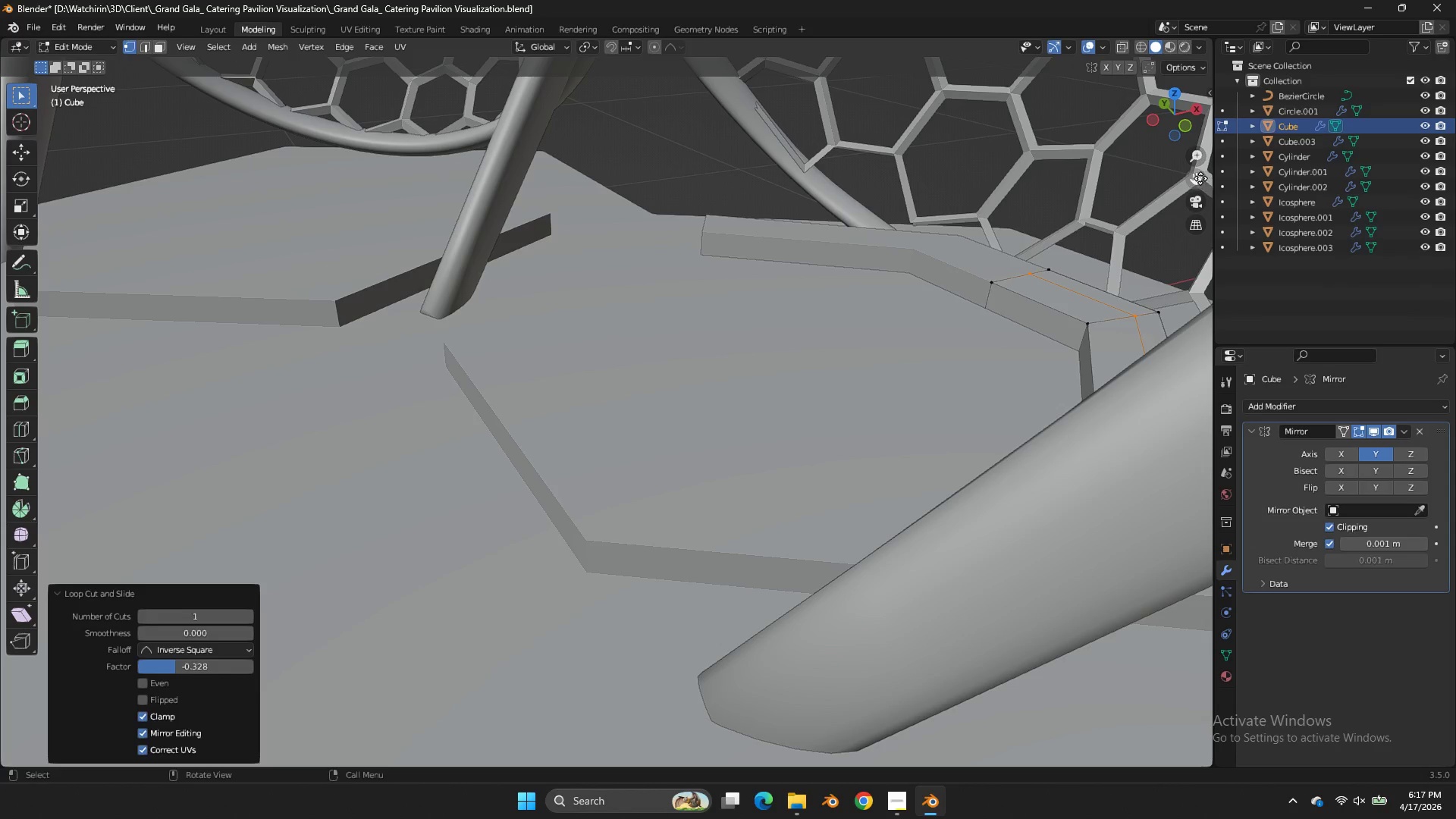 
scroll: coordinate [1178, 114], scroll_direction: up, amount: 3.0
 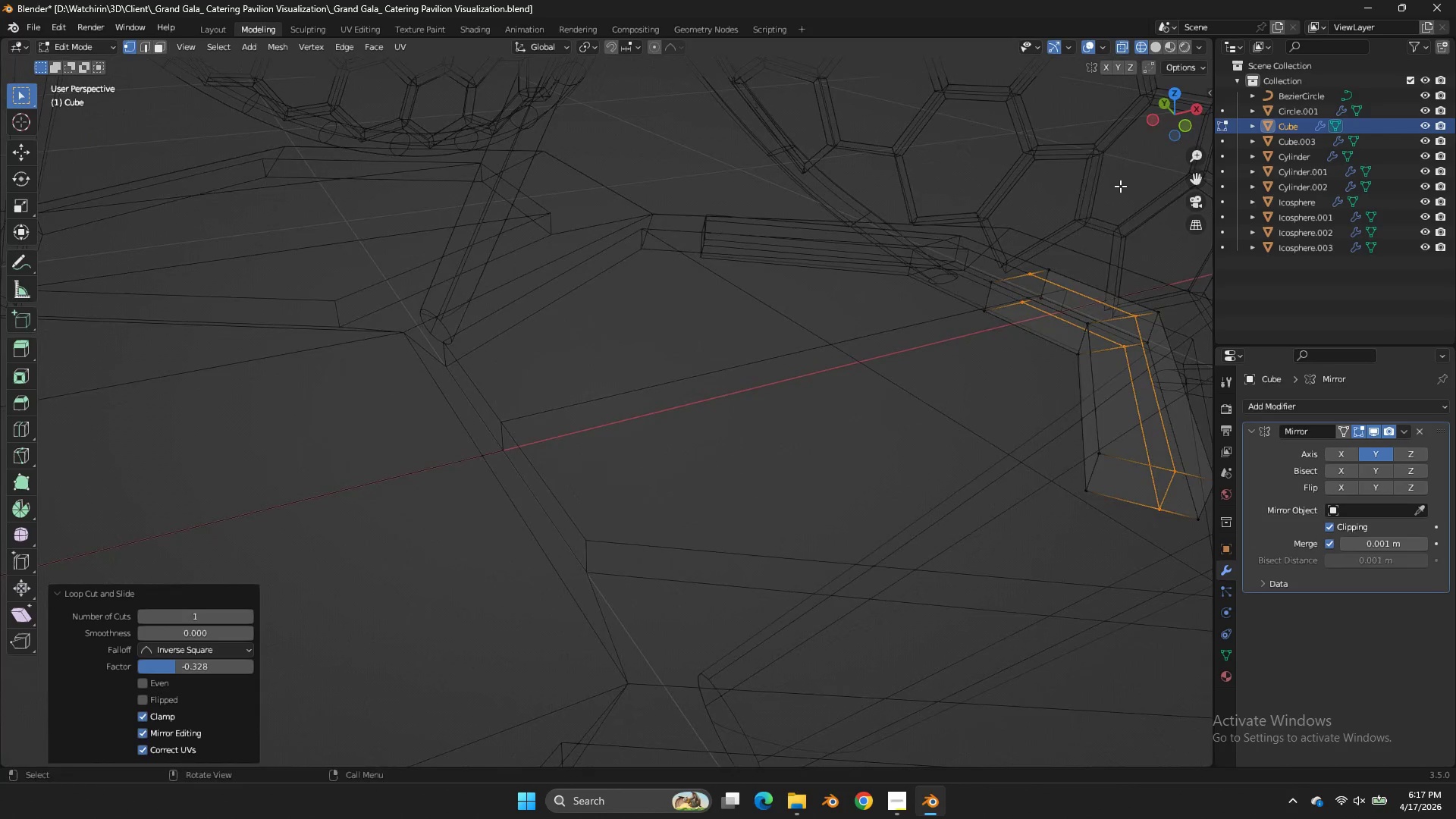 
left_click_drag(start_coordinate=[1200, 175], to_coordinate=[1074, 206])
 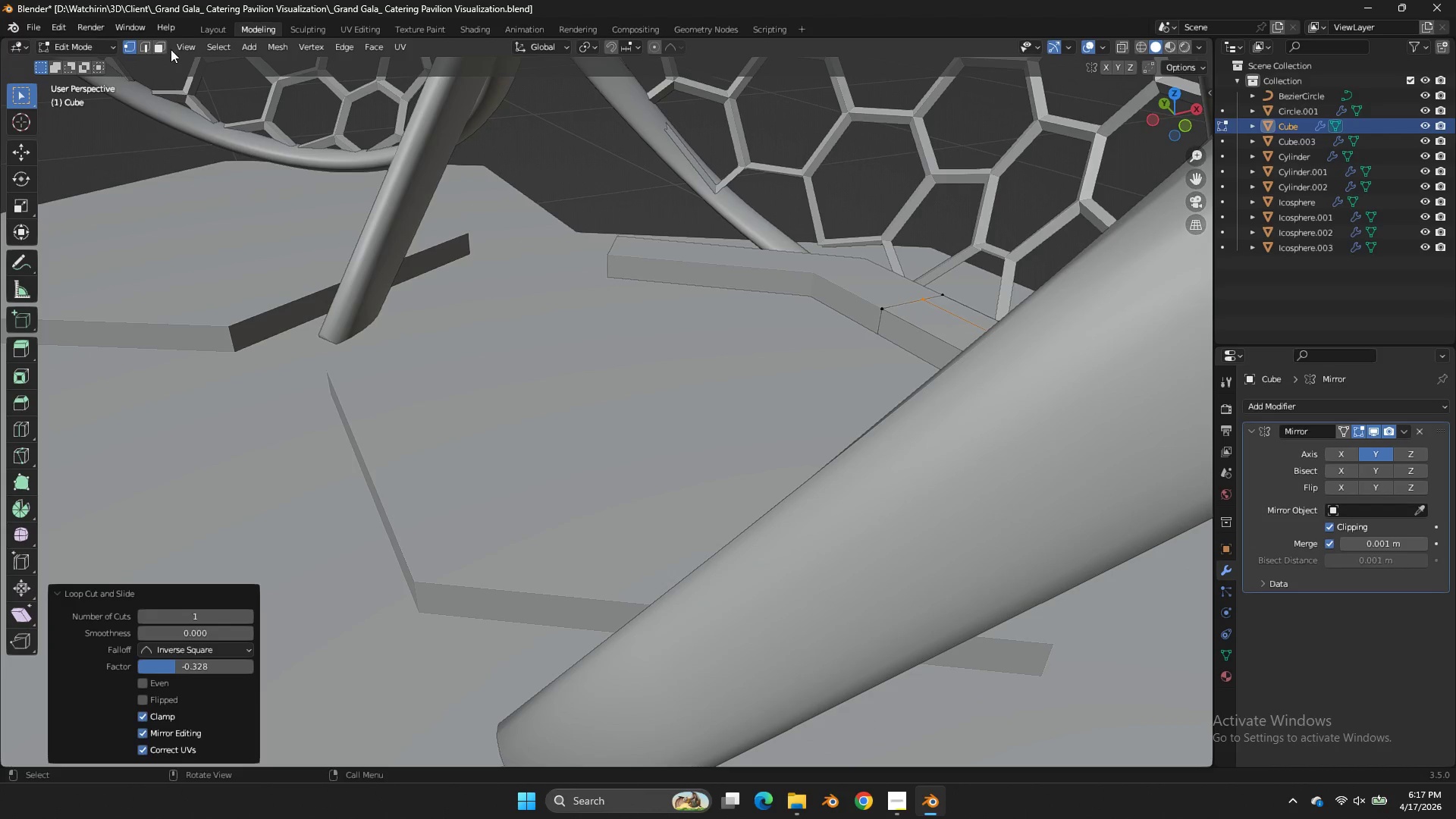 
left_click([163, 44])
 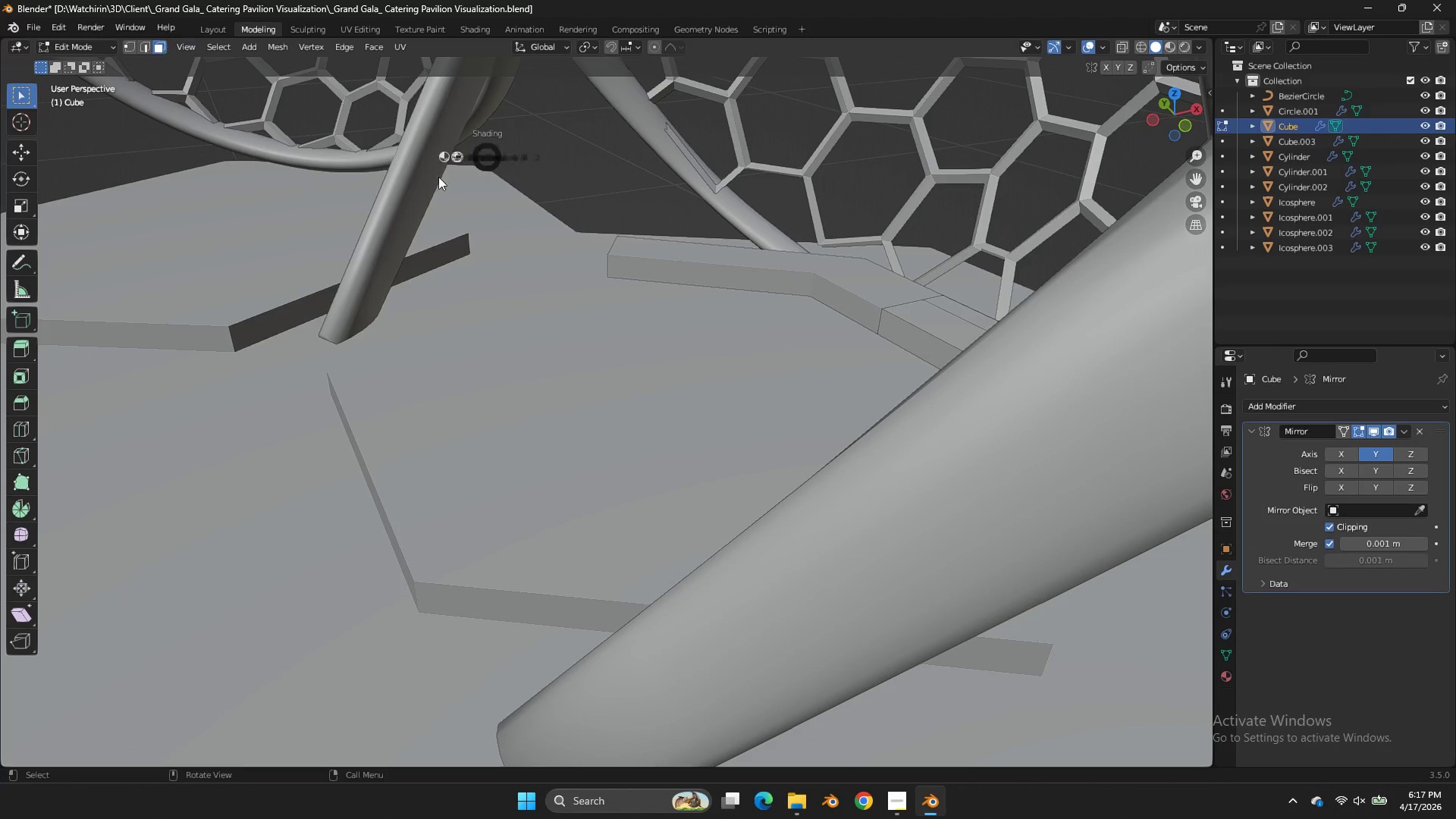 
key(Z)
 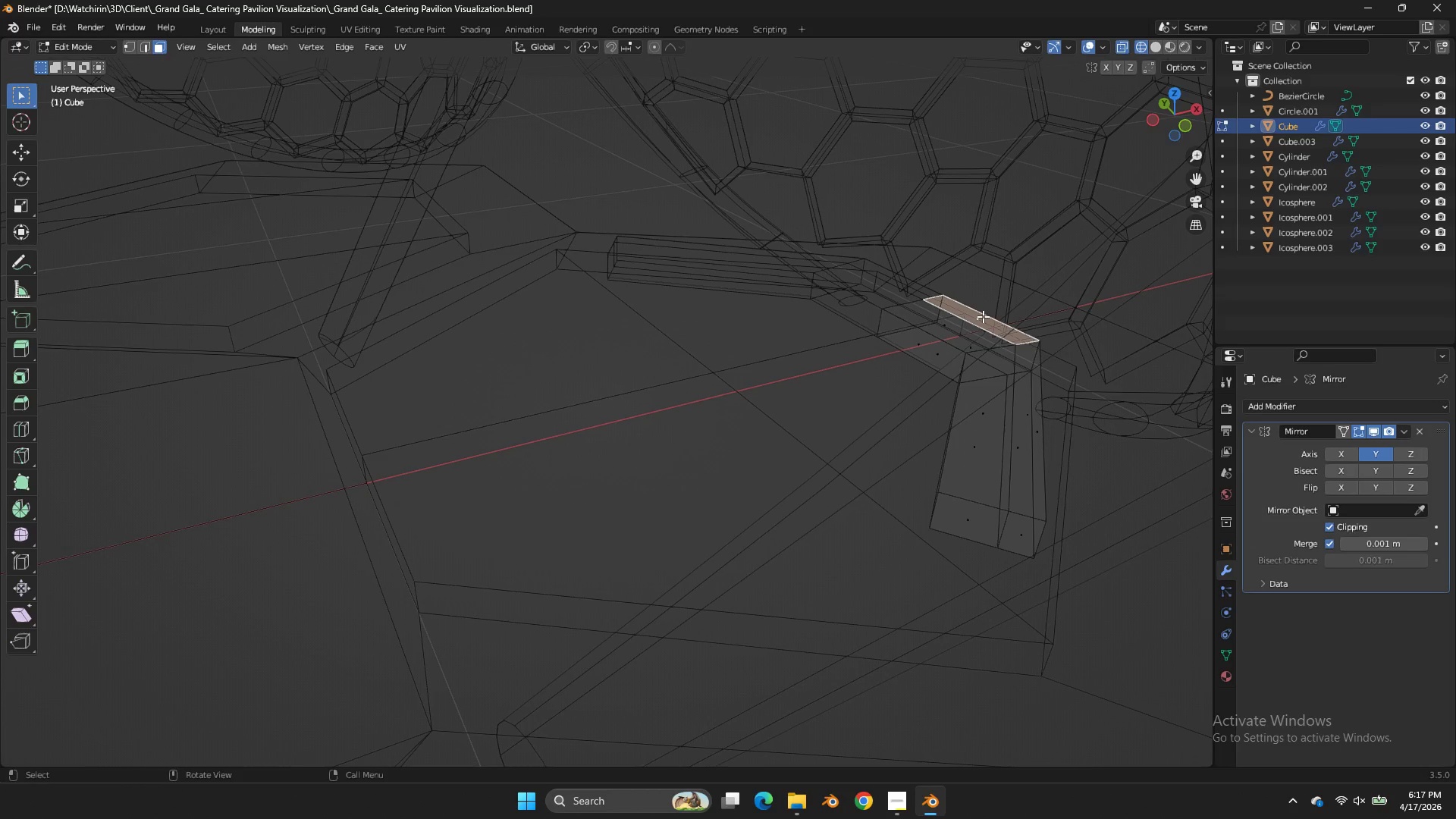 
hold_key(key=ShiftLeft, duration=0.53)
left_click([1028, 400])
 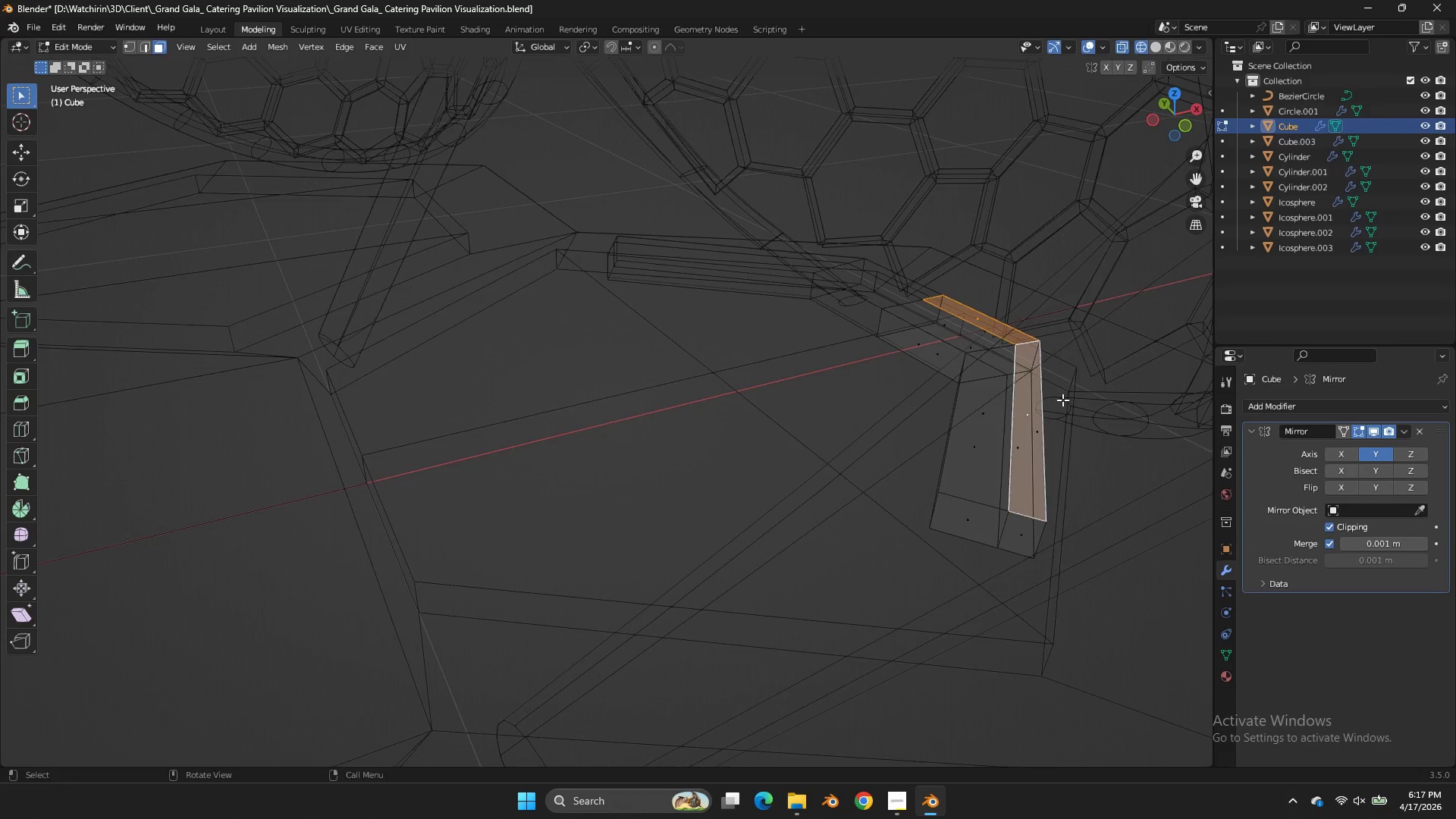 
type(ze)
 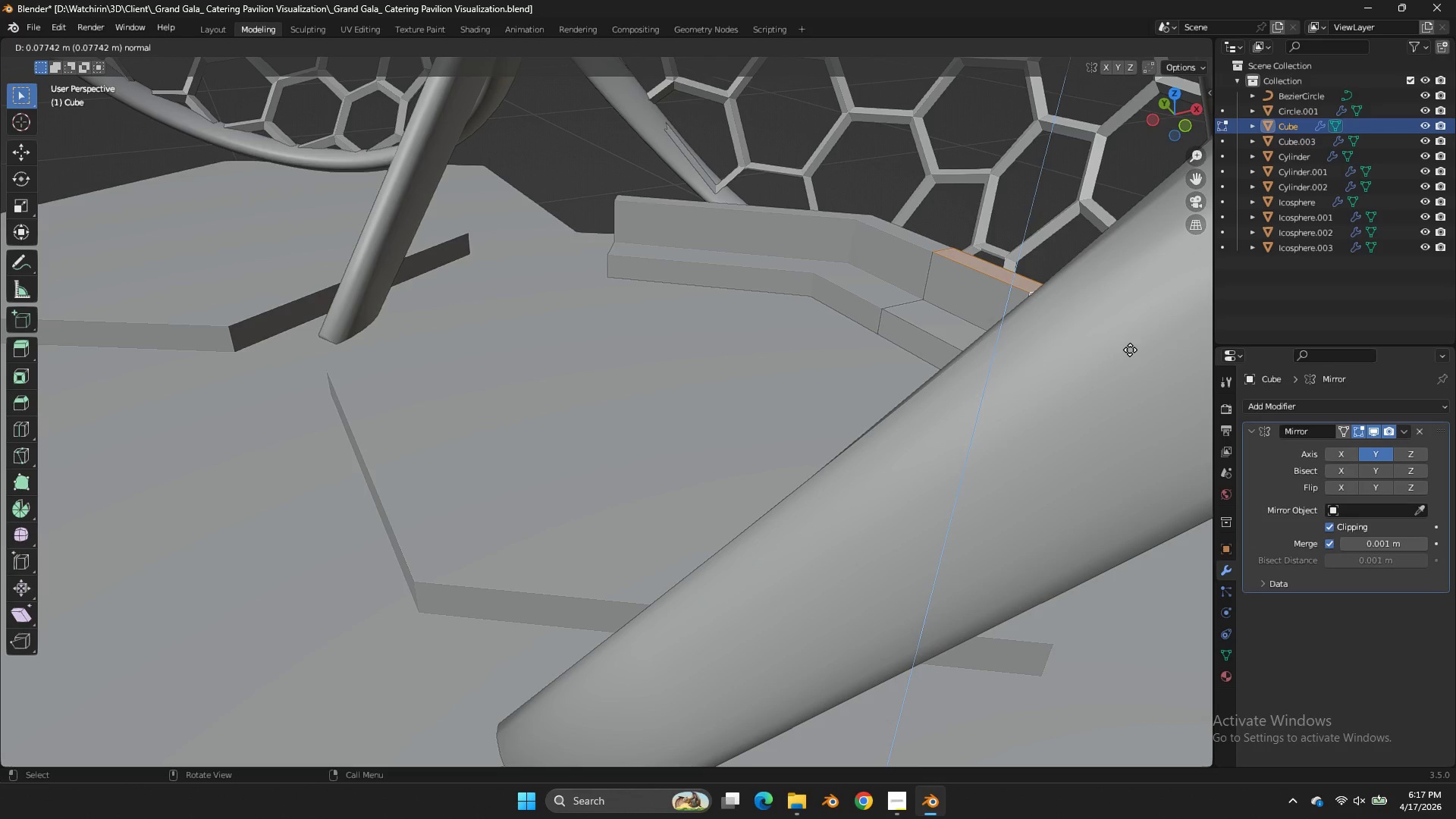 
wait(13.08)
 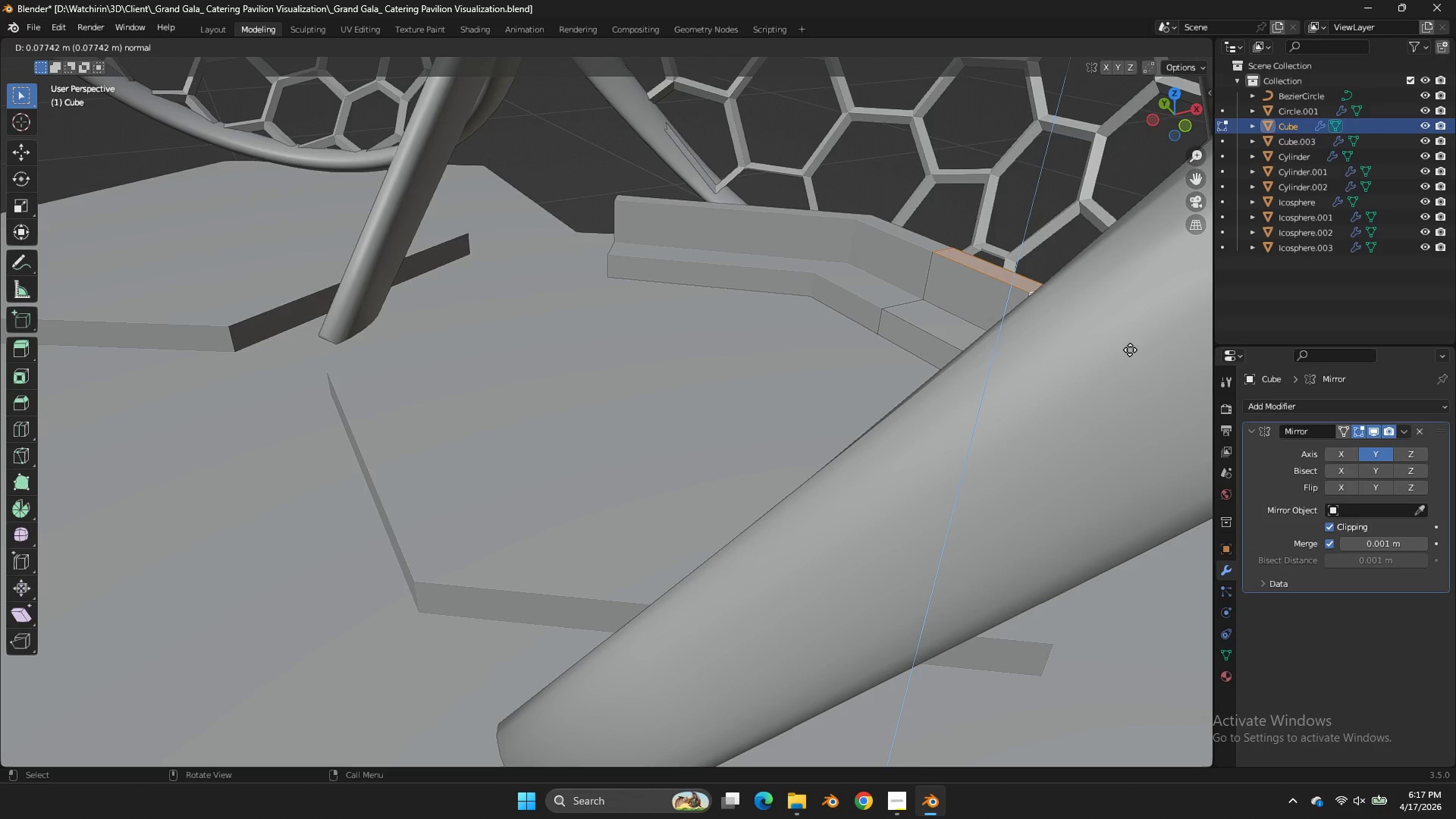 
left_click([1128, 349])
 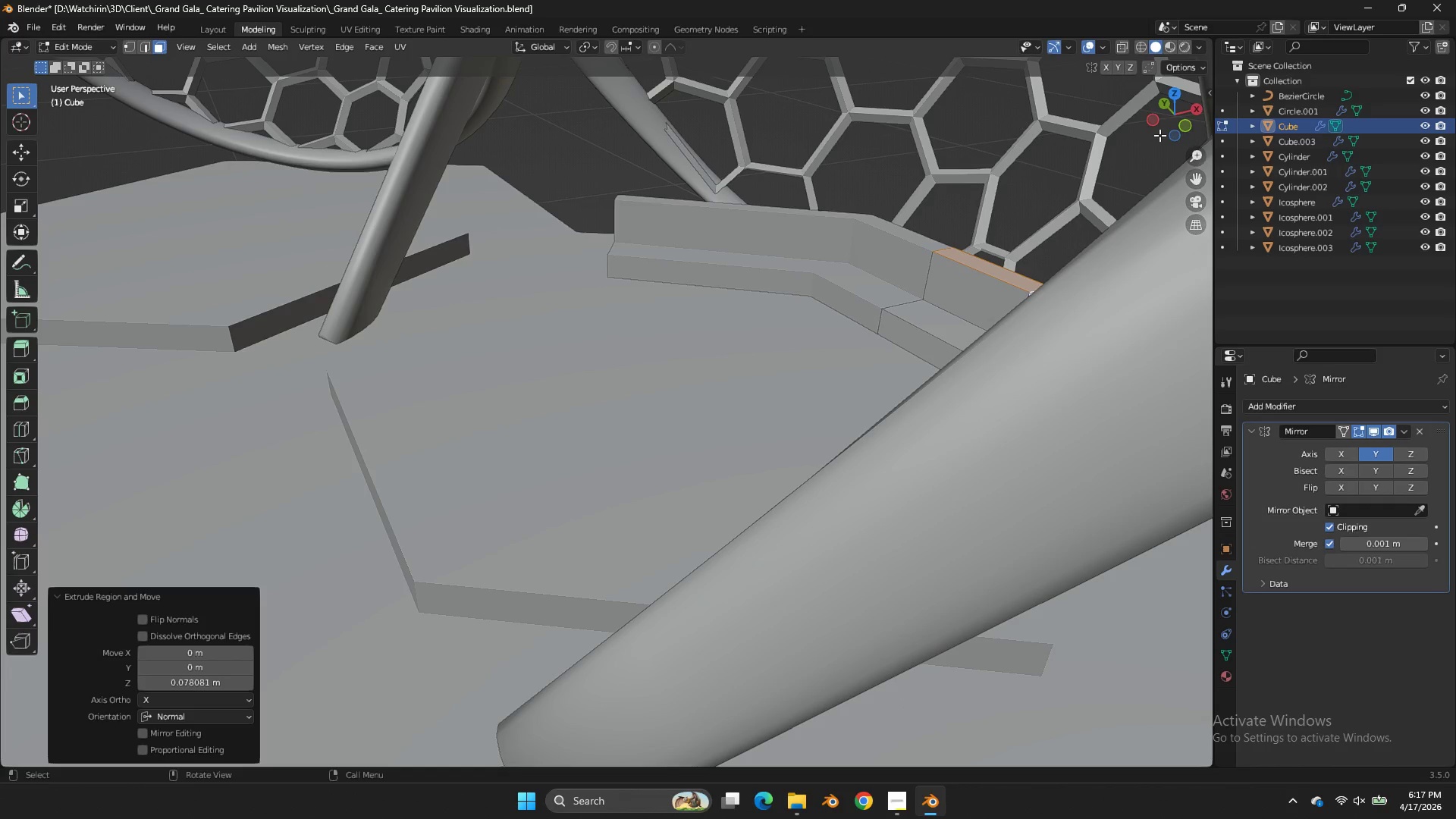 
key(Tab)
 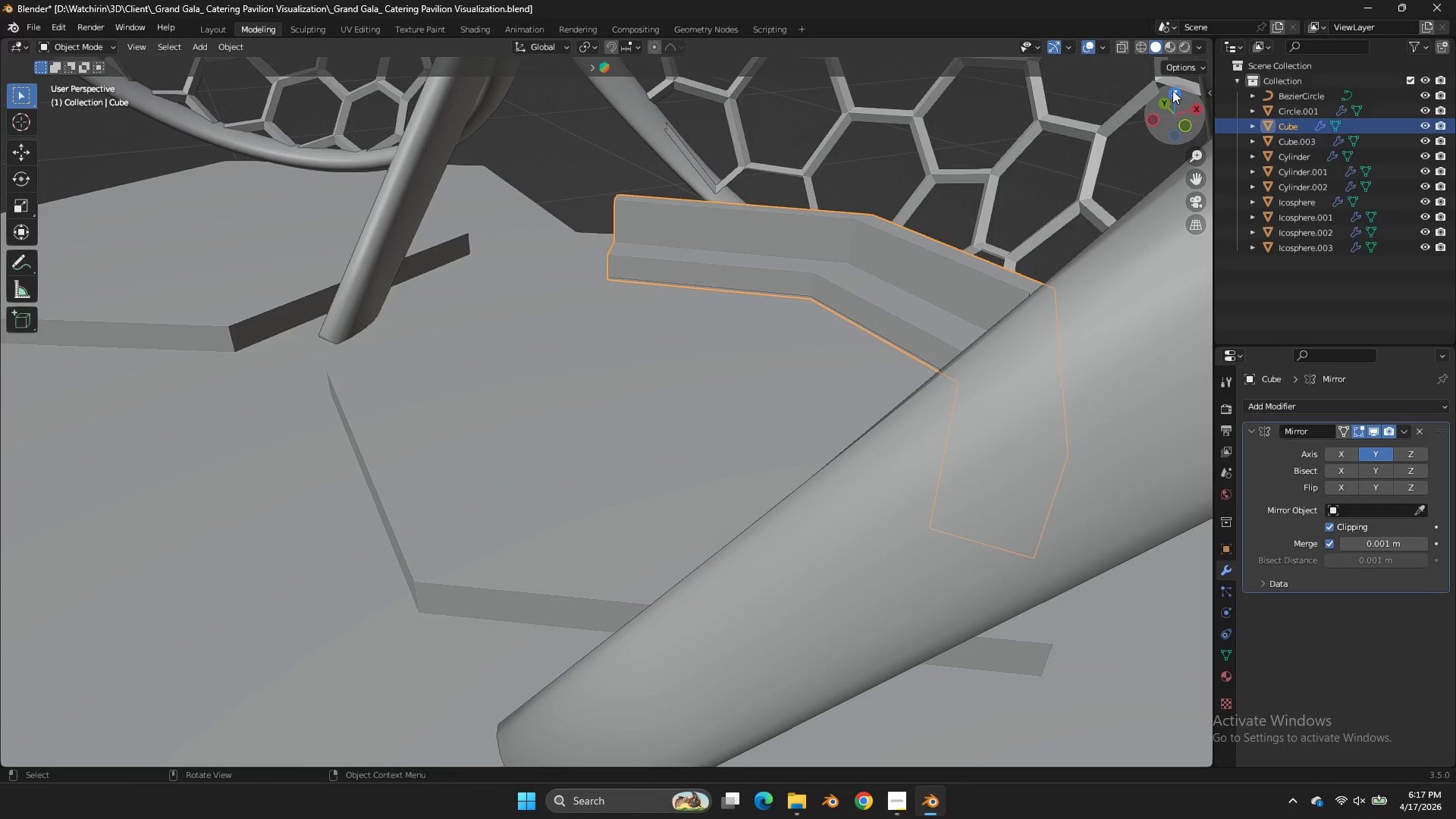 
left_click([1172, 90])
 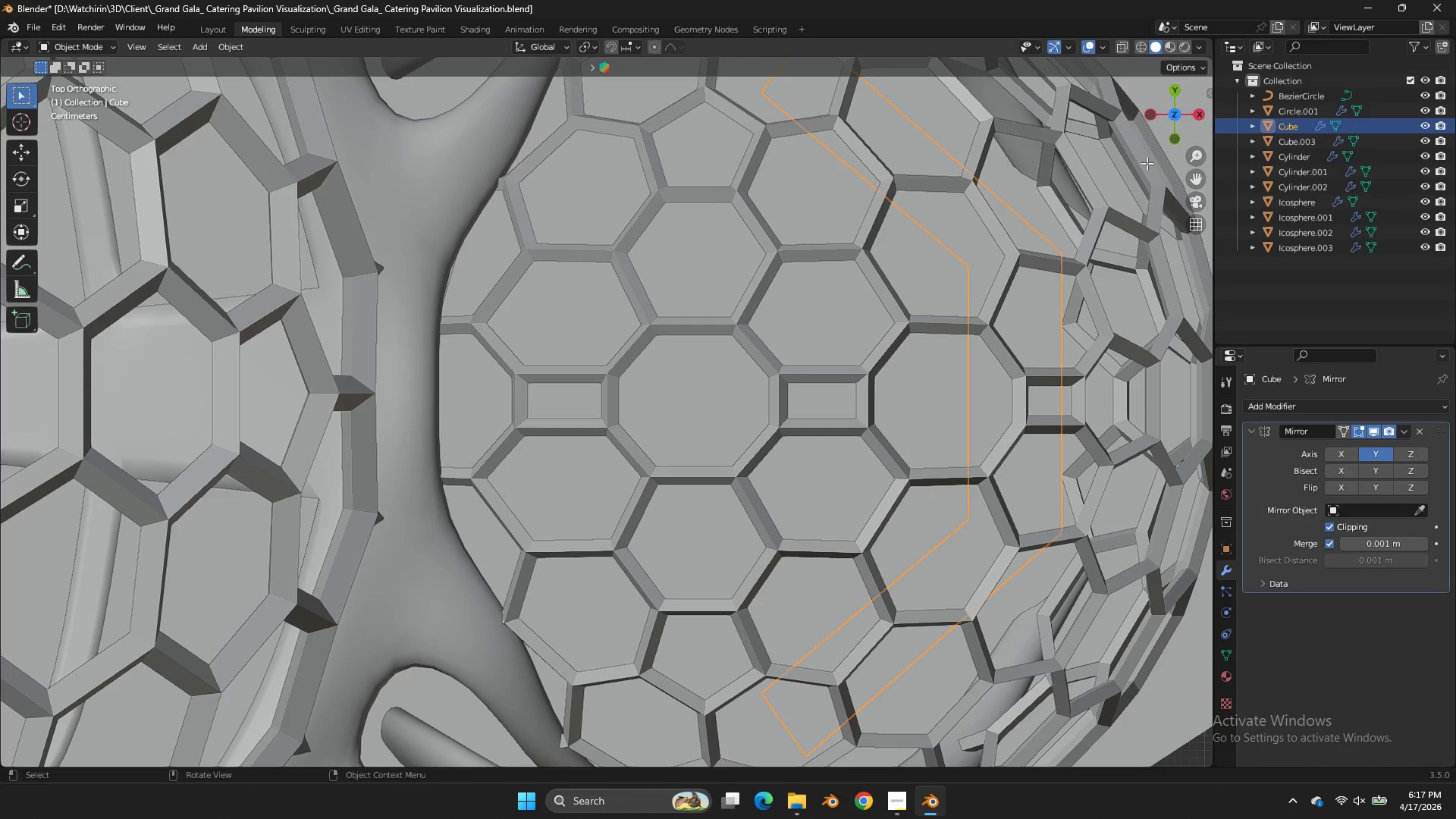 
key(Z)
 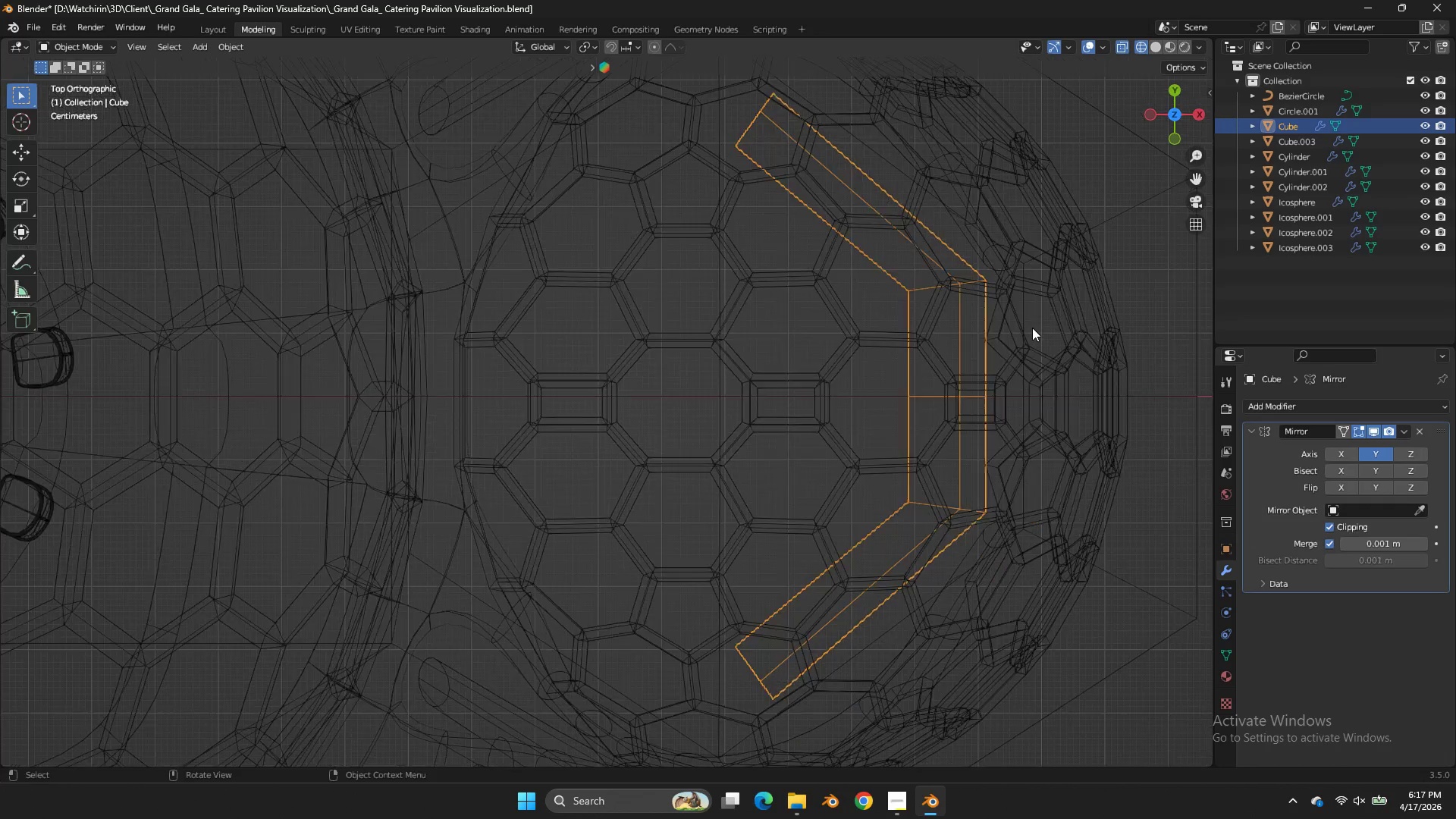 
scroll: coordinate [1033, 328], scroll_direction: down, amount: 3.0
 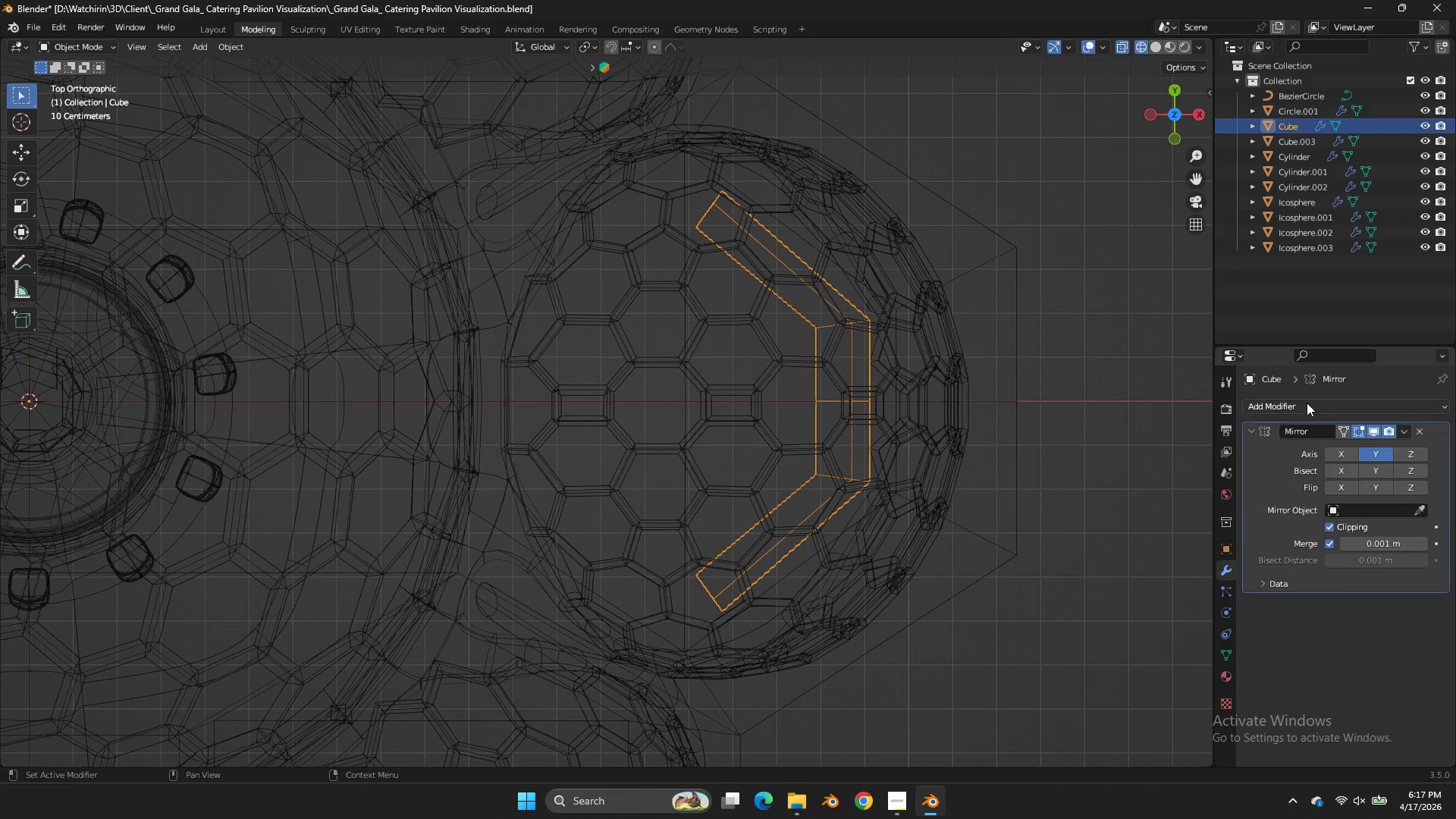 
left_click([1307, 403])
 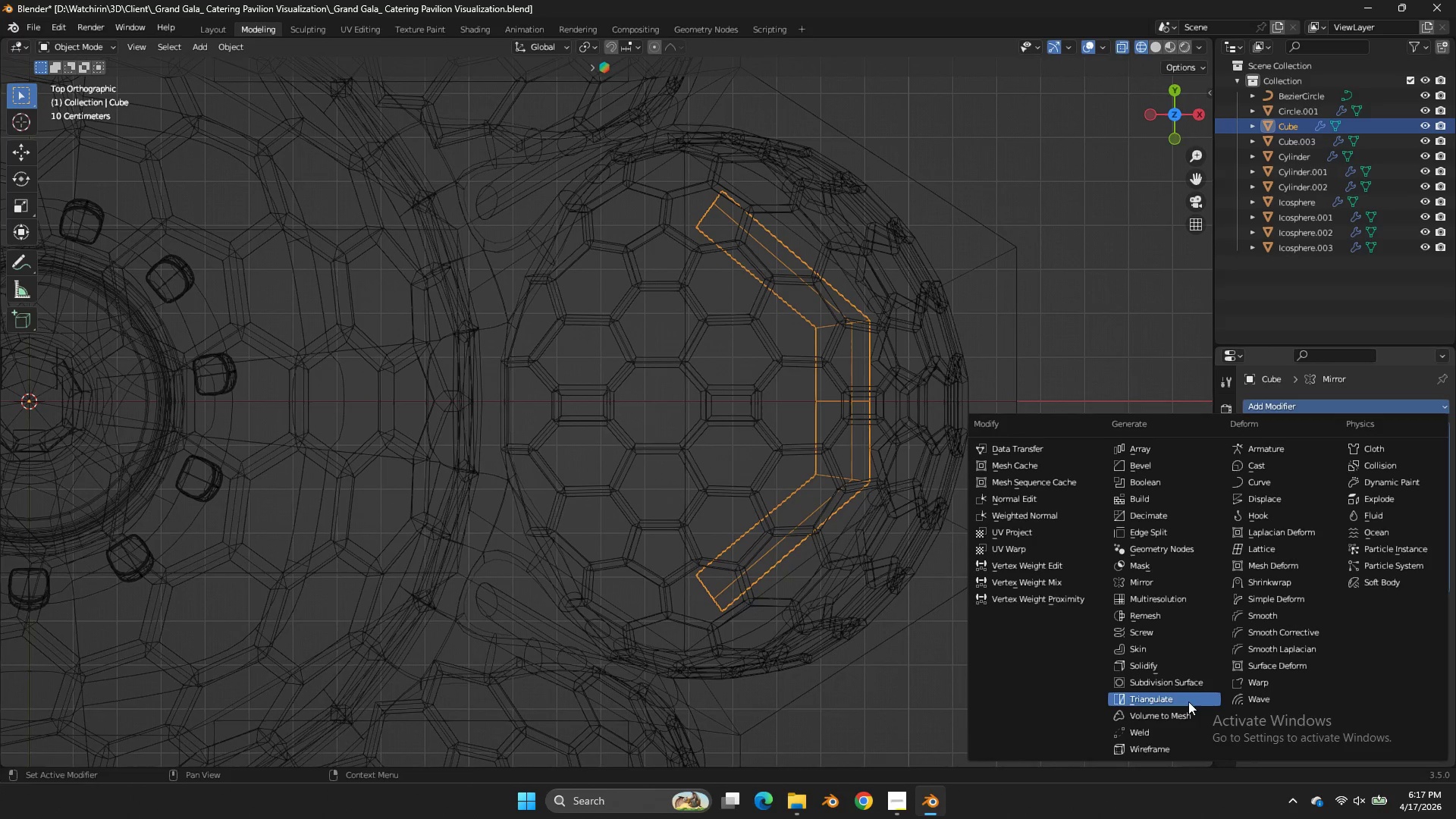 
left_click([1185, 685])
 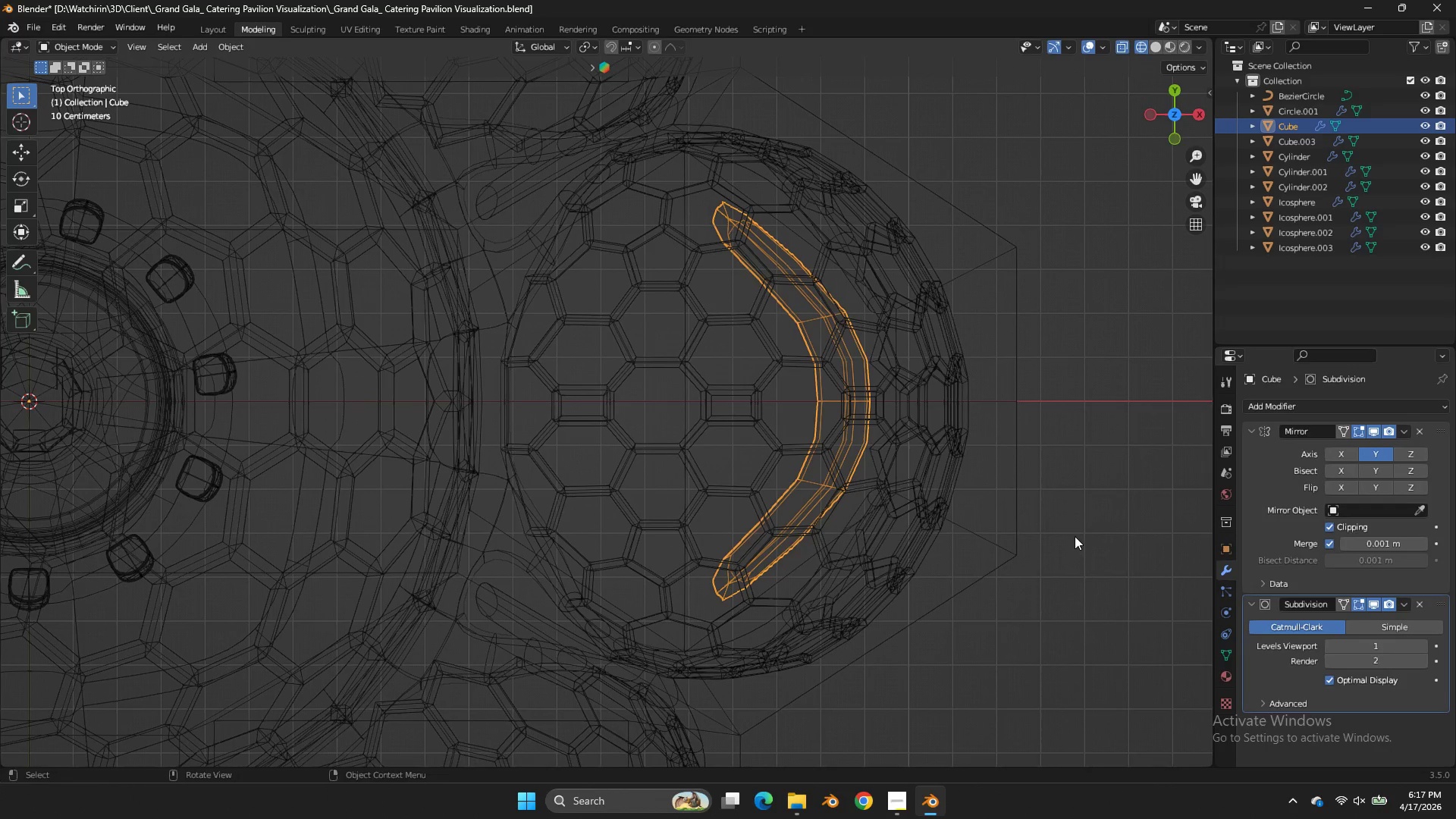 
scroll: coordinate [1075, 536], scroll_direction: up, amount: 2.0
 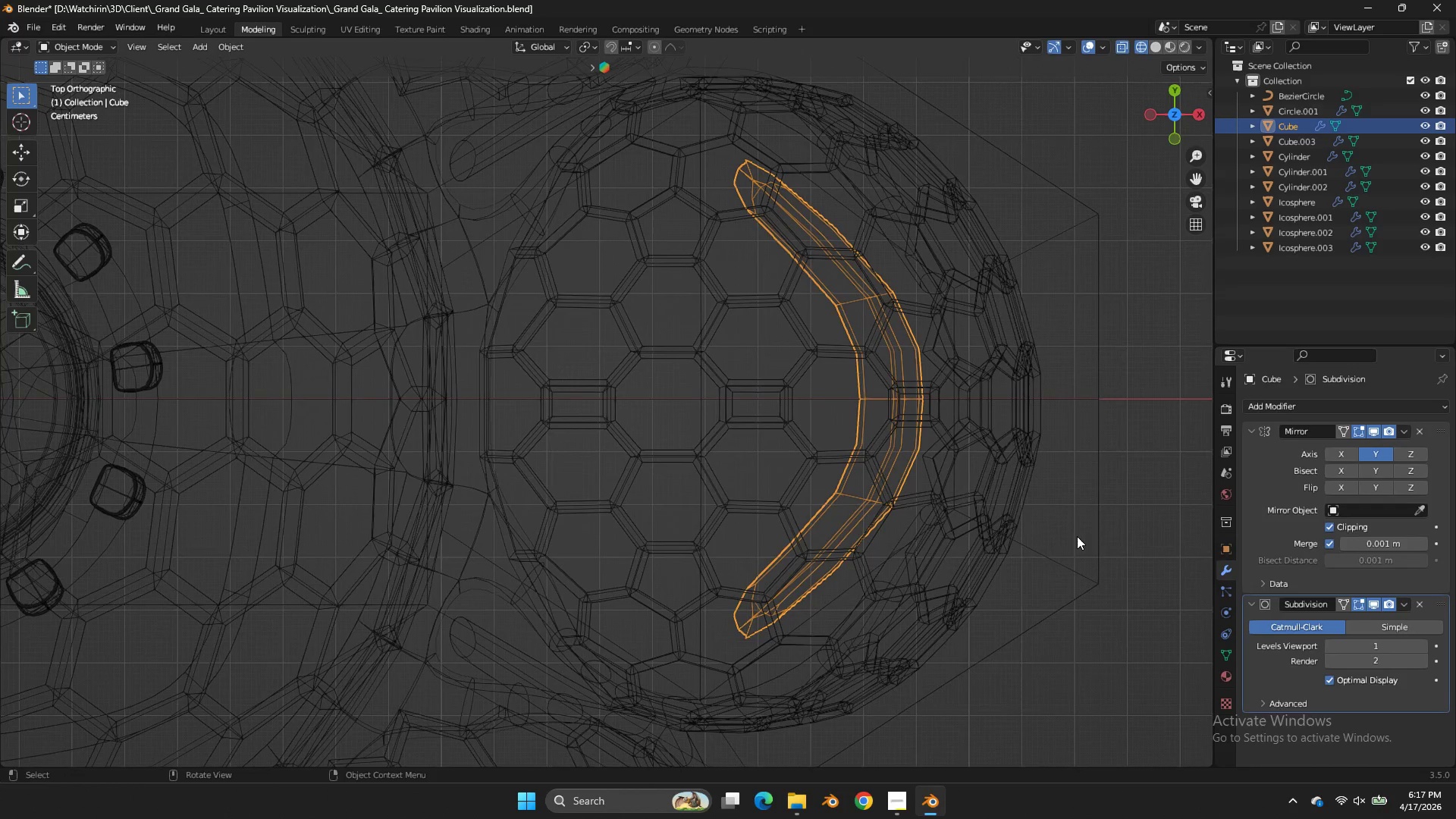 
scroll: coordinate [1077, 536], scroll_direction: down, amount: 1.0
 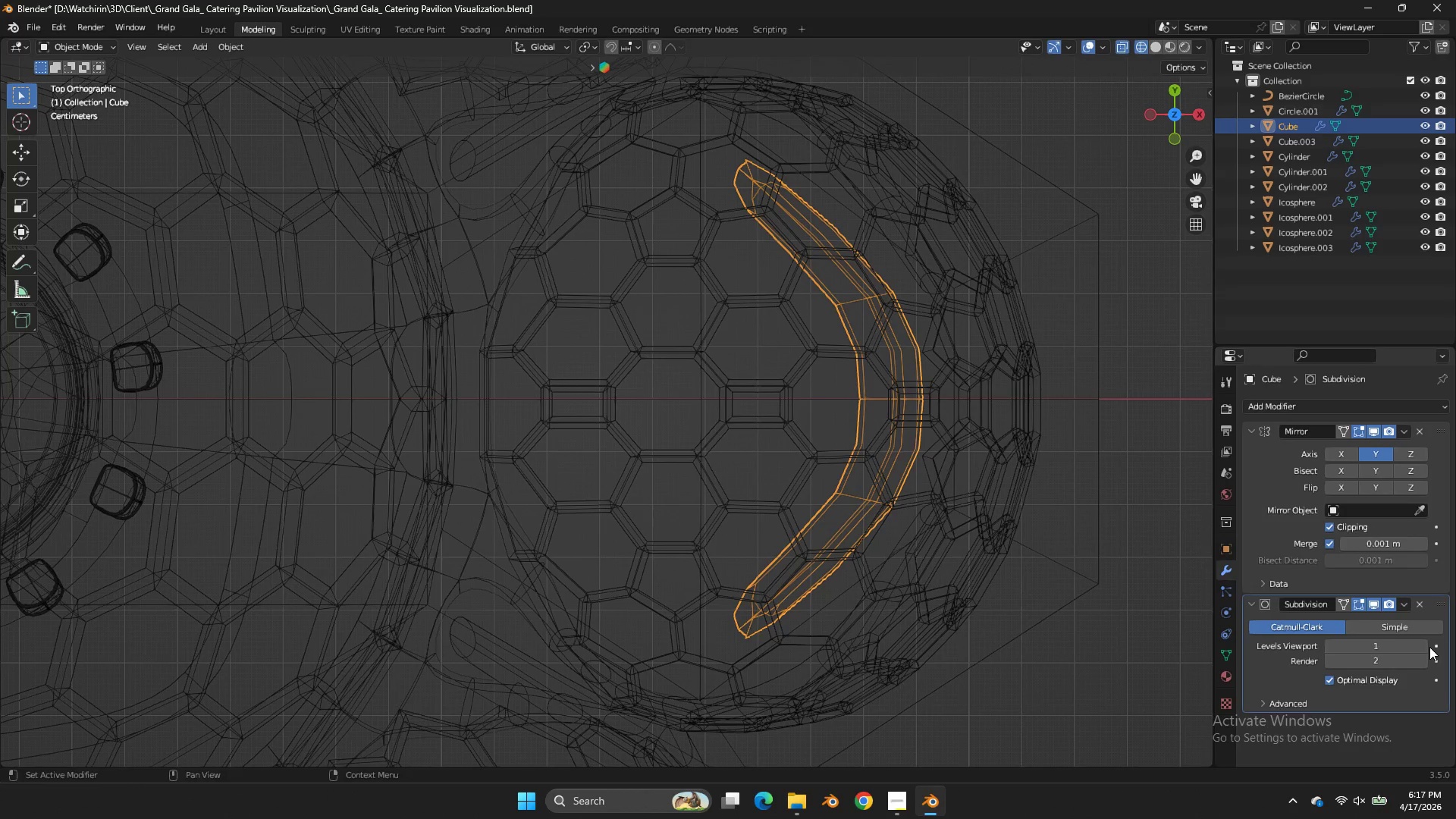 
left_click([1424, 647])
 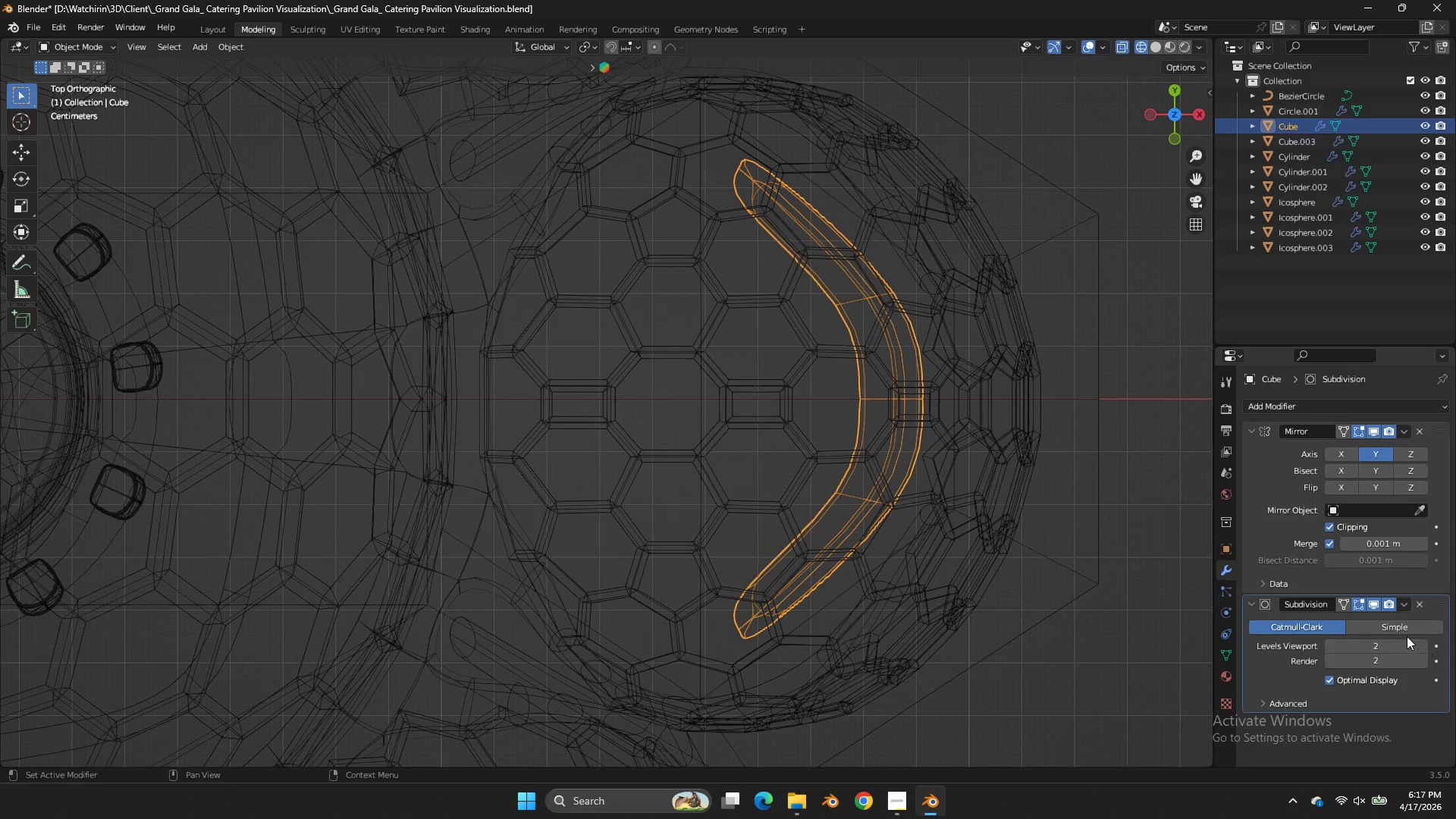 
key(Tab)
 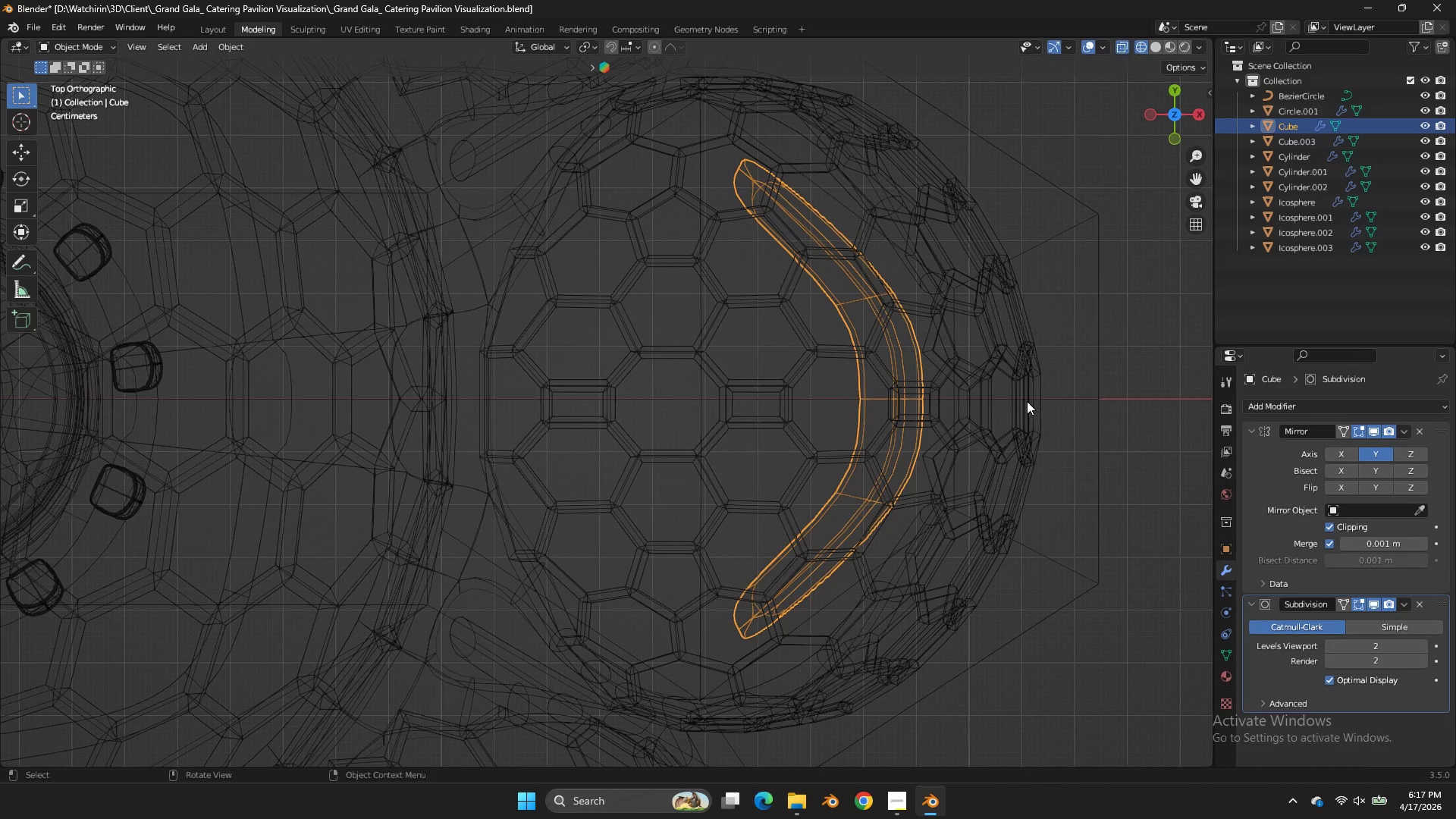 
key(Tab)
 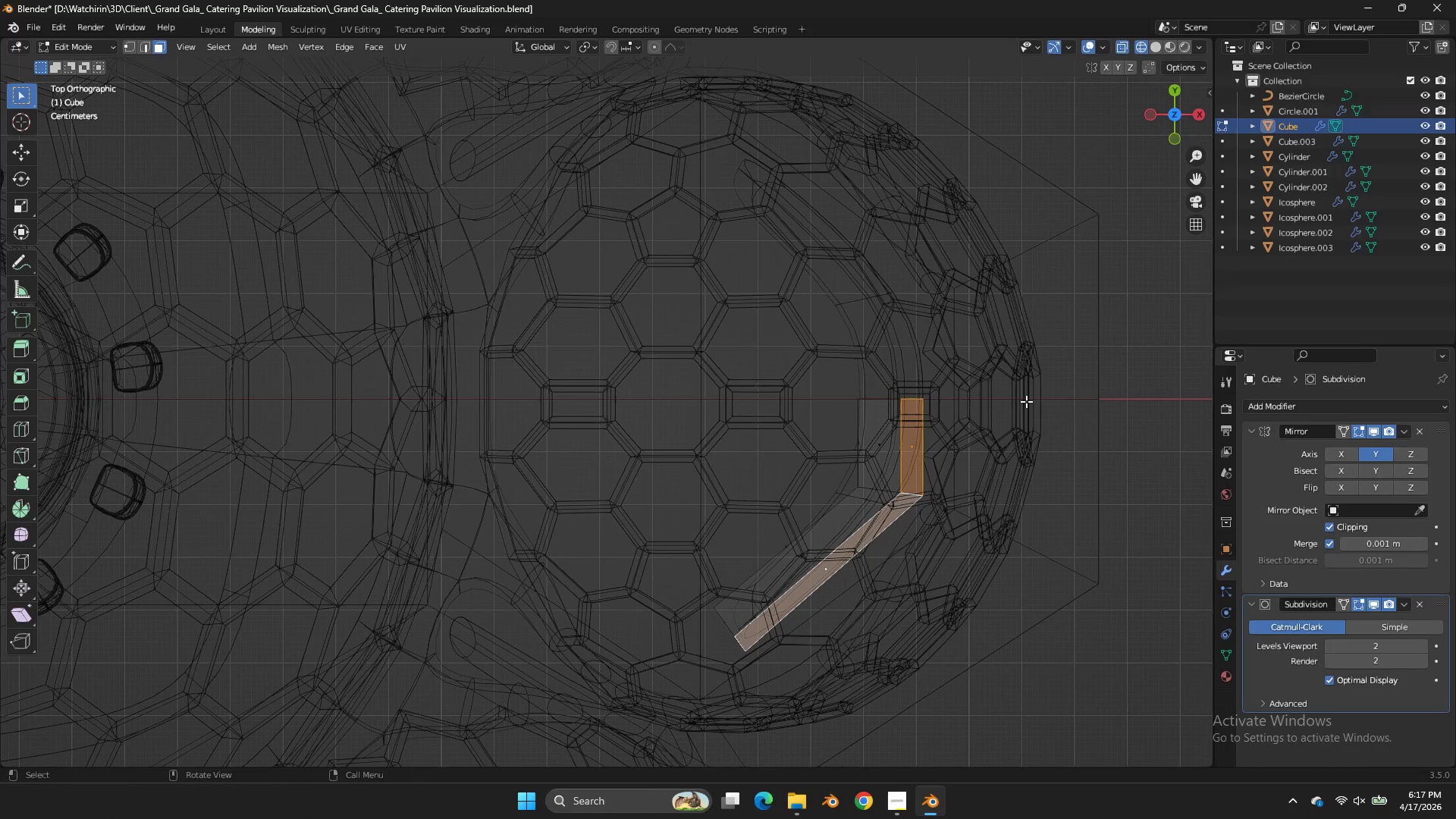 
key(Tab)
 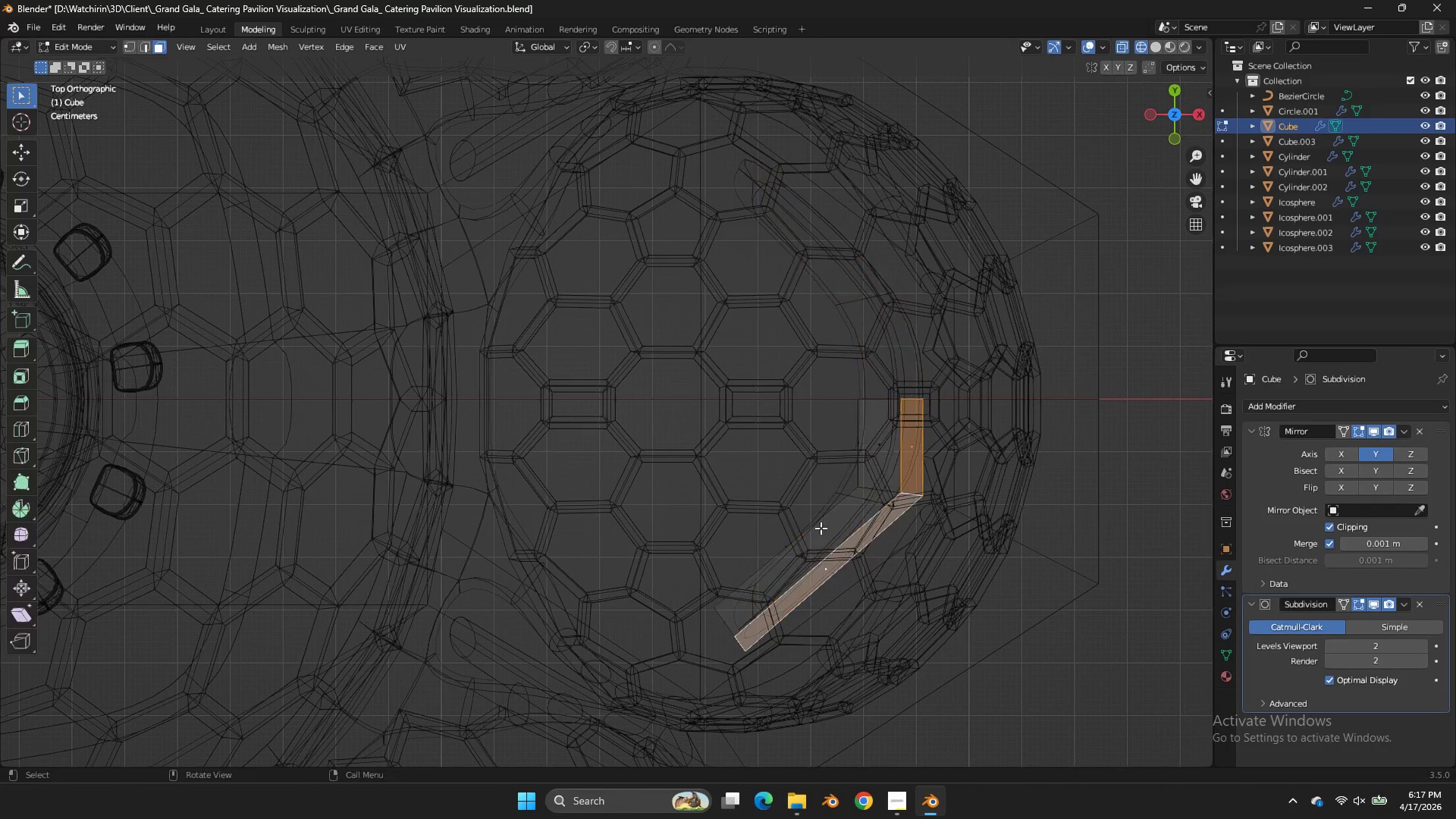 
key(Tab)
 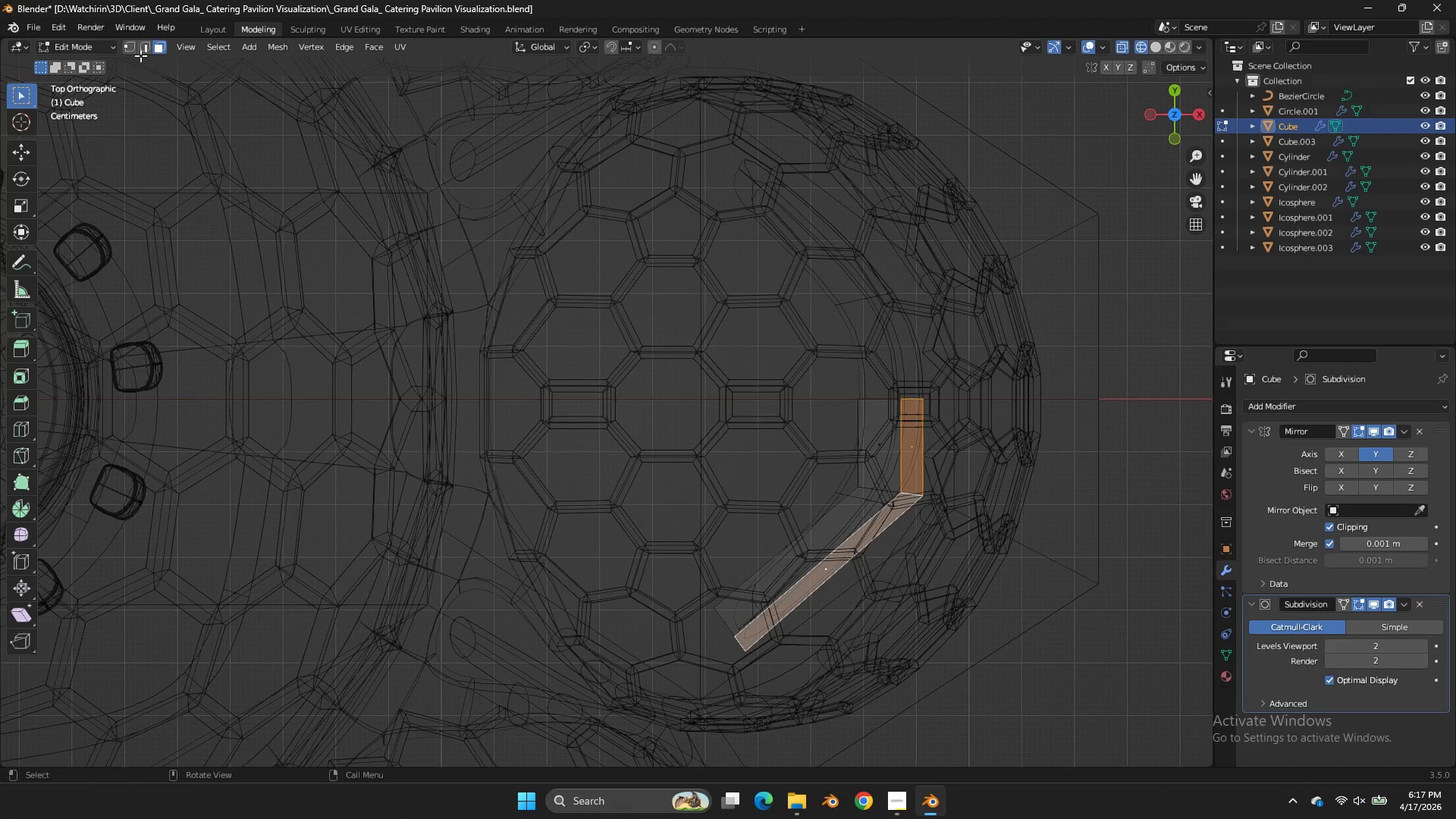 
left_click([132, 45])
 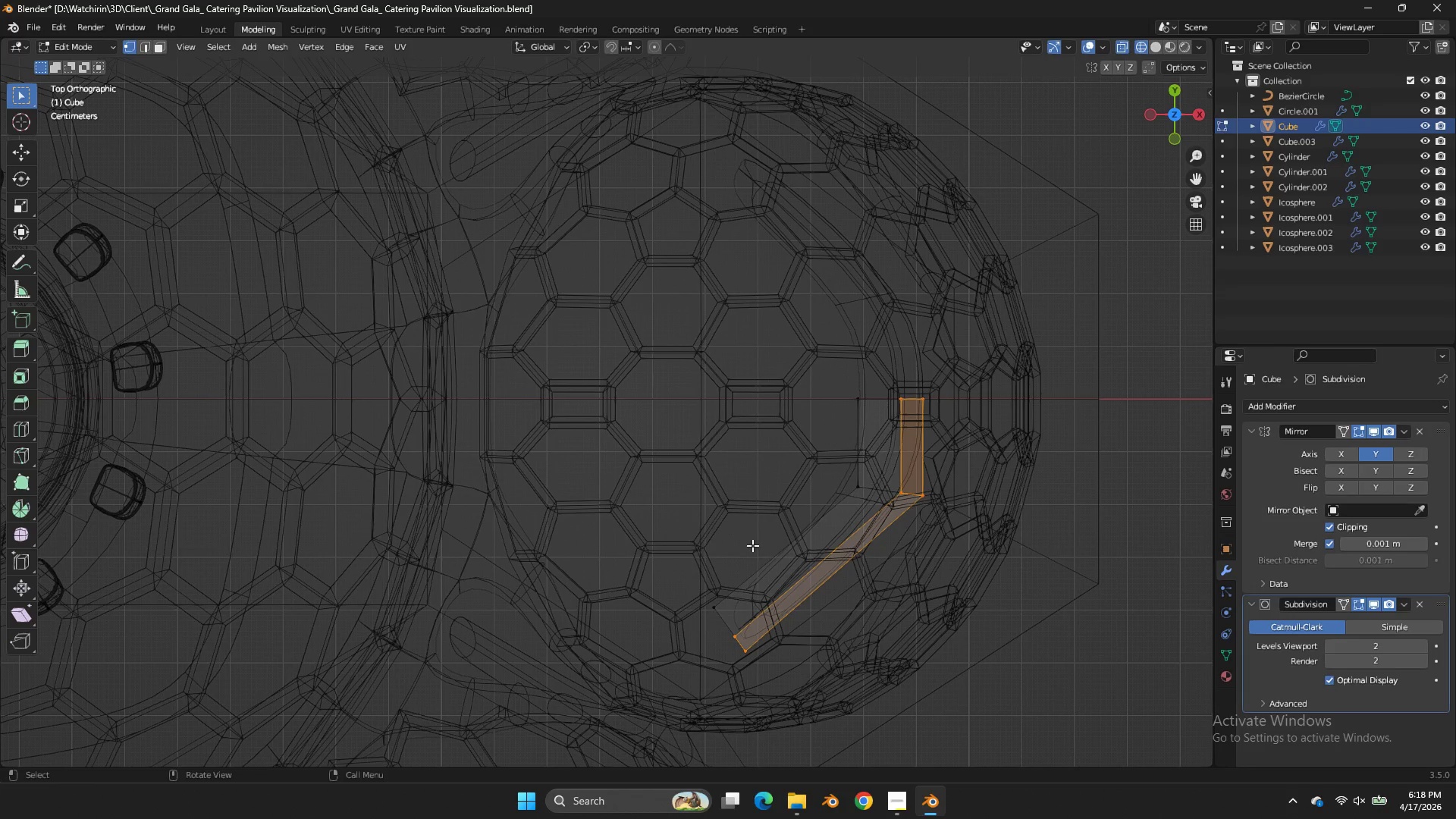 
left_click_drag(start_coordinate=[766, 569], to_coordinate=[609, 738])
 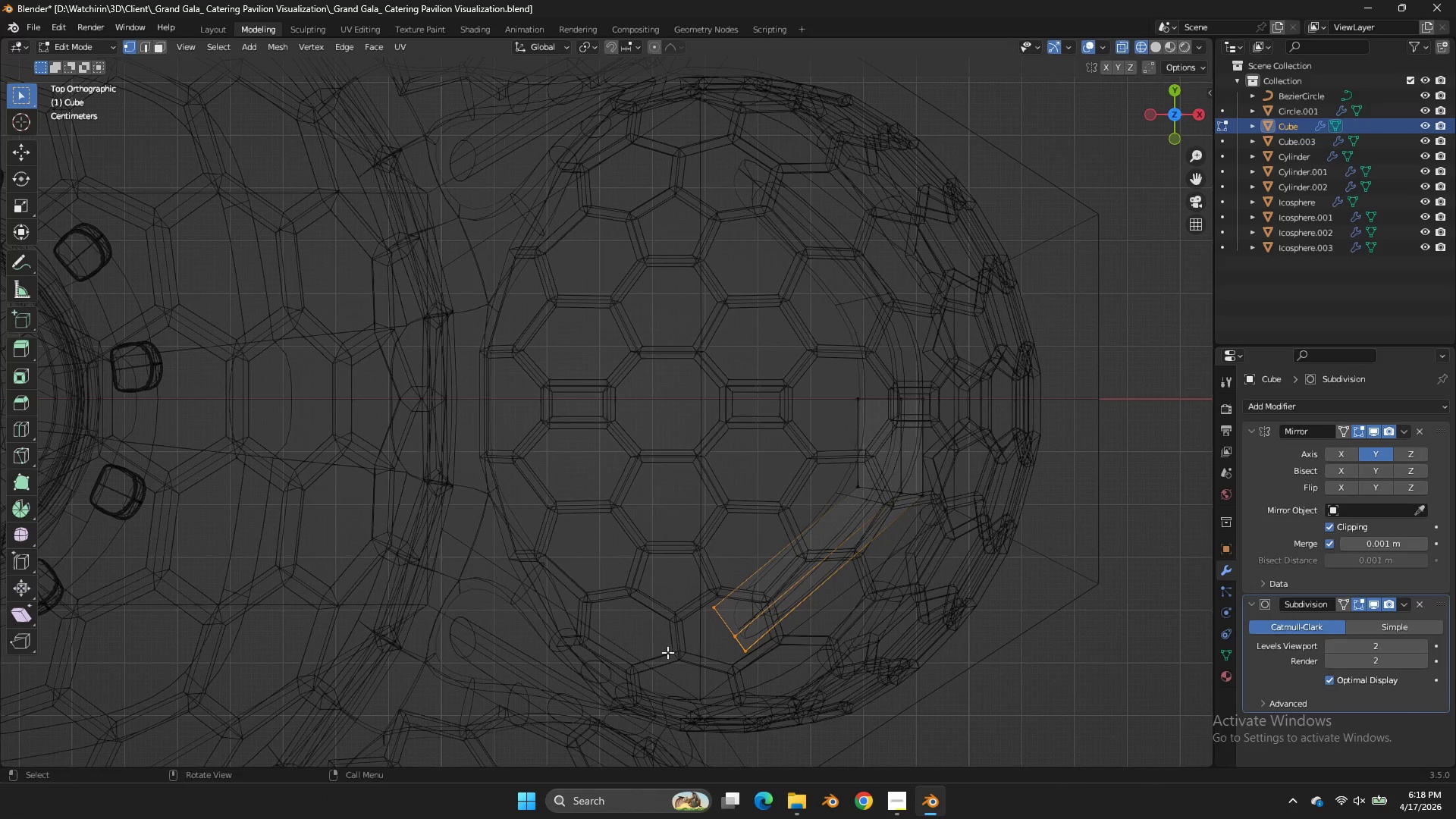 
key(Shift+E)
 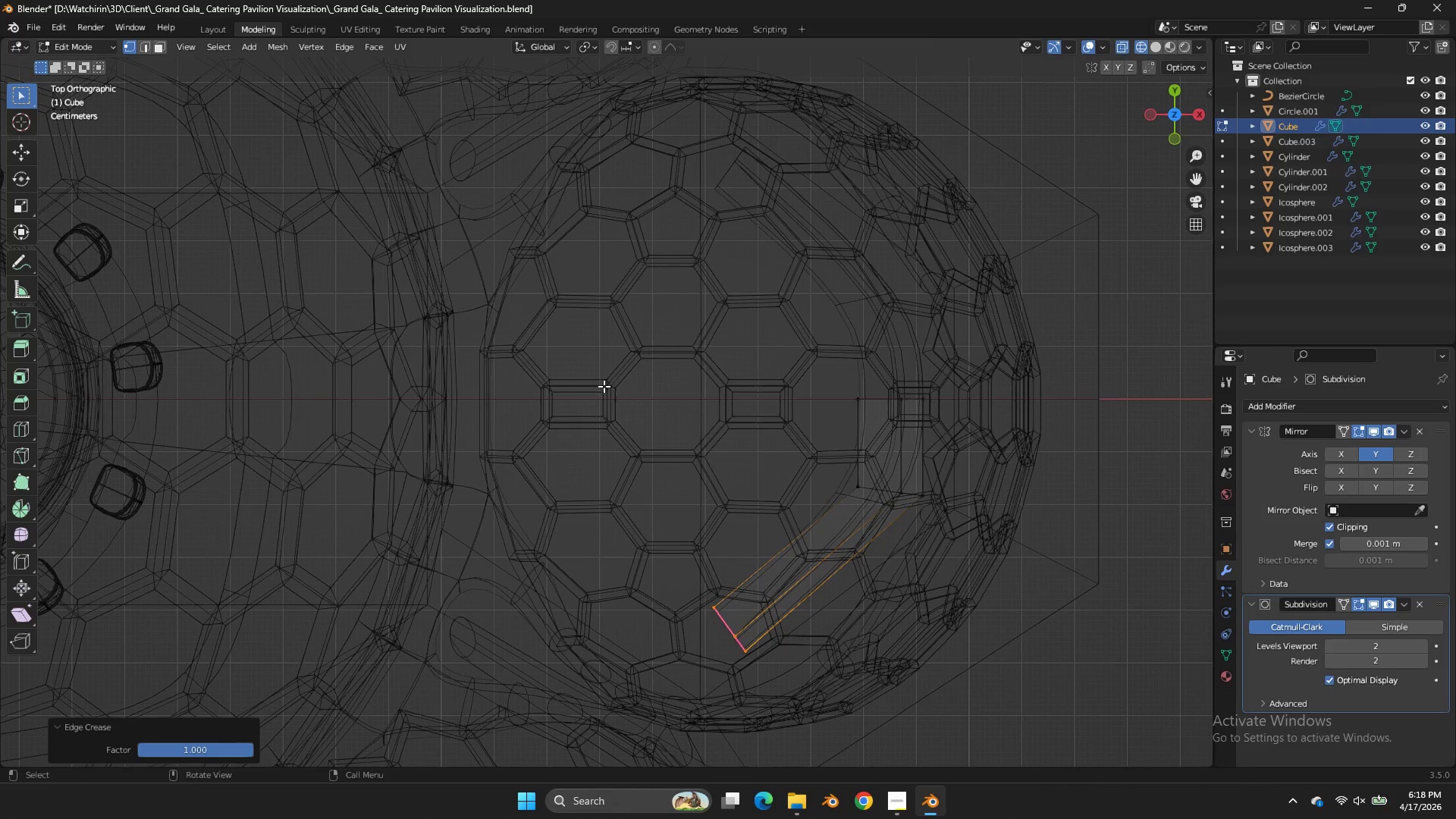 
key(Tab)
 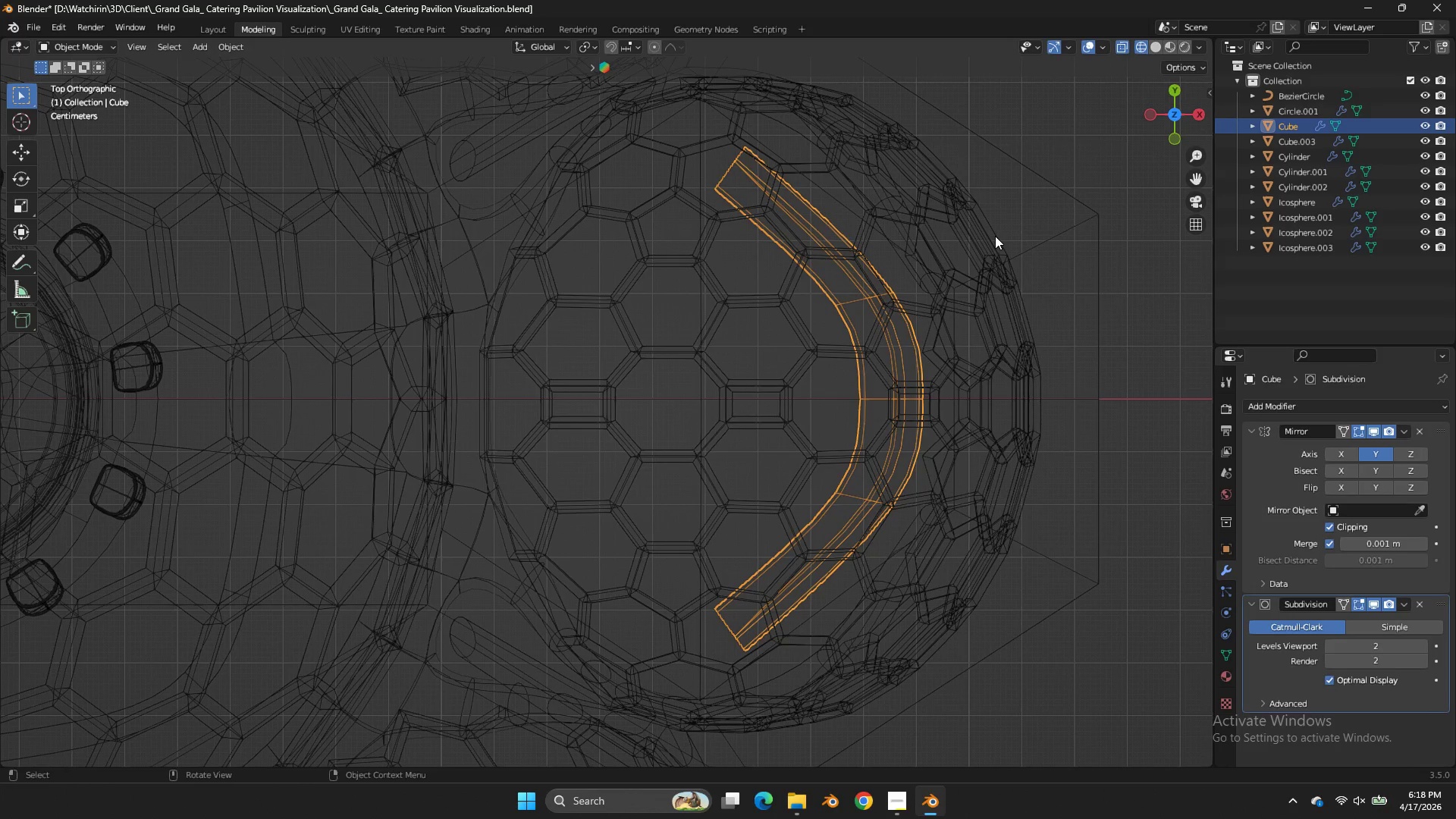 
key(Tab)
 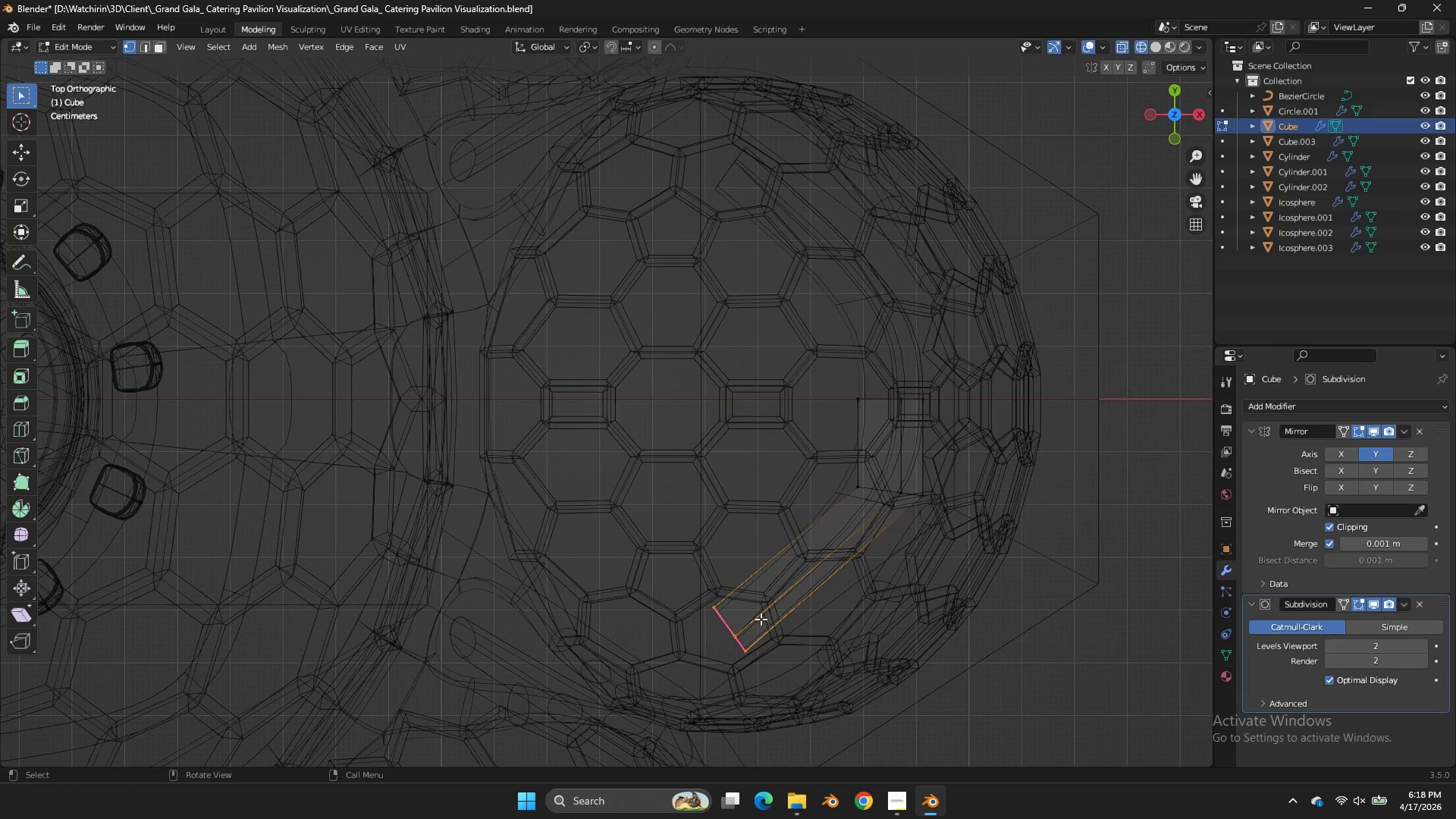 
left_click([753, 625])
 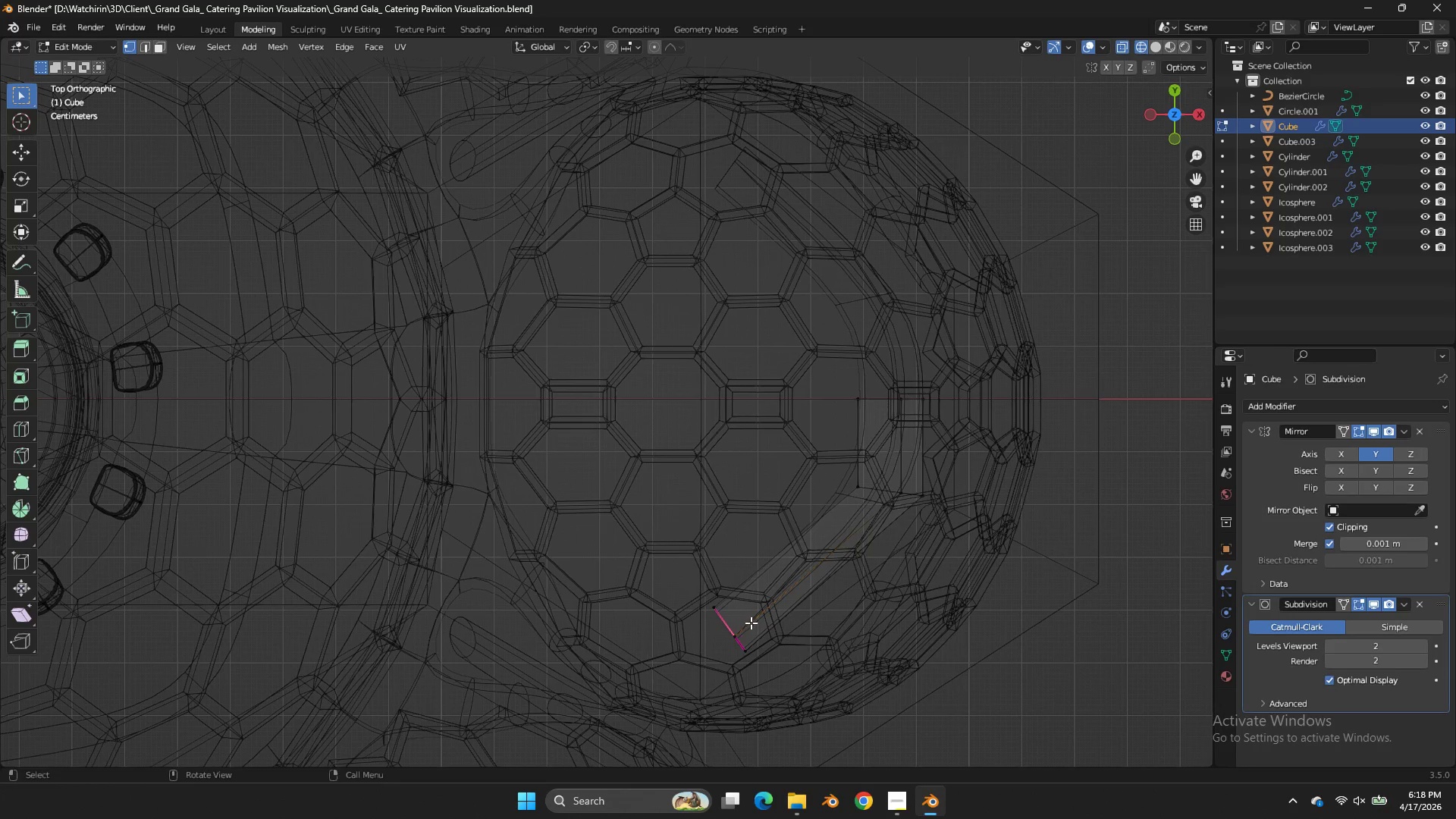 
left_click_drag(start_coordinate=[752, 622], to_coordinate=[729, 642])
 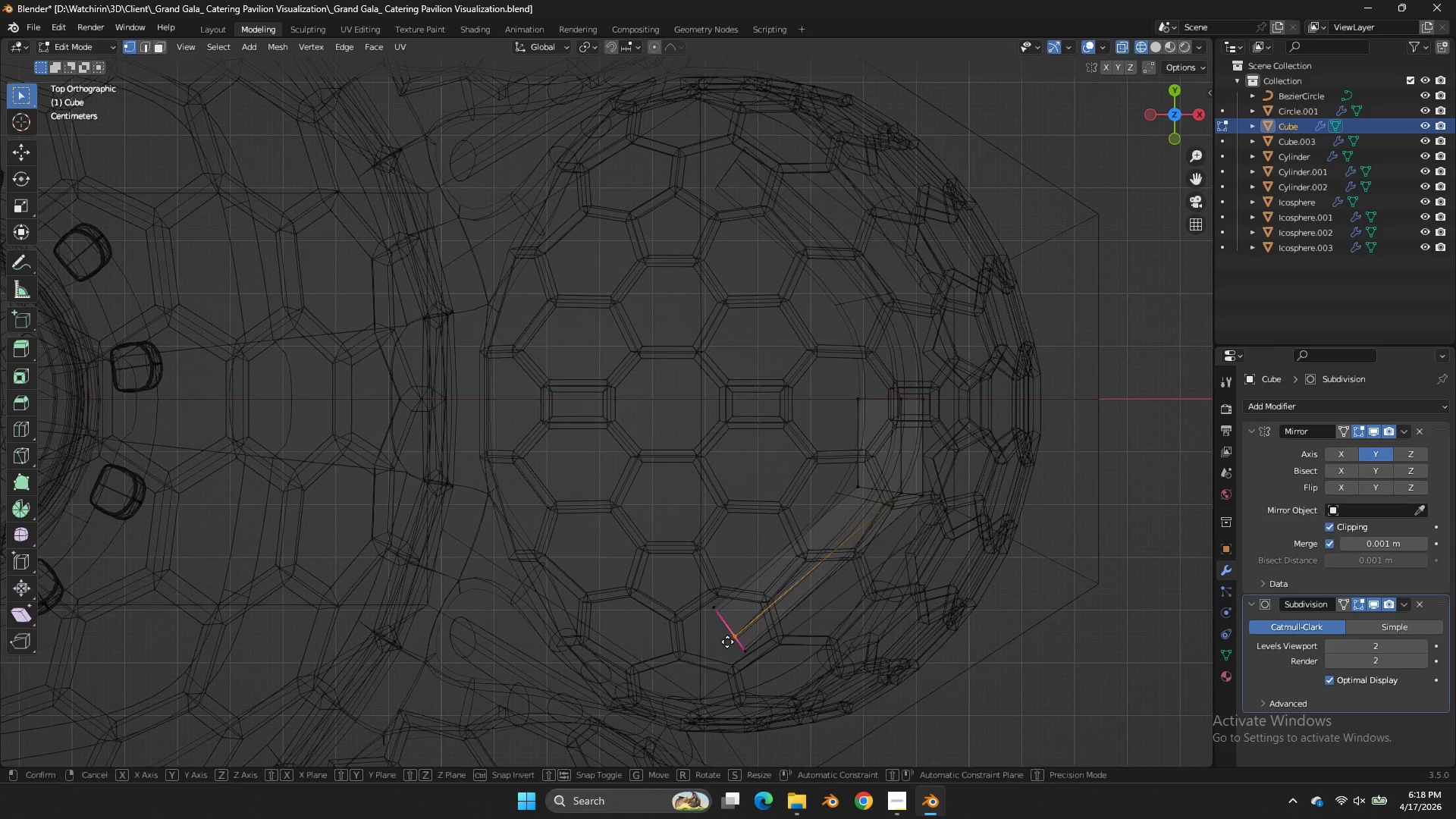 
key(G)
 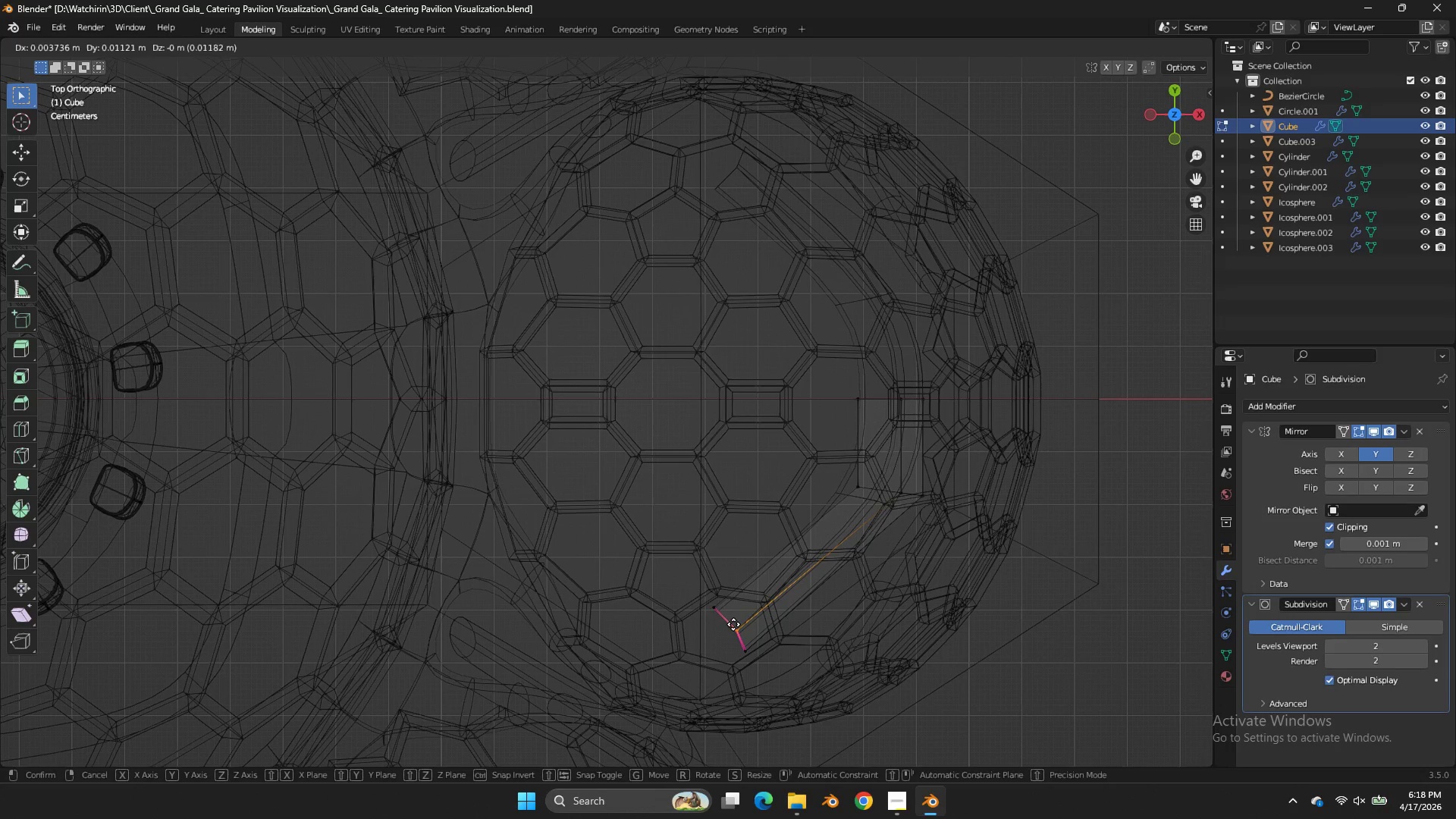 
hold_key(key=ShiftLeft, duration=1.24)
left_click([680, 648])
 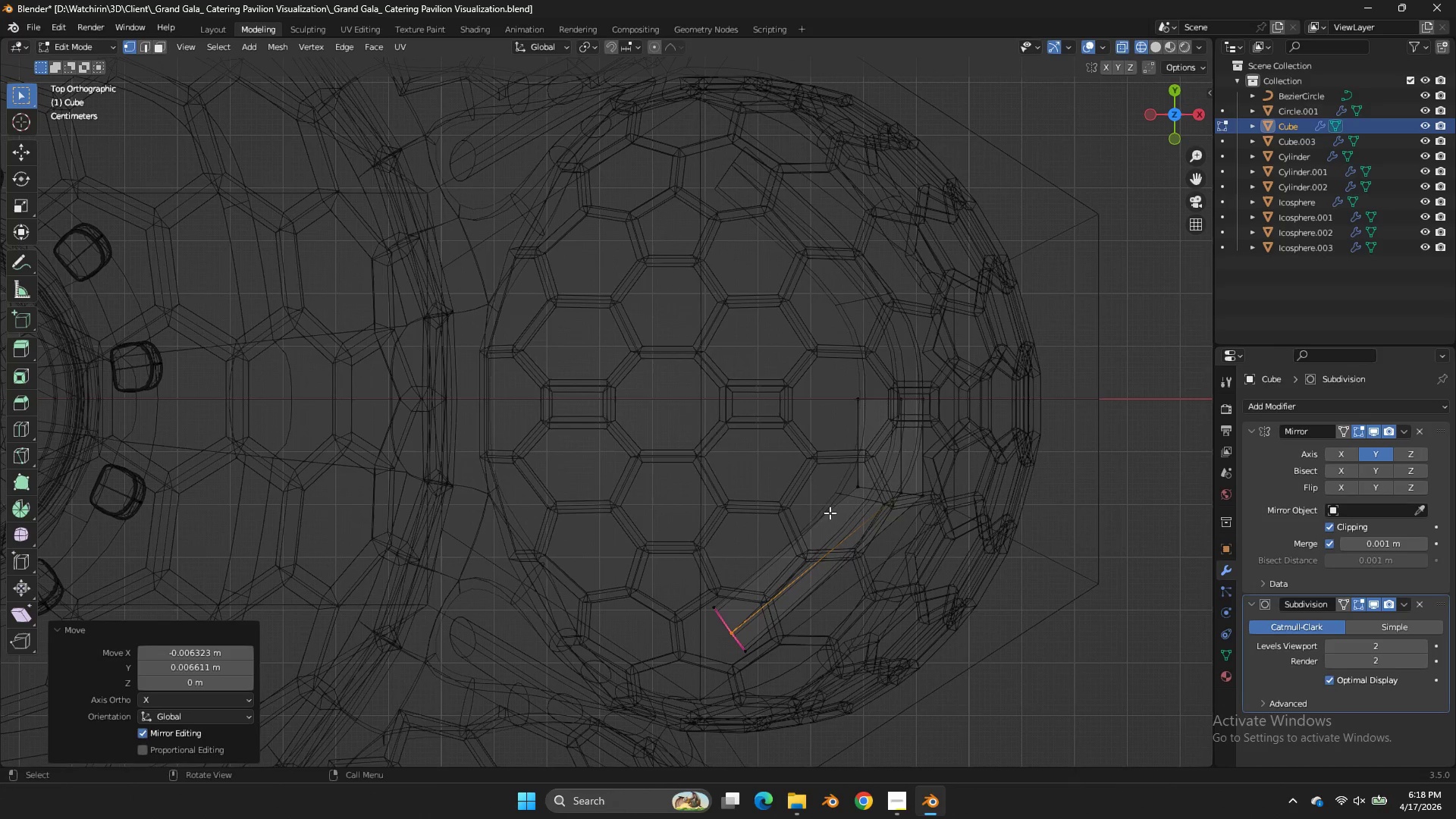 
key(Control+S)
 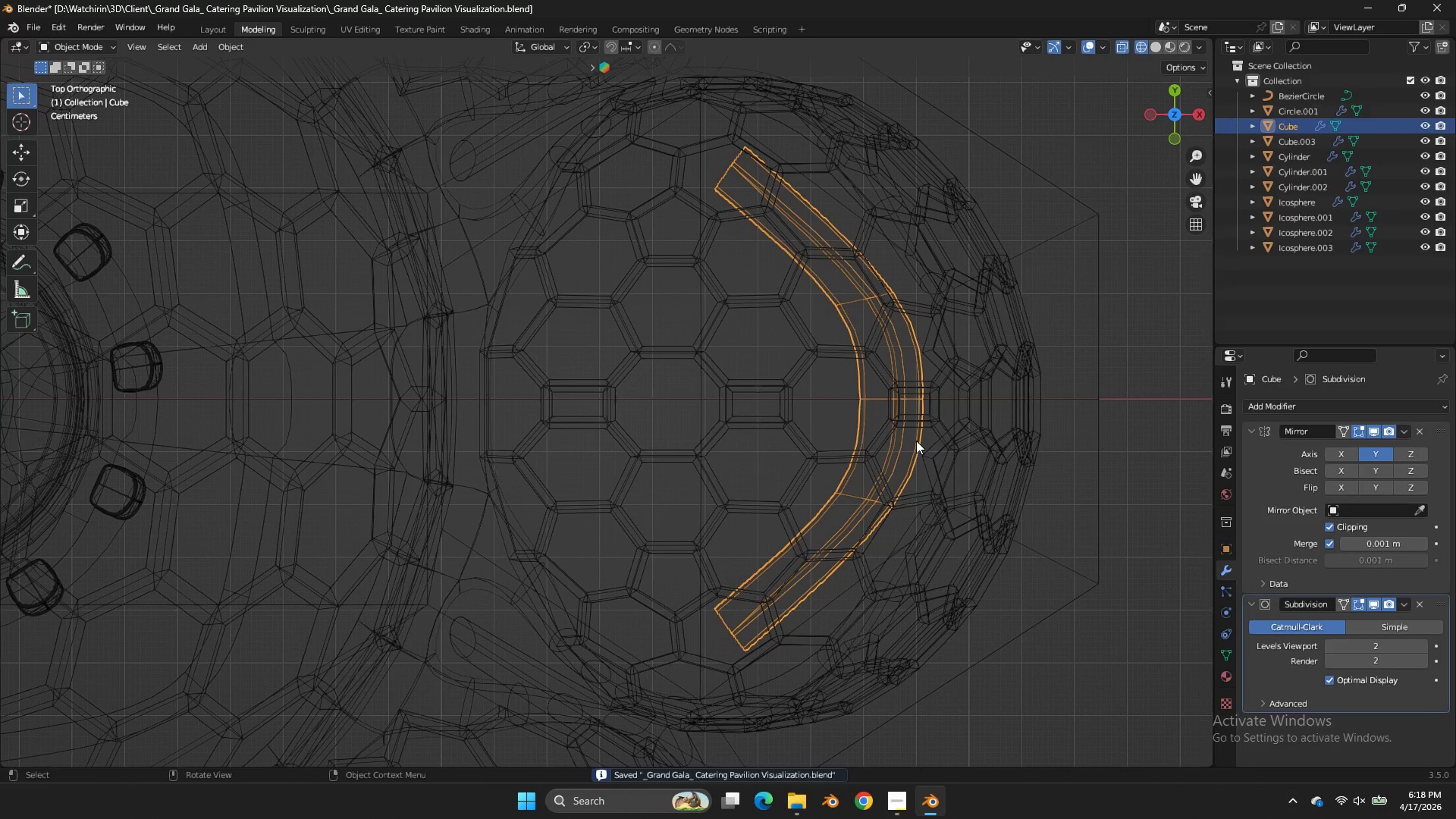 
key(Tab)
 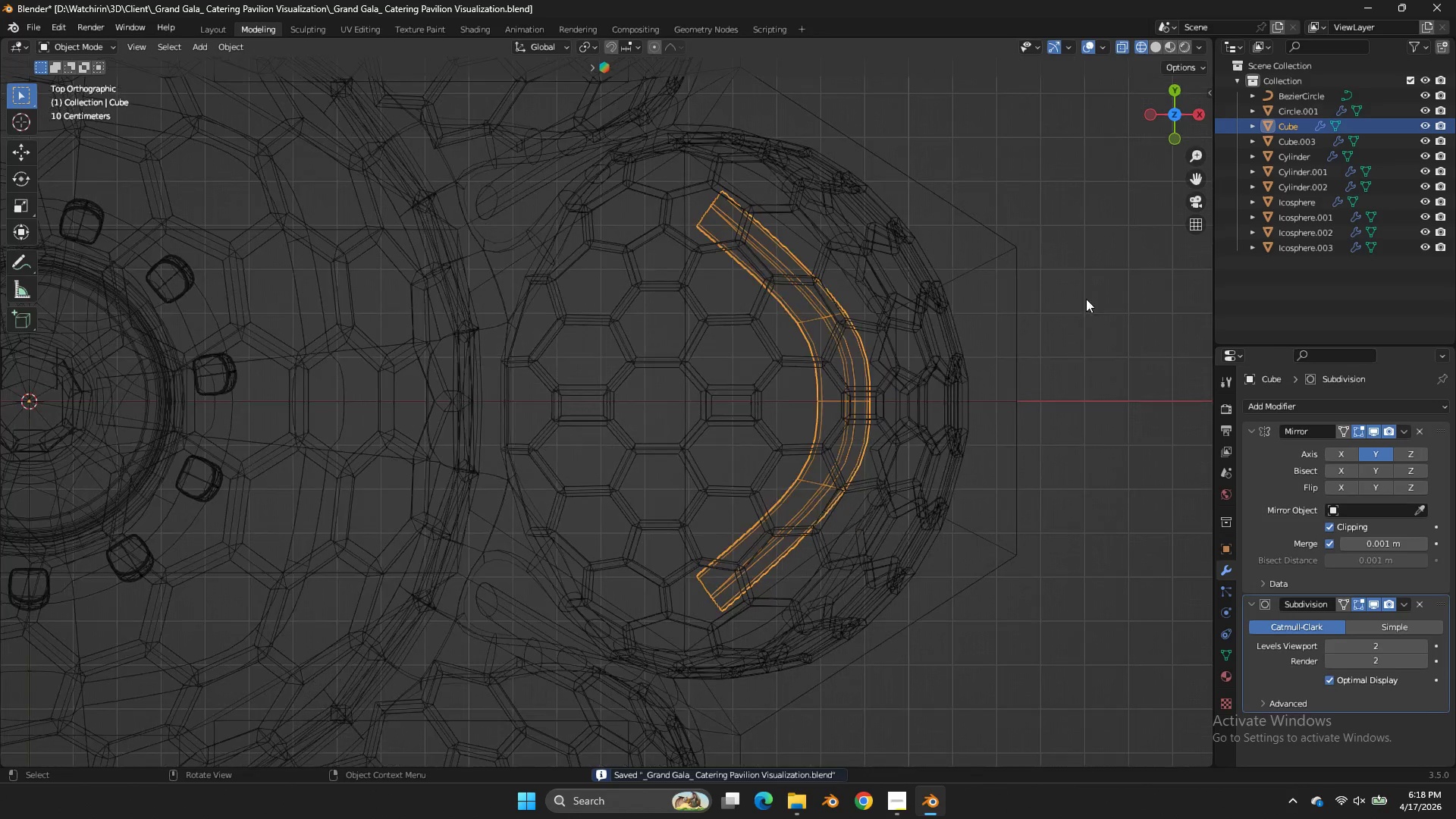 
left_click_drag(start_coordinate=[1170, 129], to_coordinate=[137, 671])
 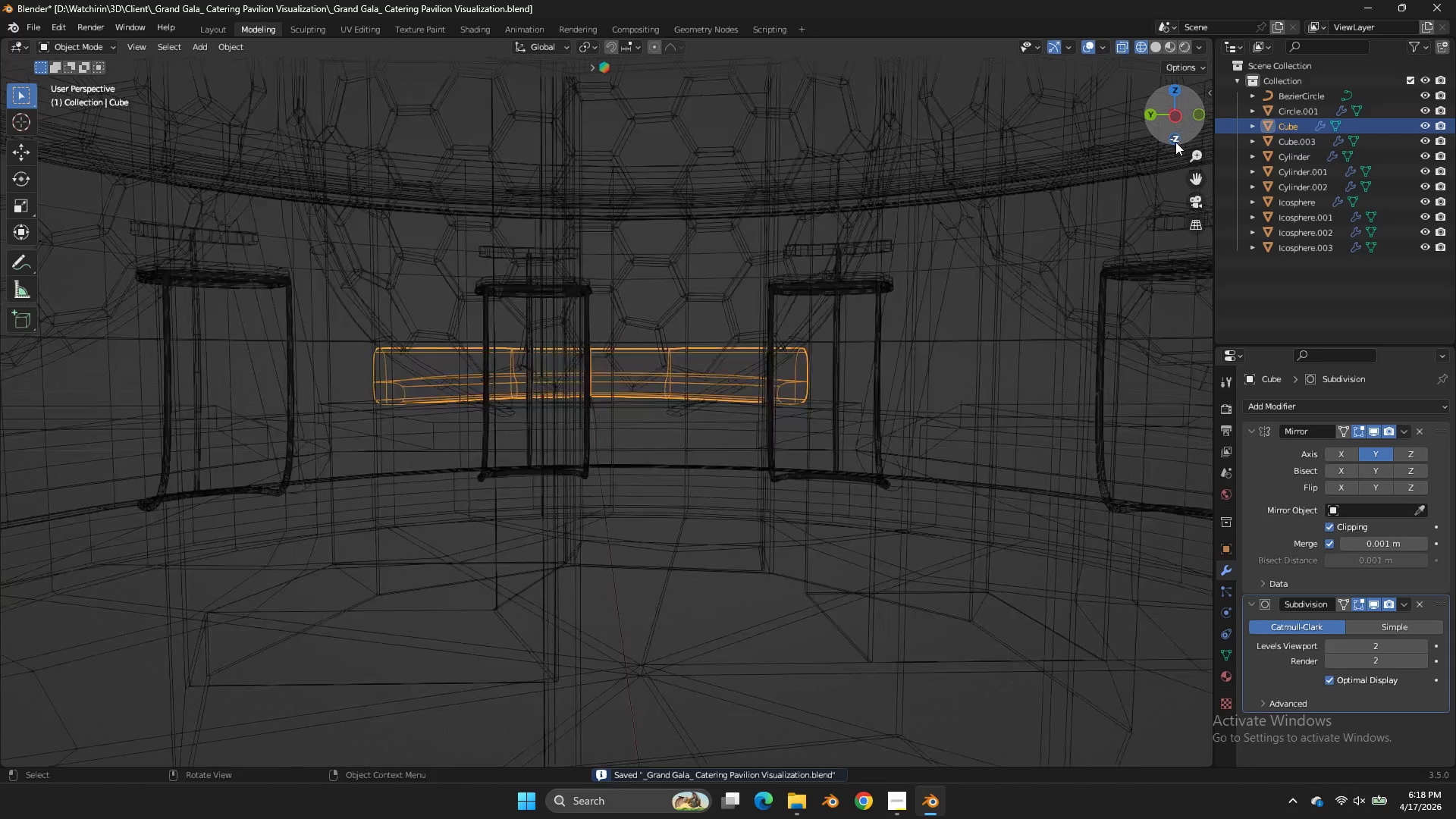 
scroll: coordinate [1086, 299], scroll_direction: down, amount: 1.0
 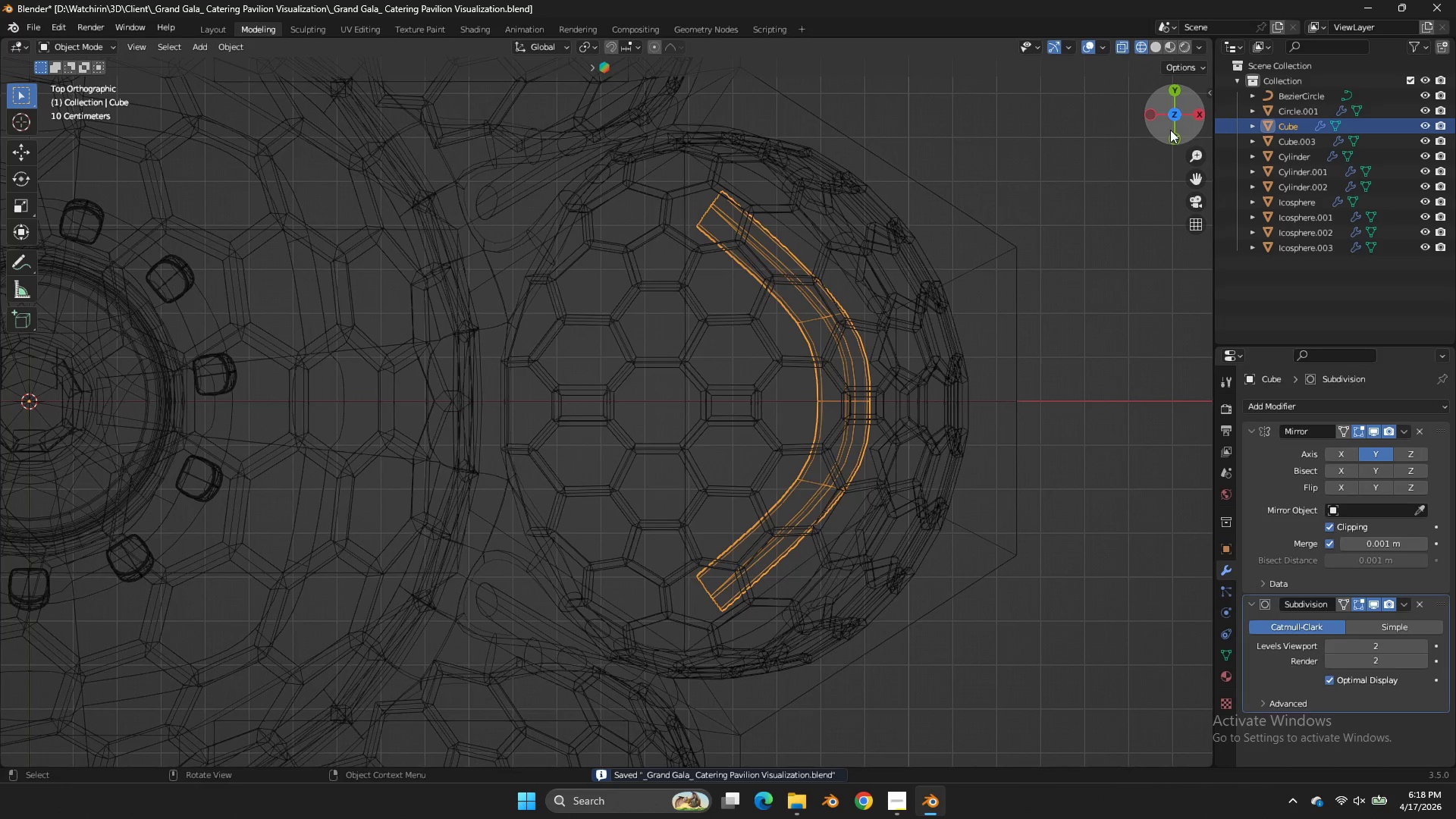 
key(Z)
 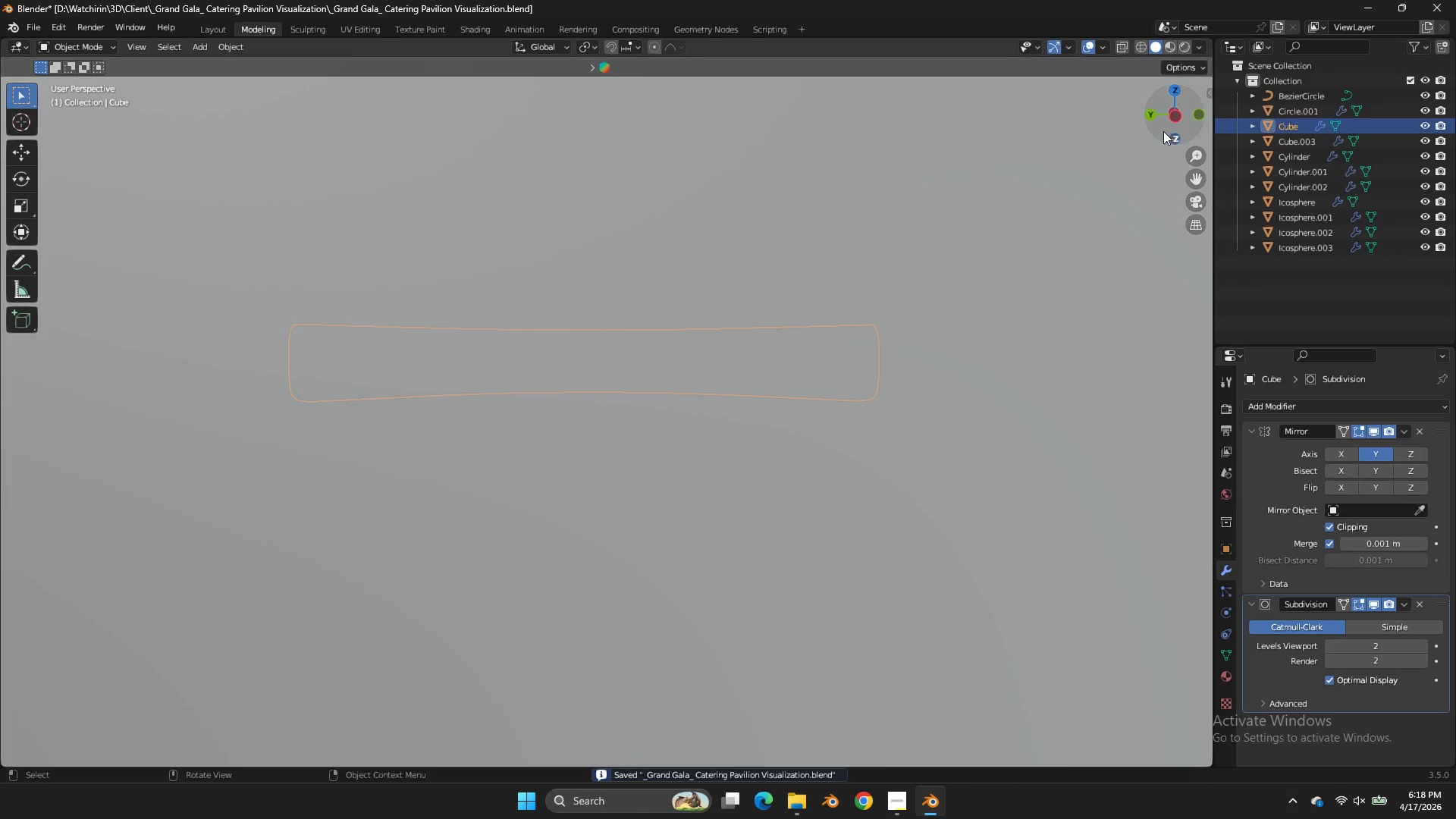 
scroll: coordinate [1175, 142], scroll_direction: up, amount: 3.0
 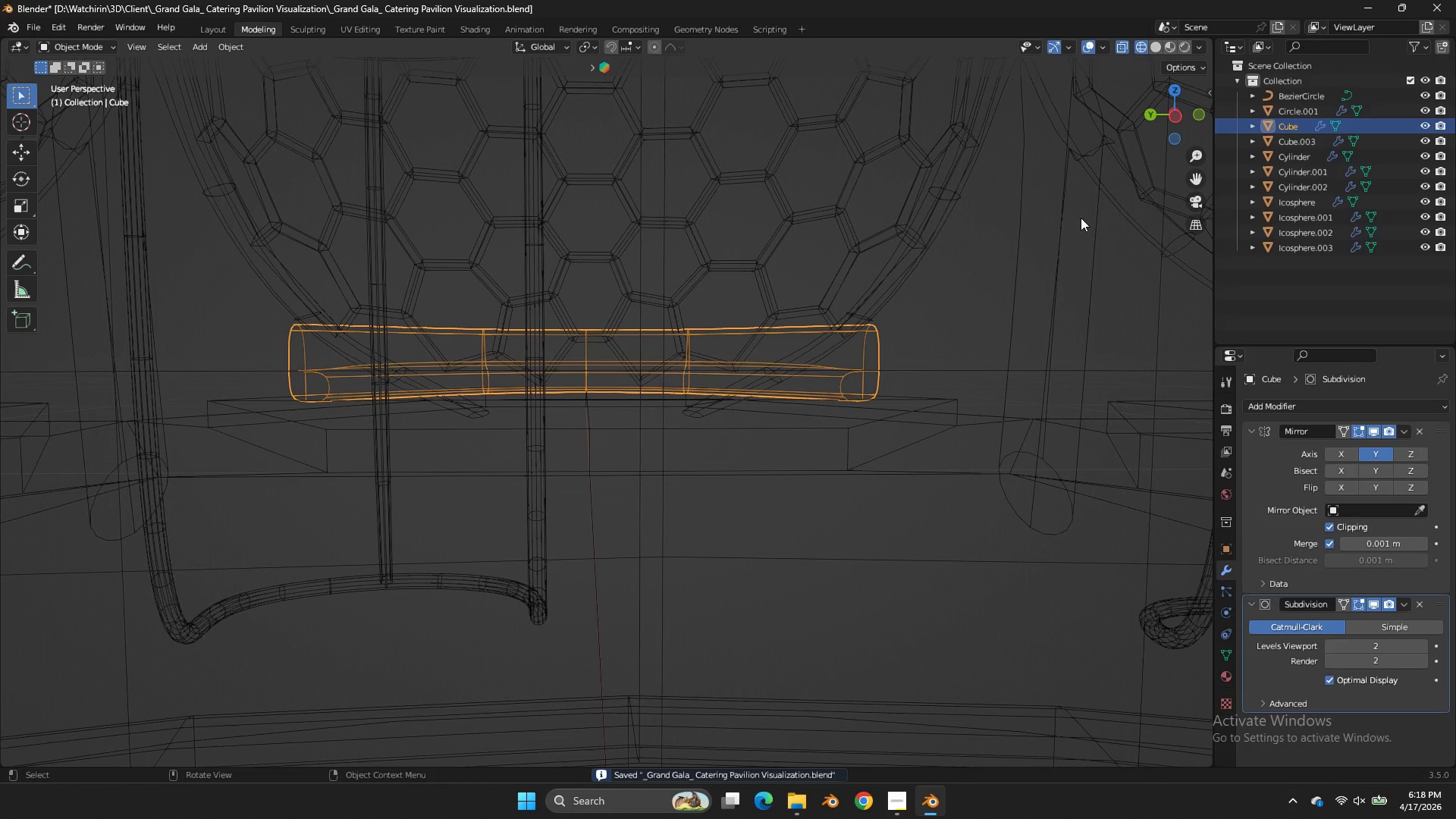 
left_click_drag(start_coordinate=[1164, 128], to_coordinate=[1138, 173])
 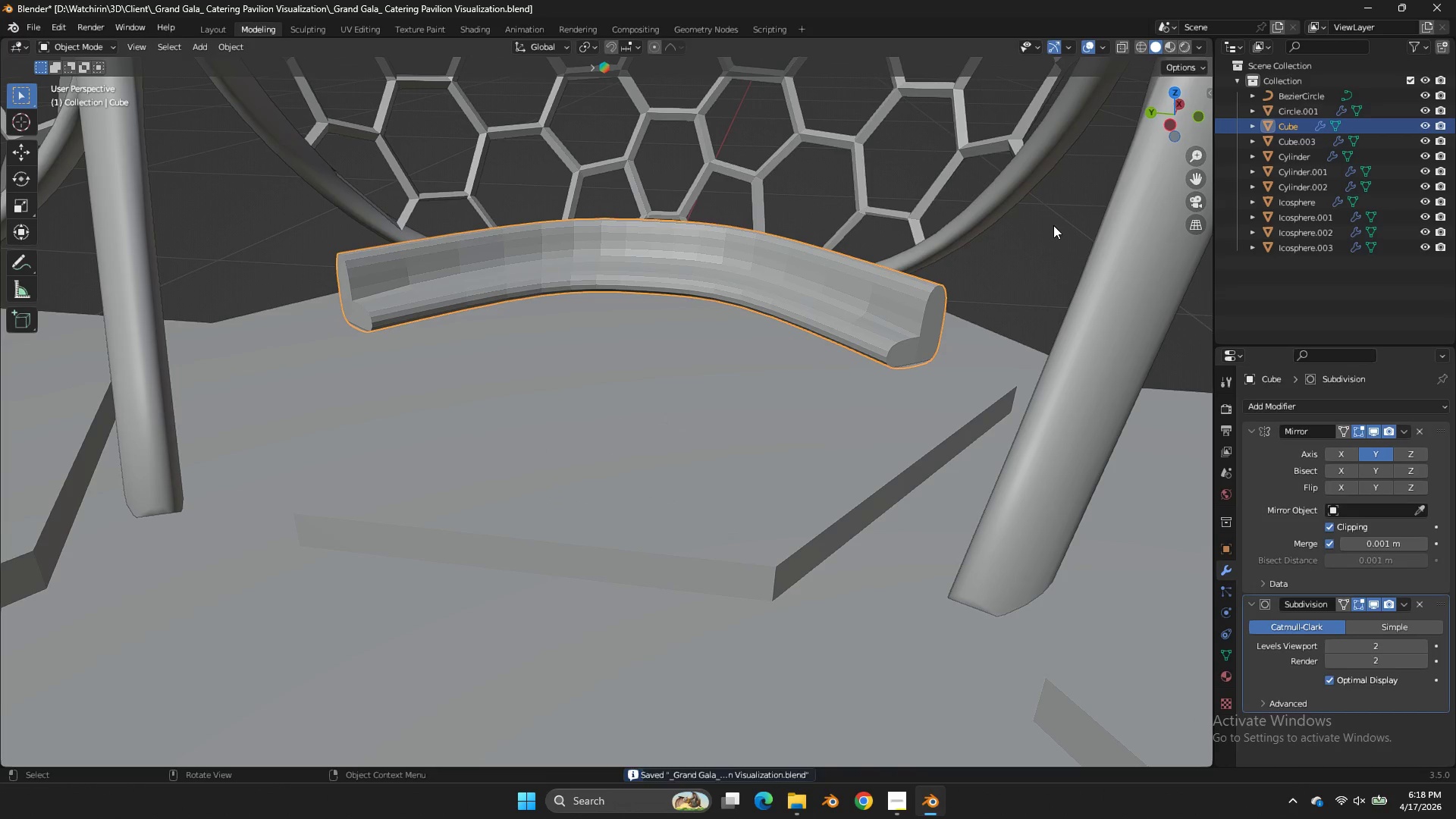 
key(NumpadDivide)
 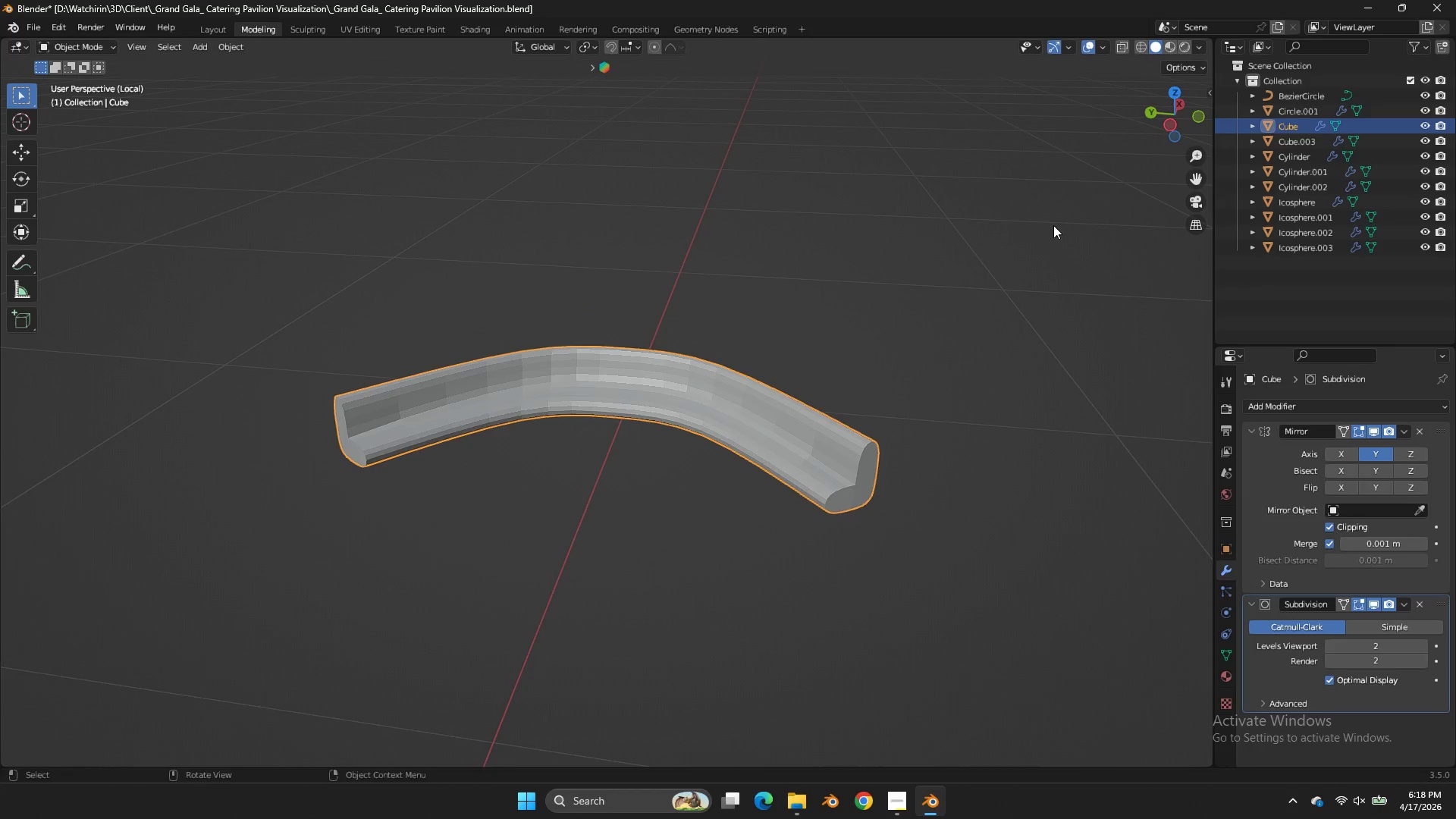 
key(Tab)
 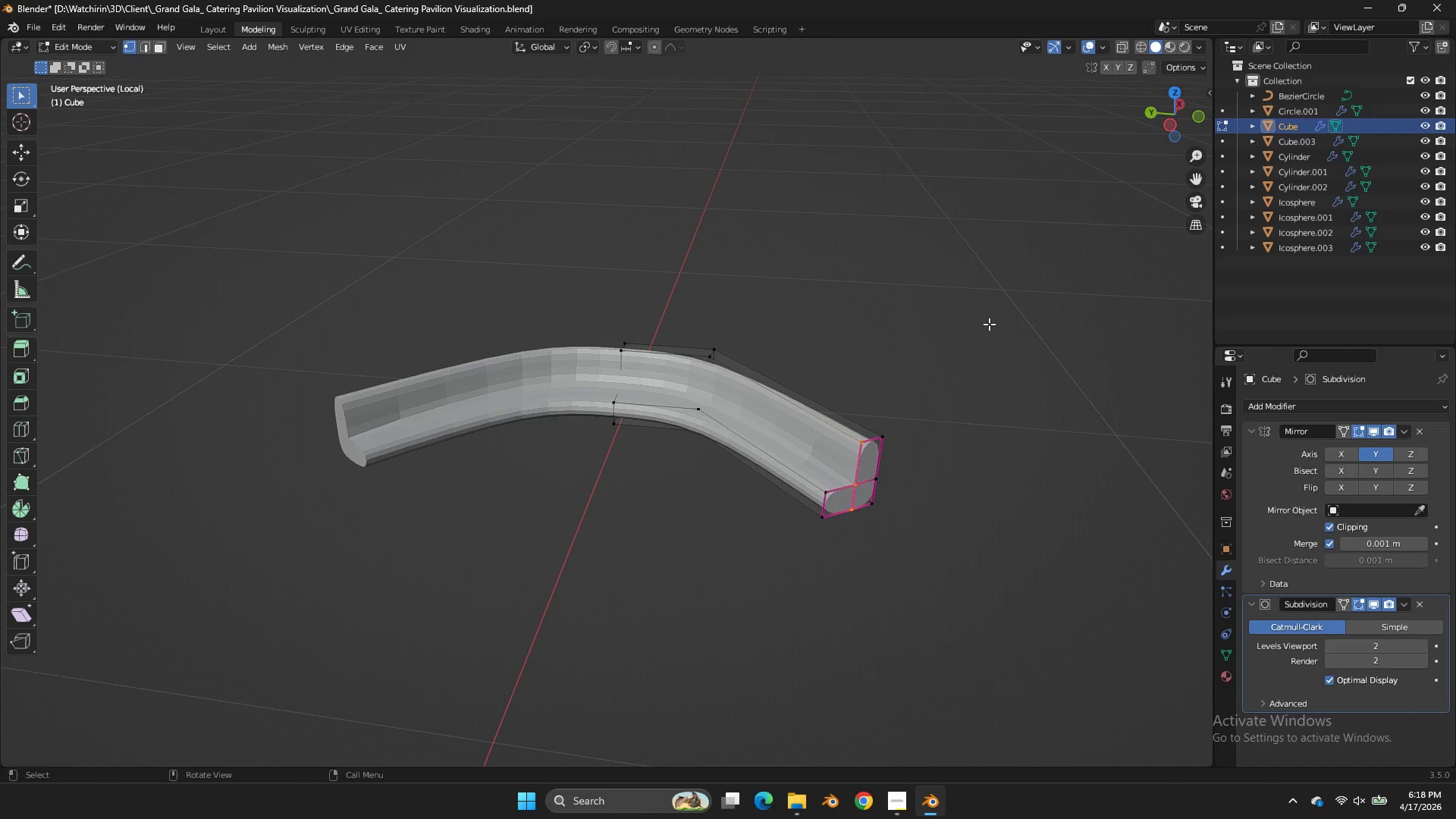 
hold_key(key=AltLeft, duration=1.84)
 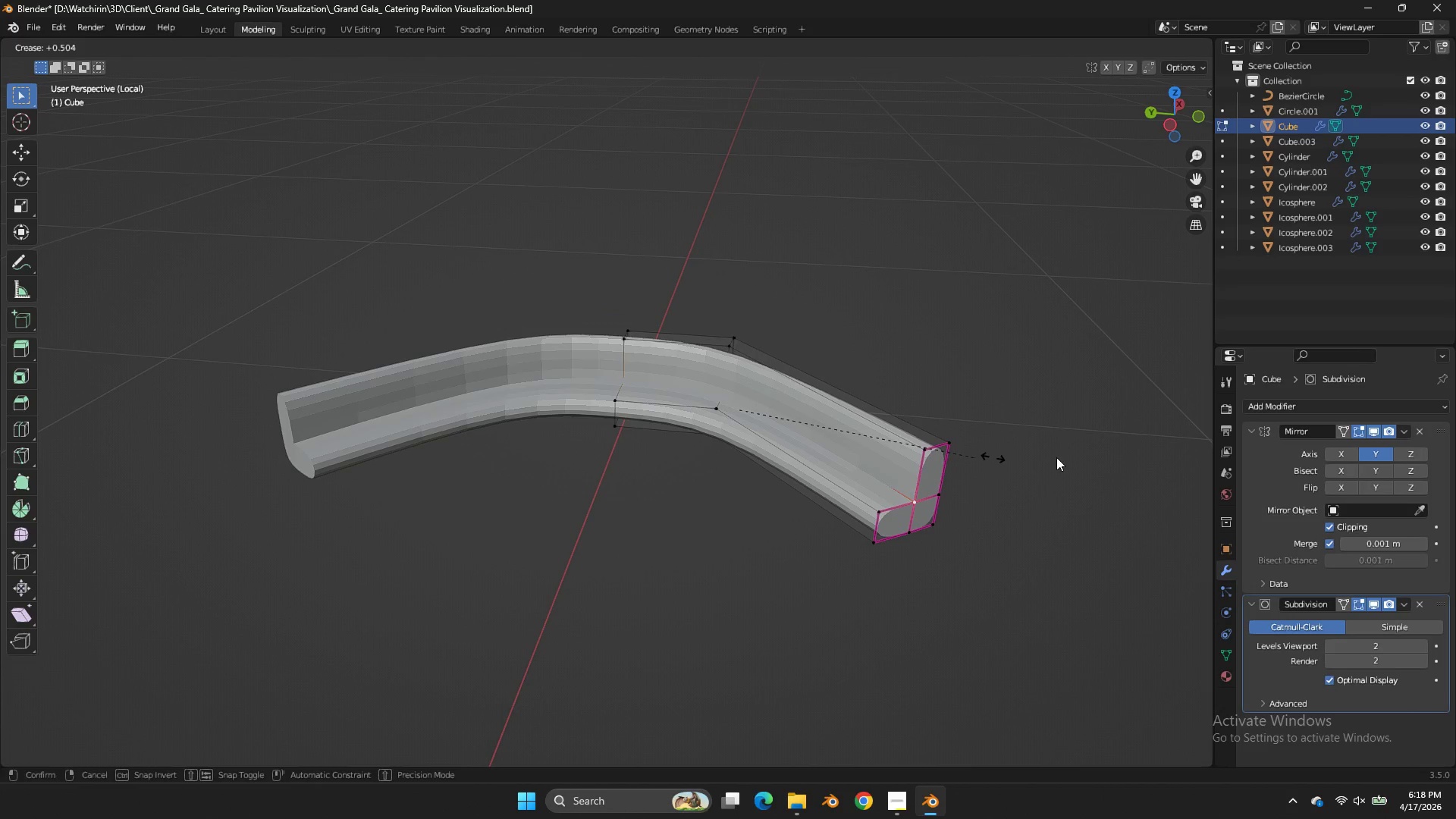 
scroll: coordinate [989, 324], scroll_direction: up, amount: 1.0
 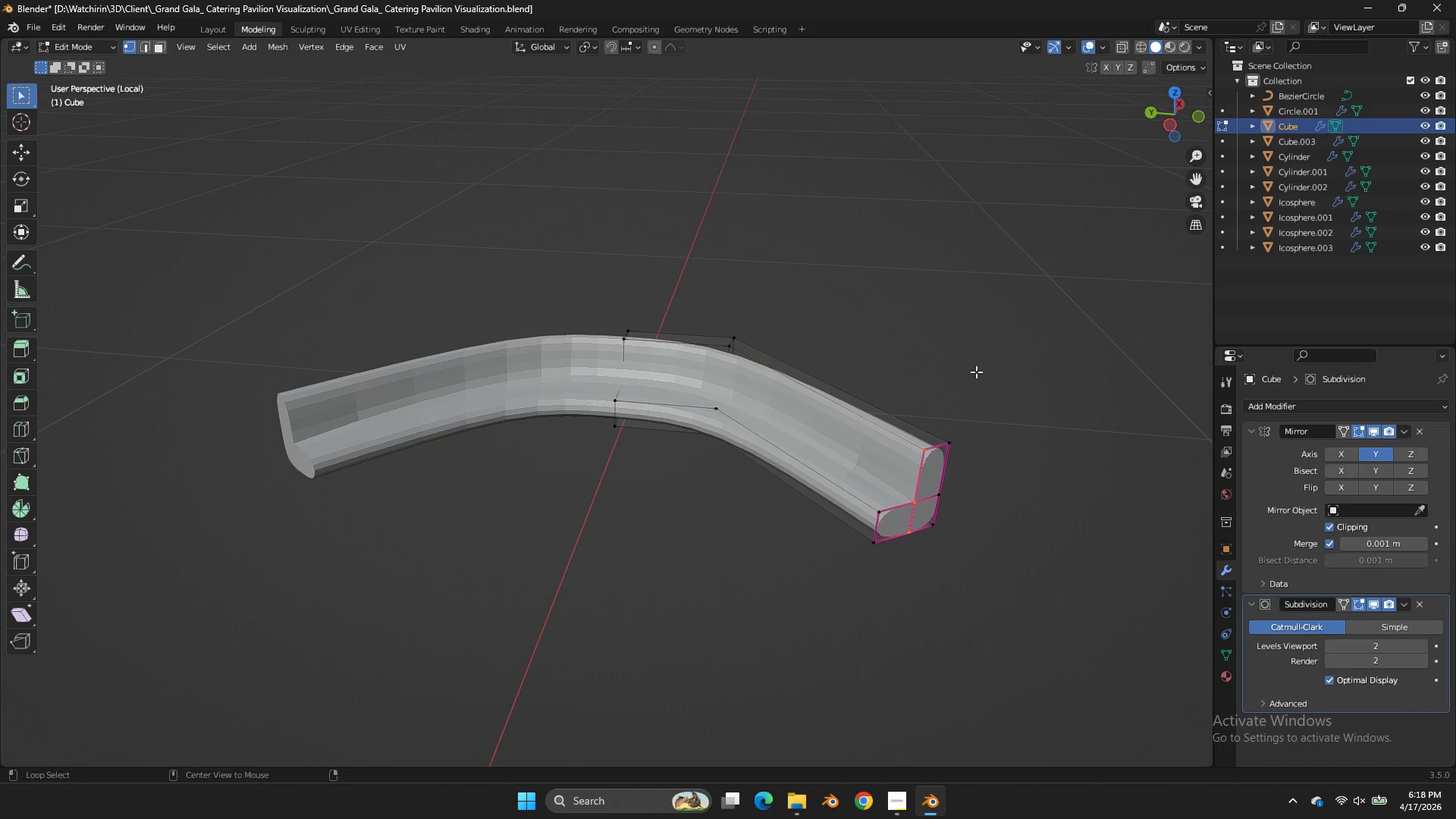 
left_click([863, 477])
 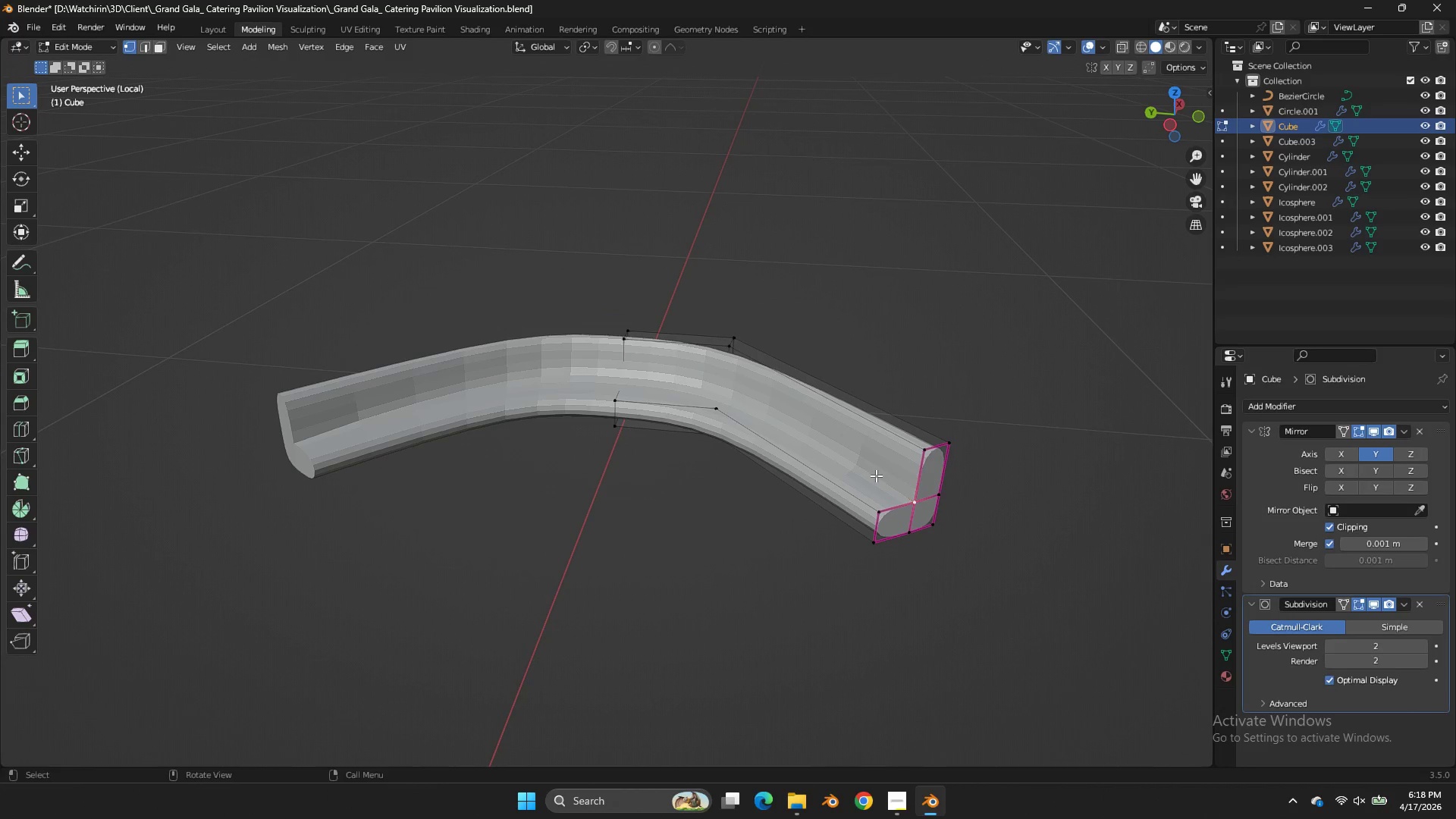 
key(Shift+E)
 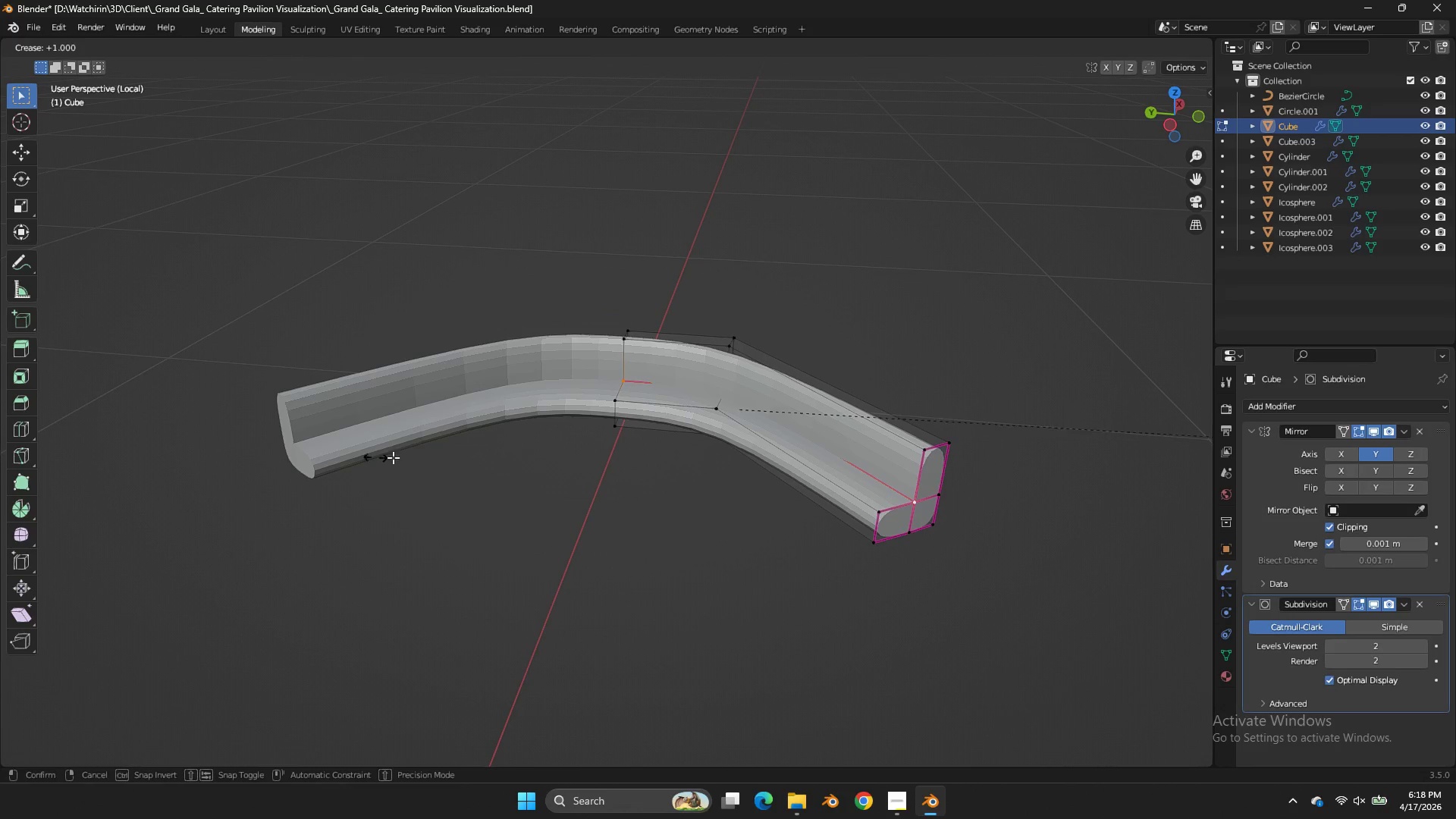 
left_click_drag(start_coordinate=[391, 457], to_coordinate=[413, 459])
 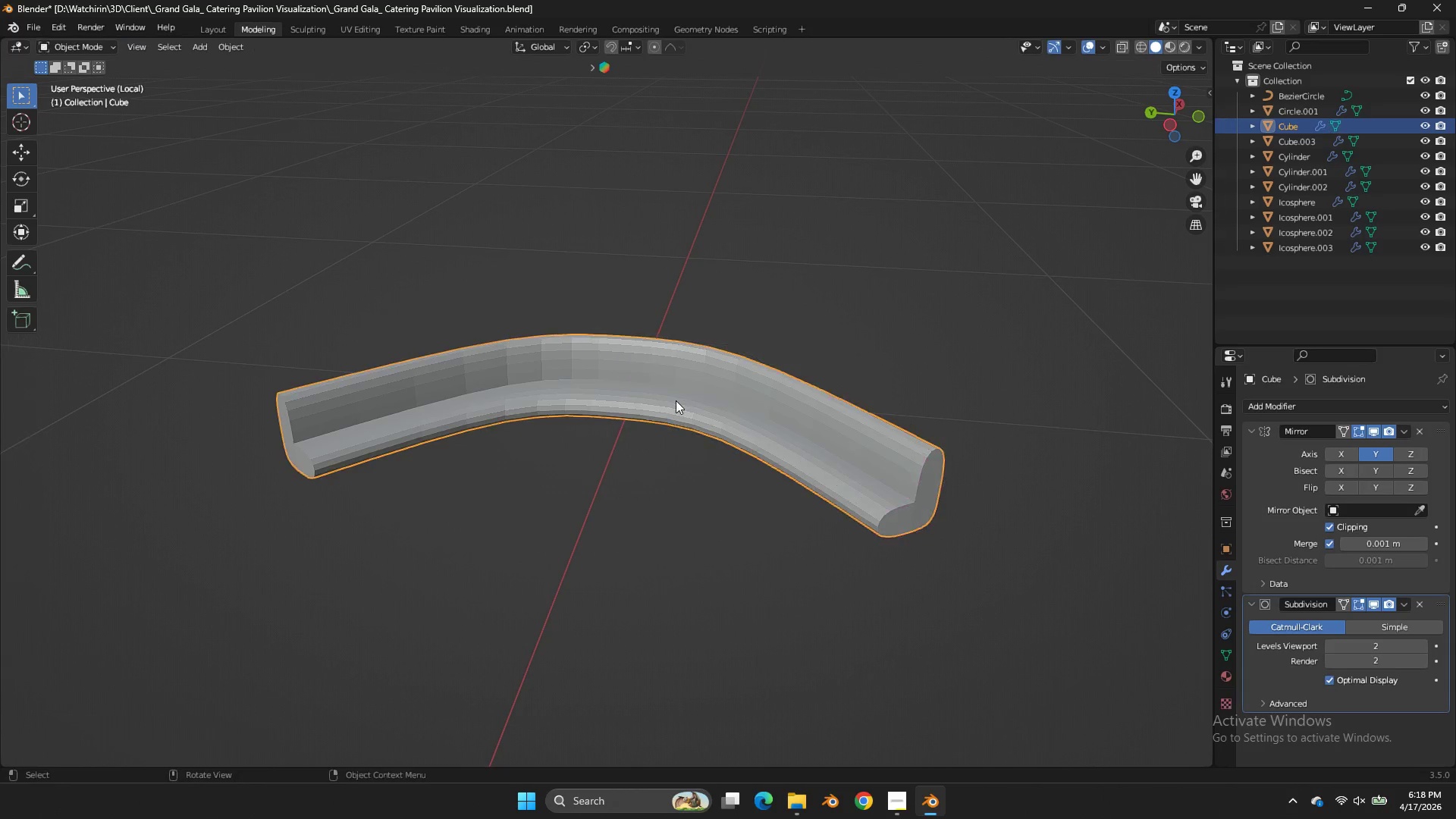 
key(Tab)
 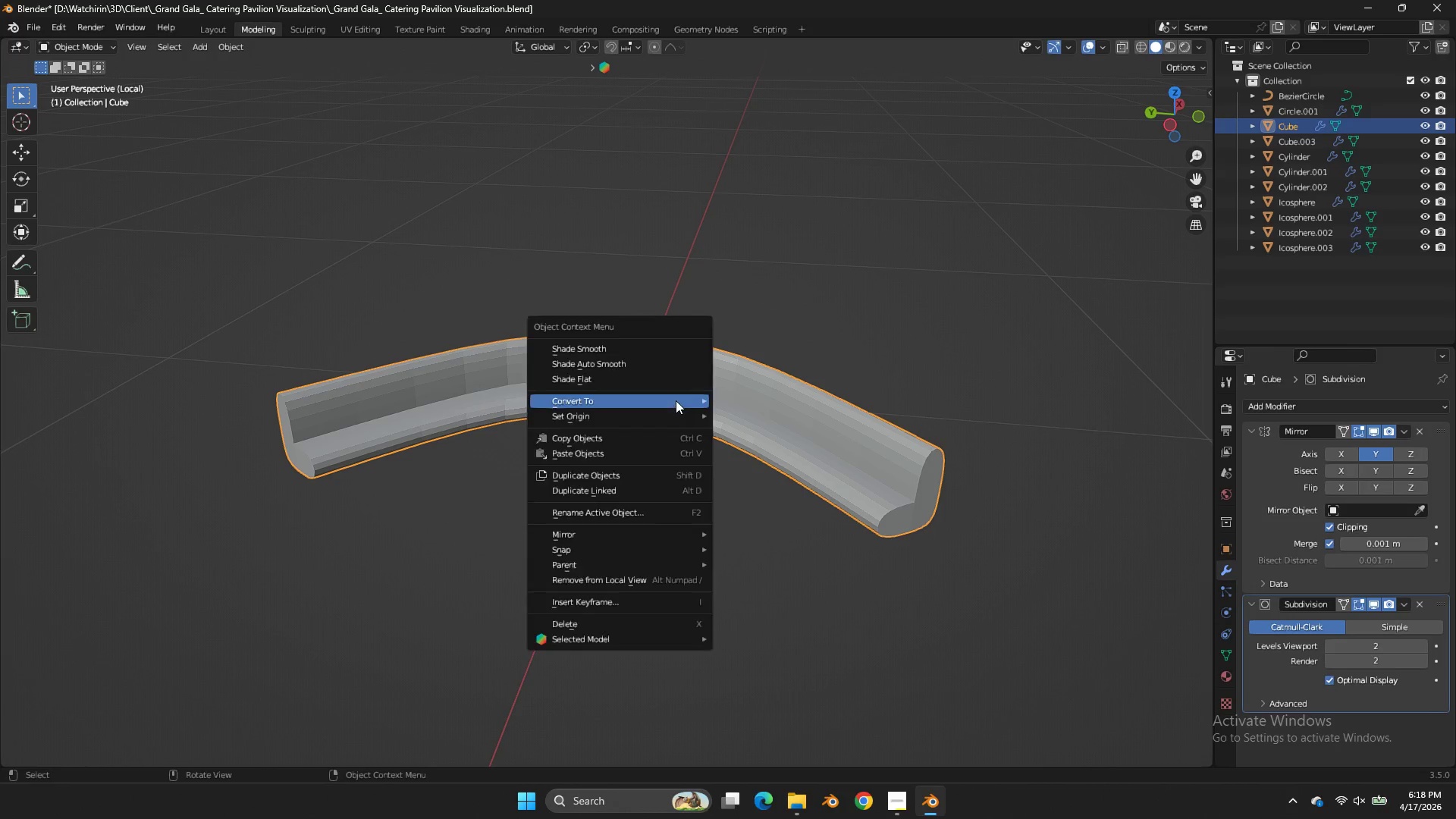 
right_click([676, 400])
 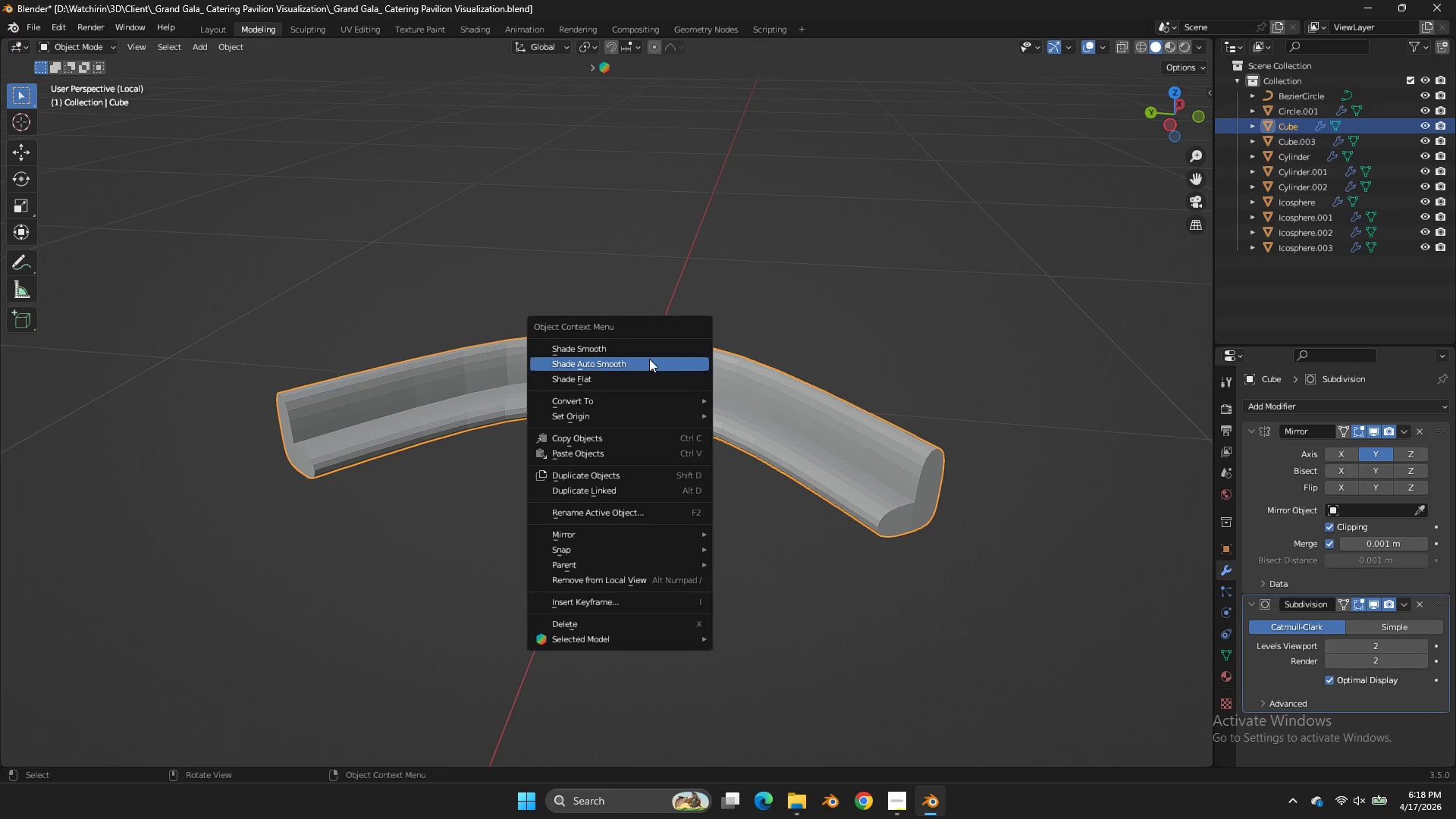 
left_click([638, 349])
 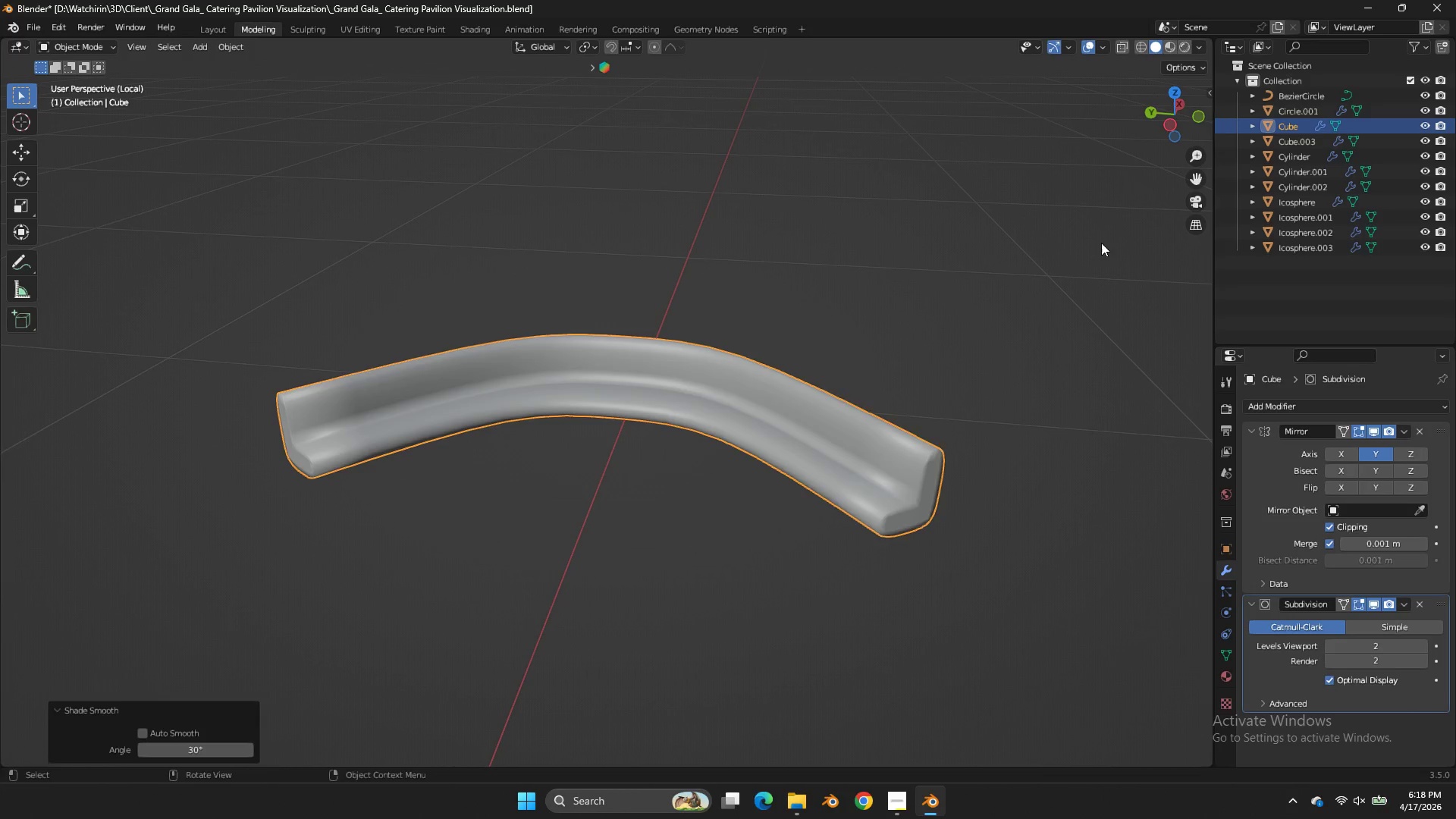 
key(Tab)
 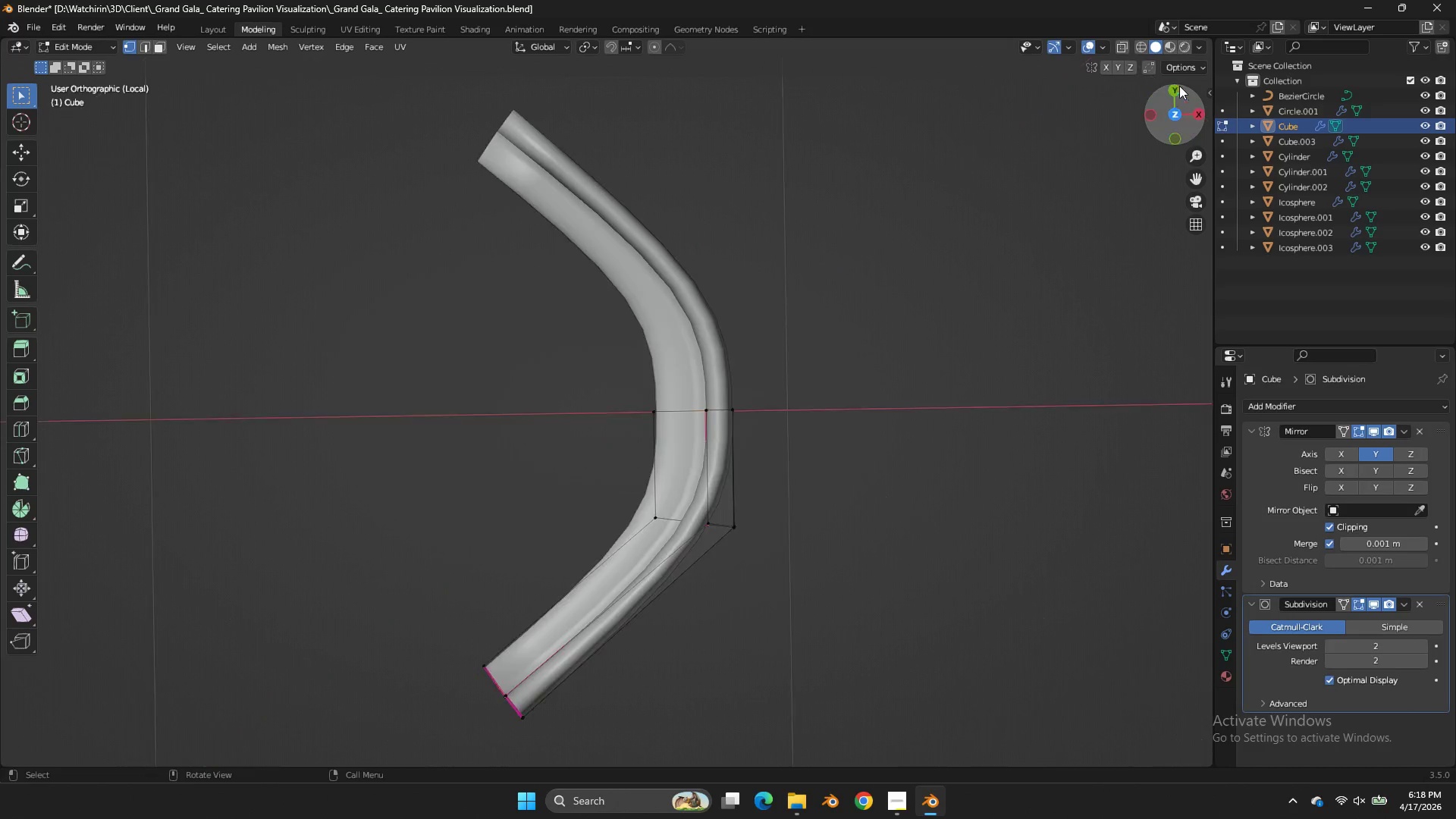 
key(Tab)
 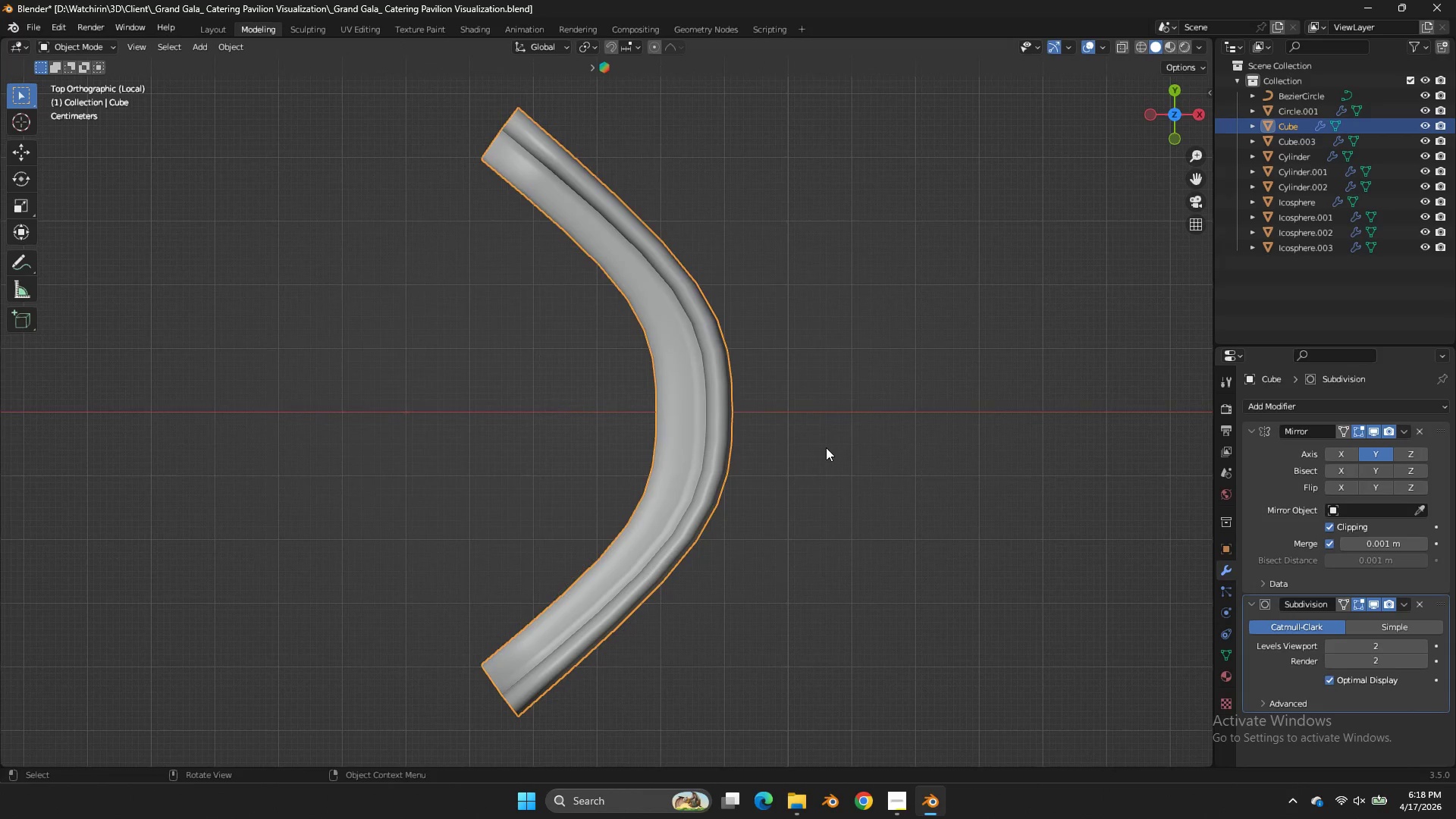 
key(Tab)
 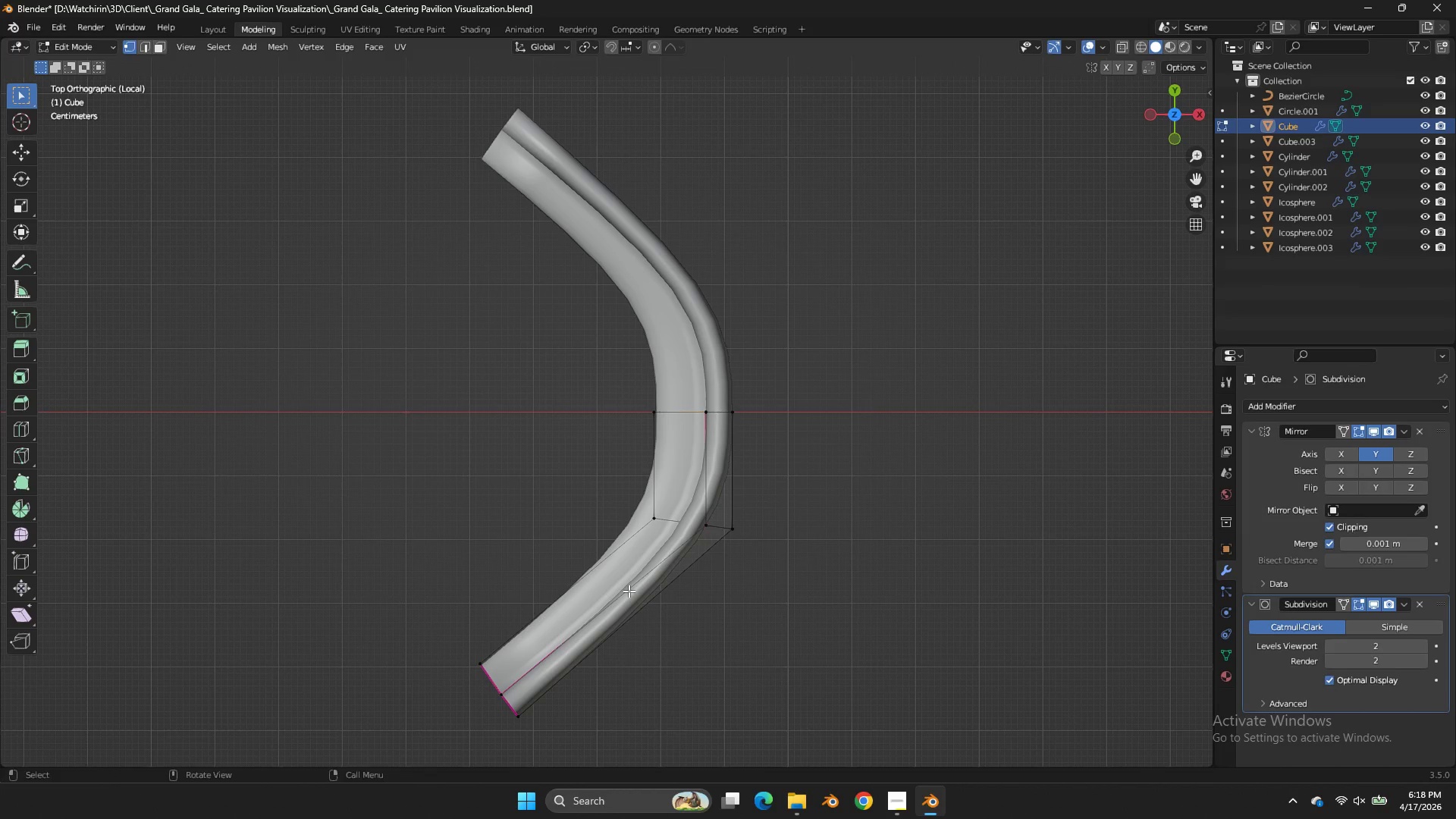 
key(Control+R)
 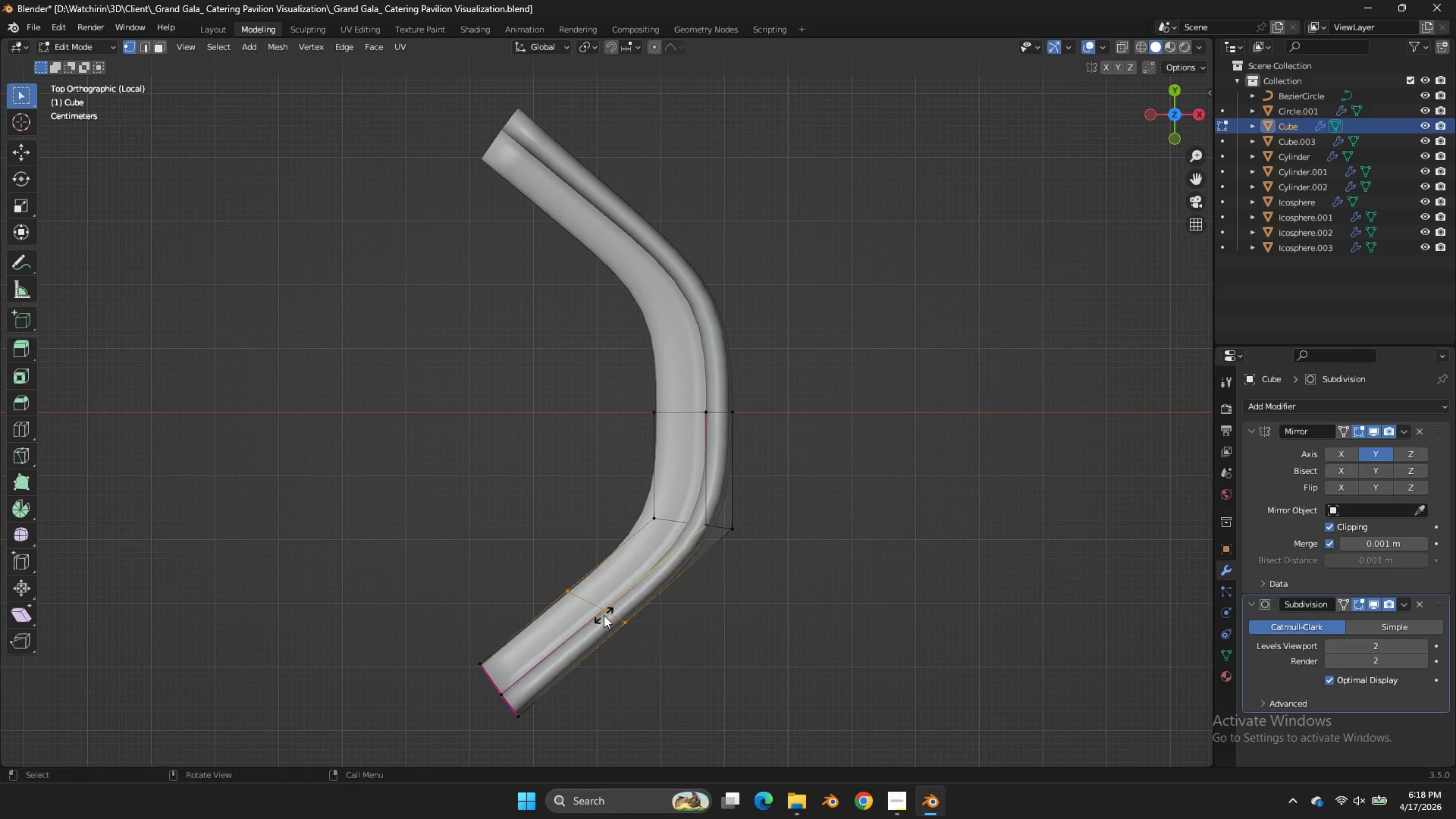 
left_click([604, 615])
 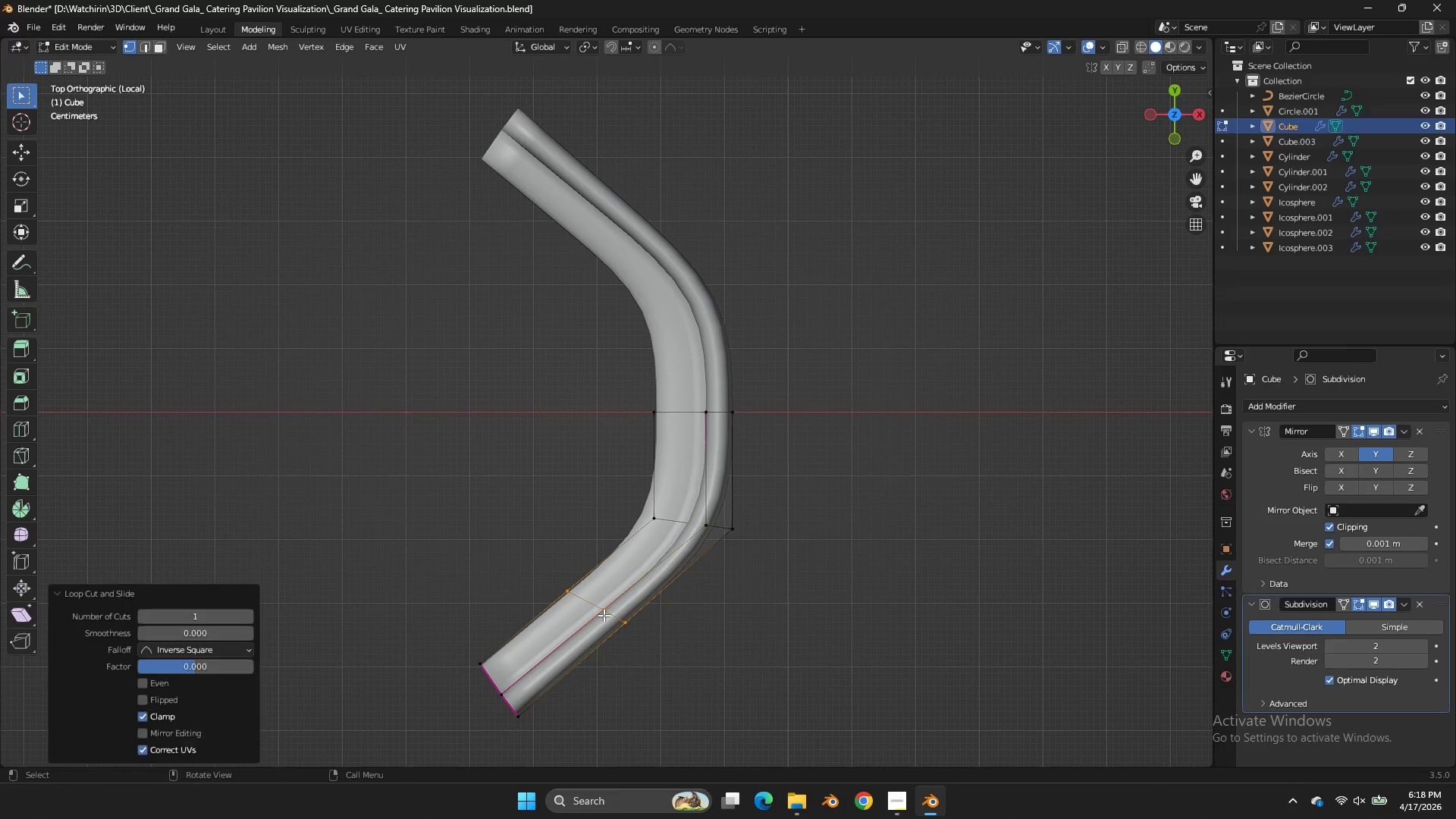 
right_click([604, 615])
 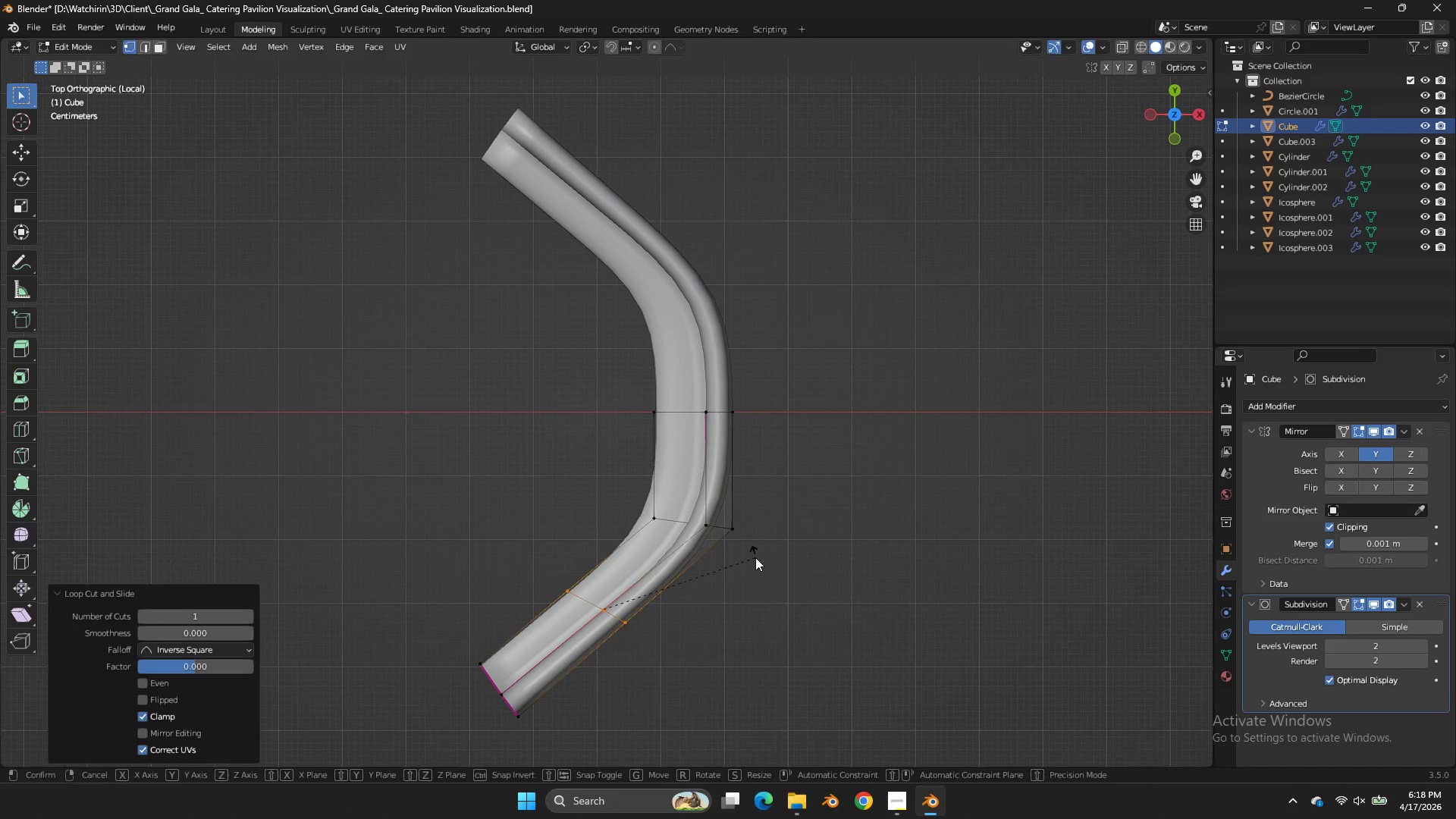 
key(R)
 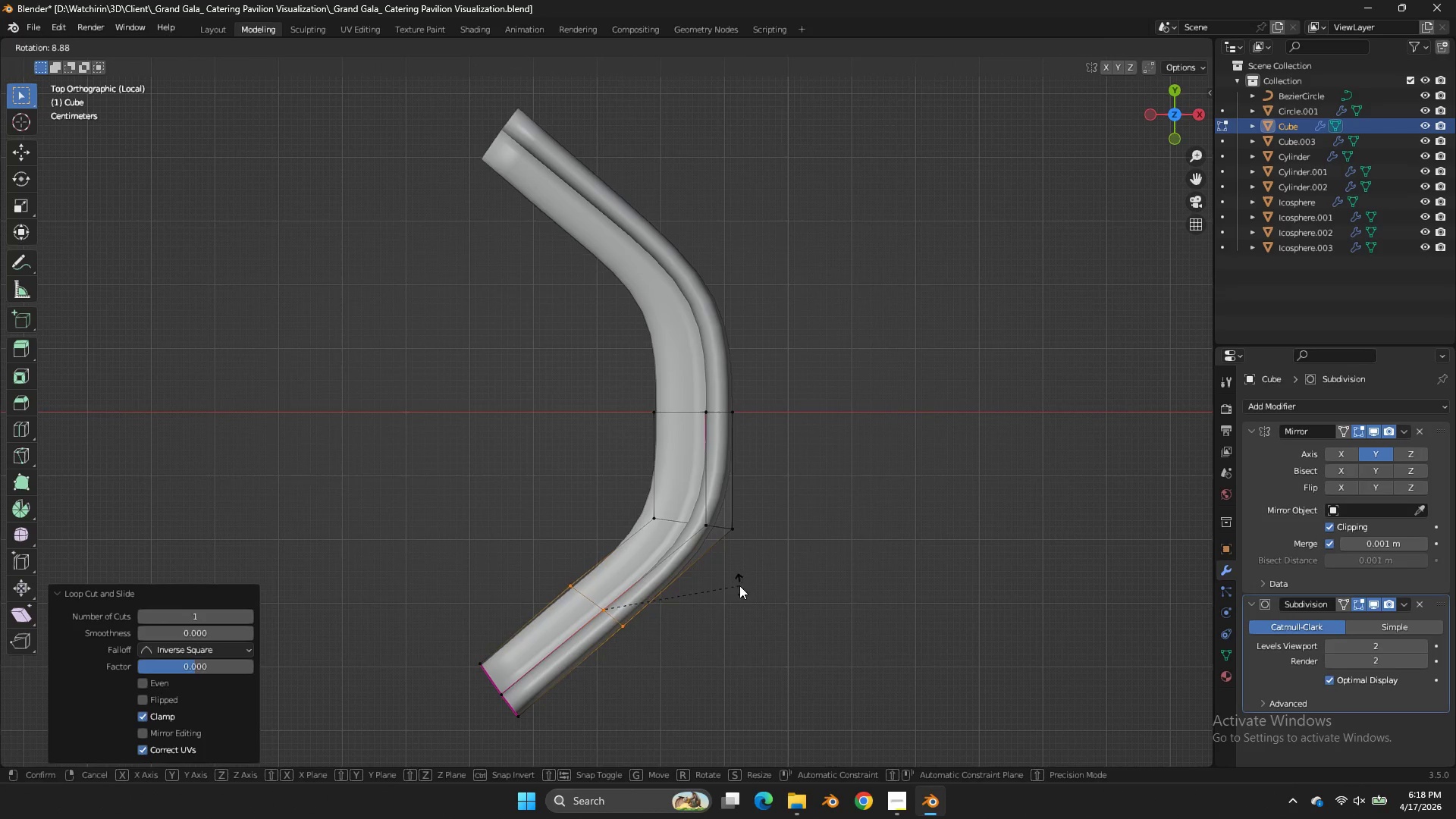 
left_click([739, 585])
 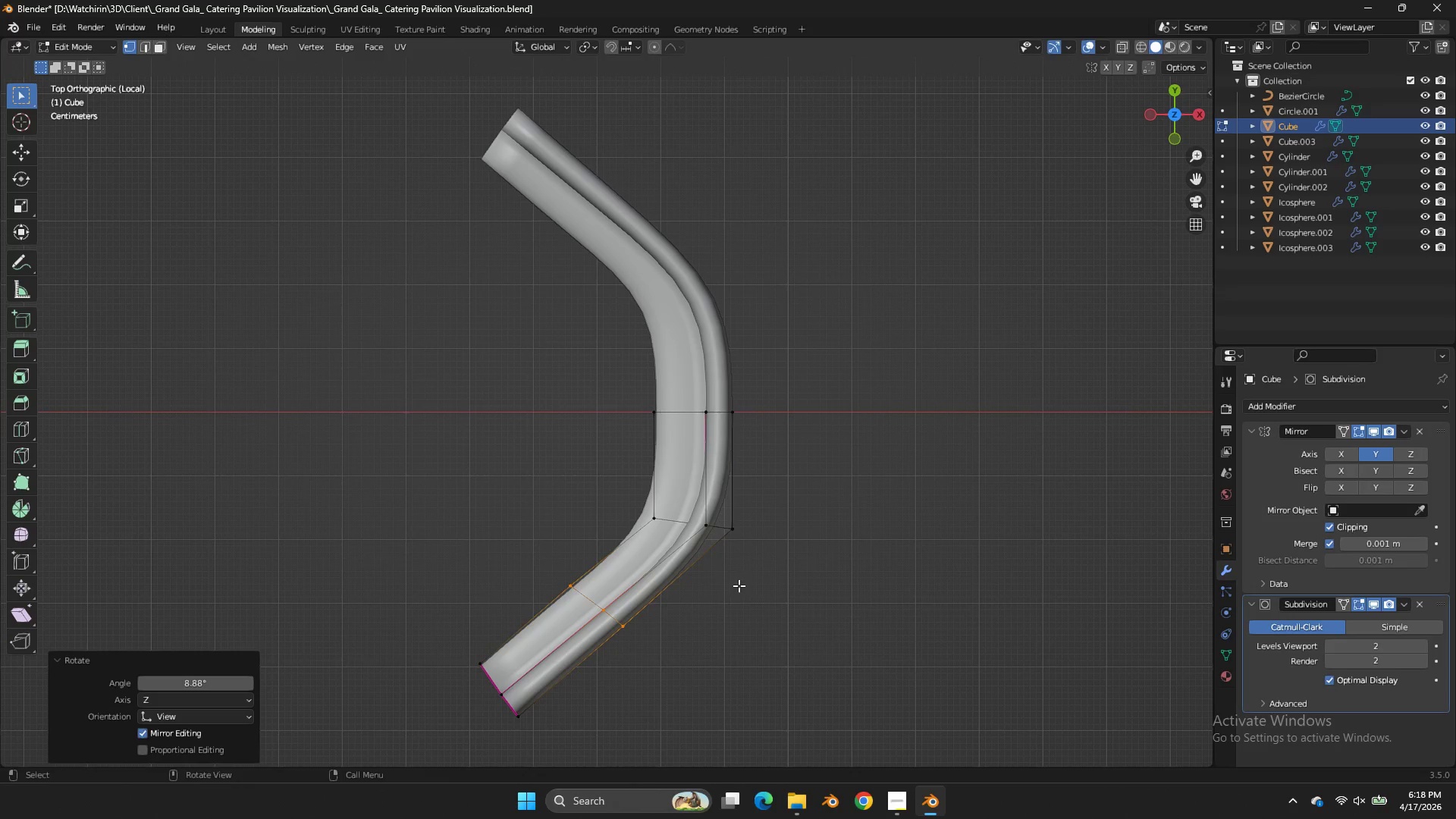 
key(G)
 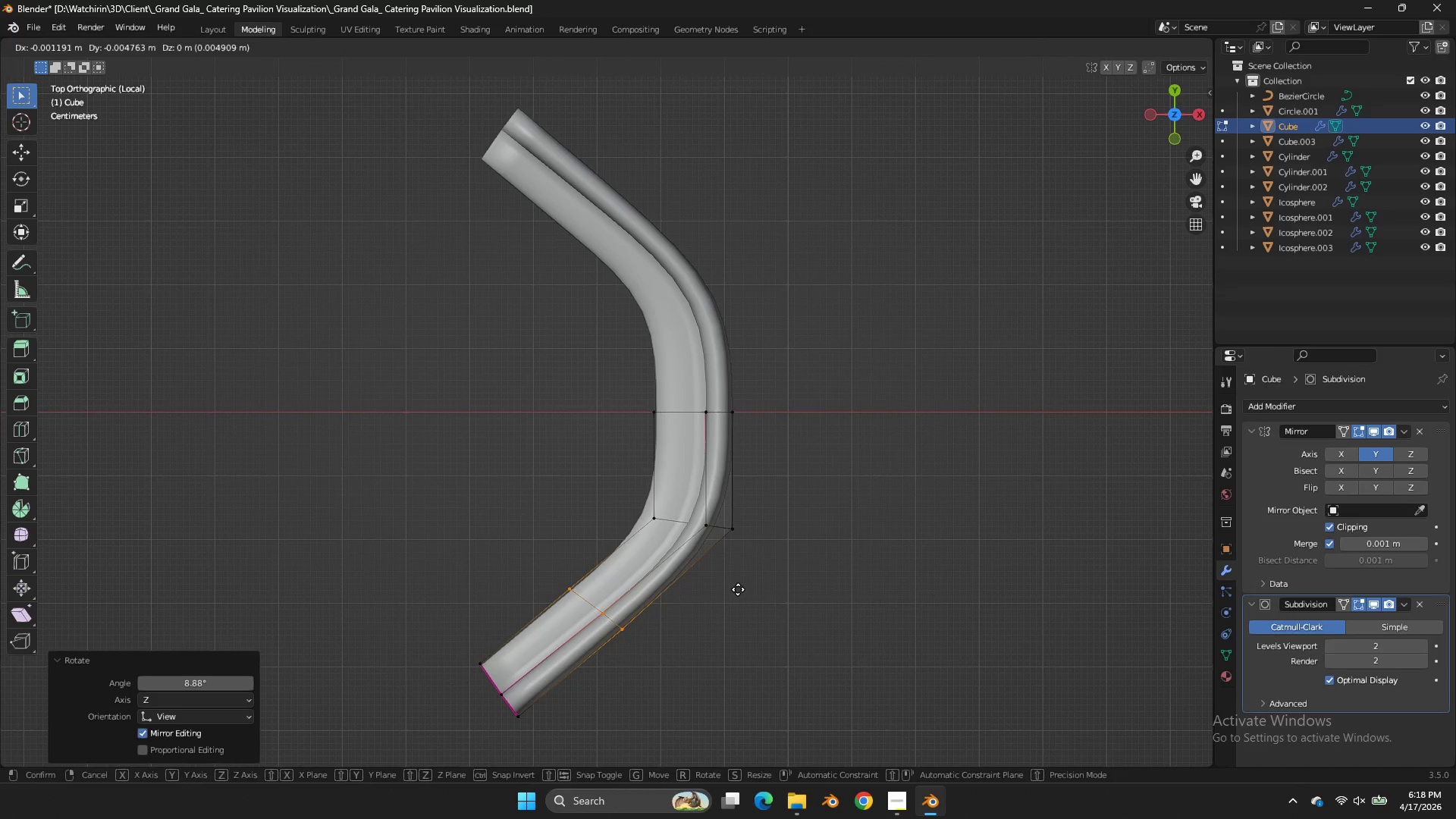 
hold_key(key=ShiftLeft, duration=1.03)
left_click([851, 699])
 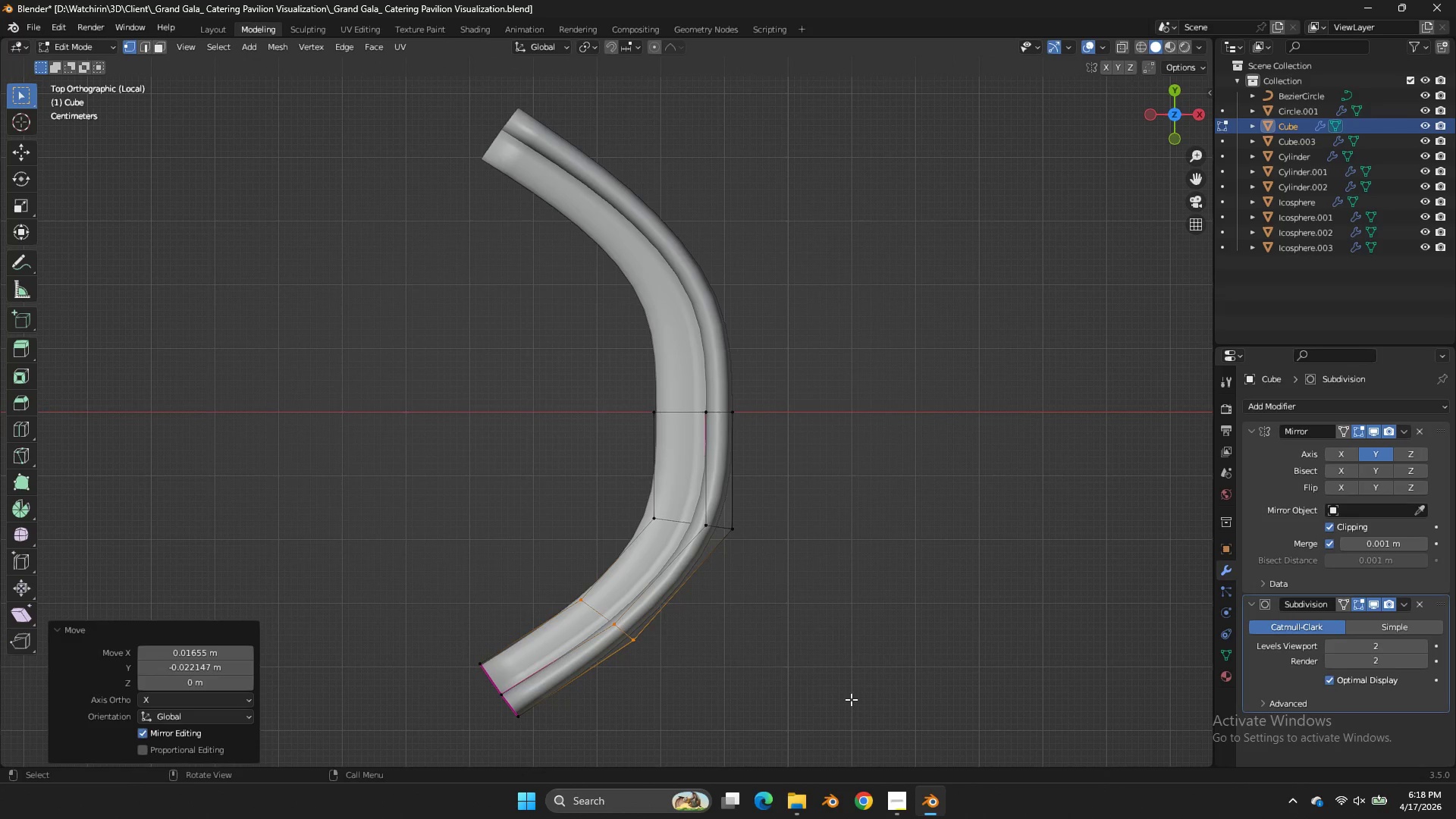 
key(Tab)
 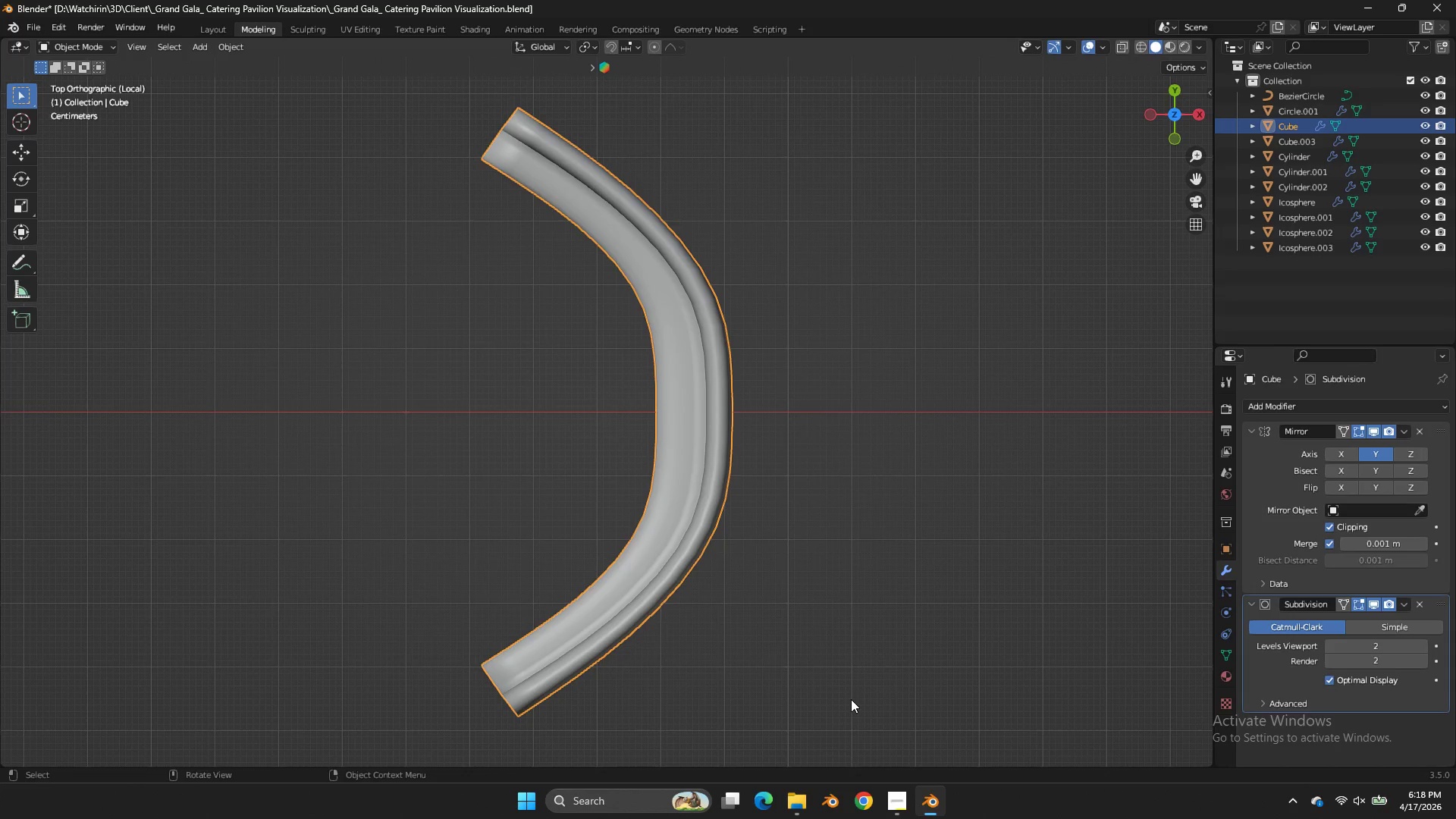 
key(NumpadDivide)
 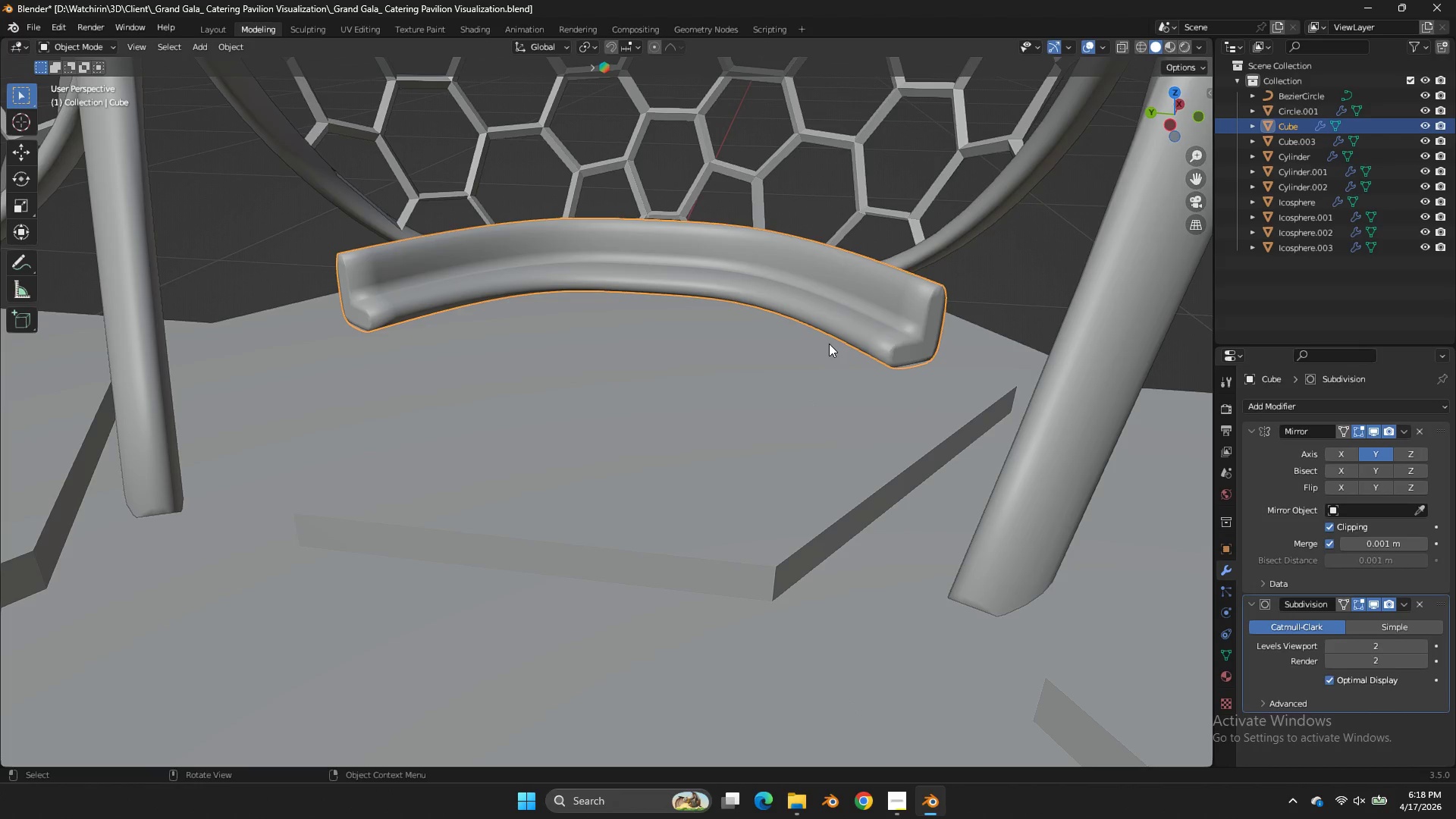 
key(Tab)
 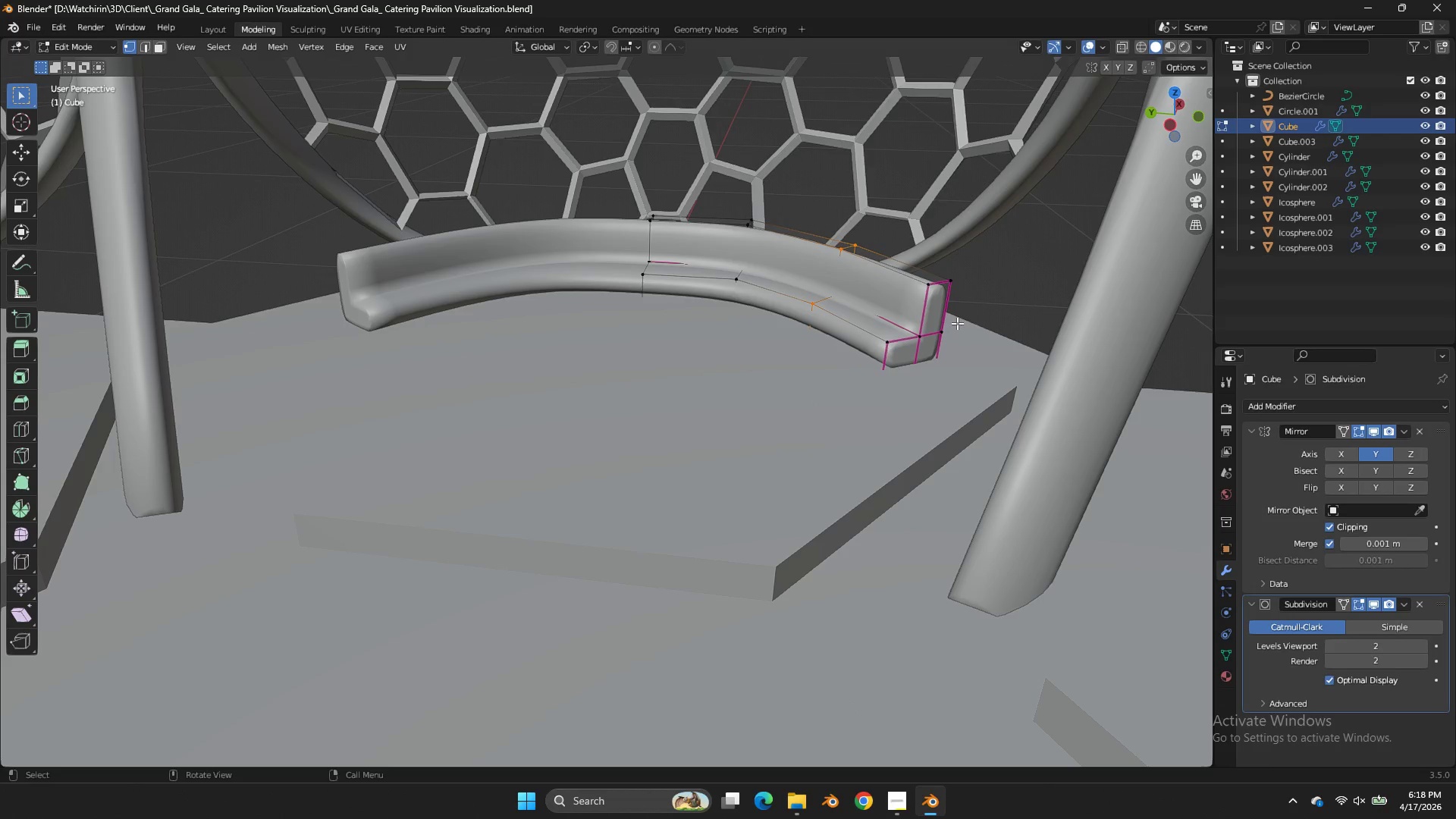 
left_click([1183, 93])
 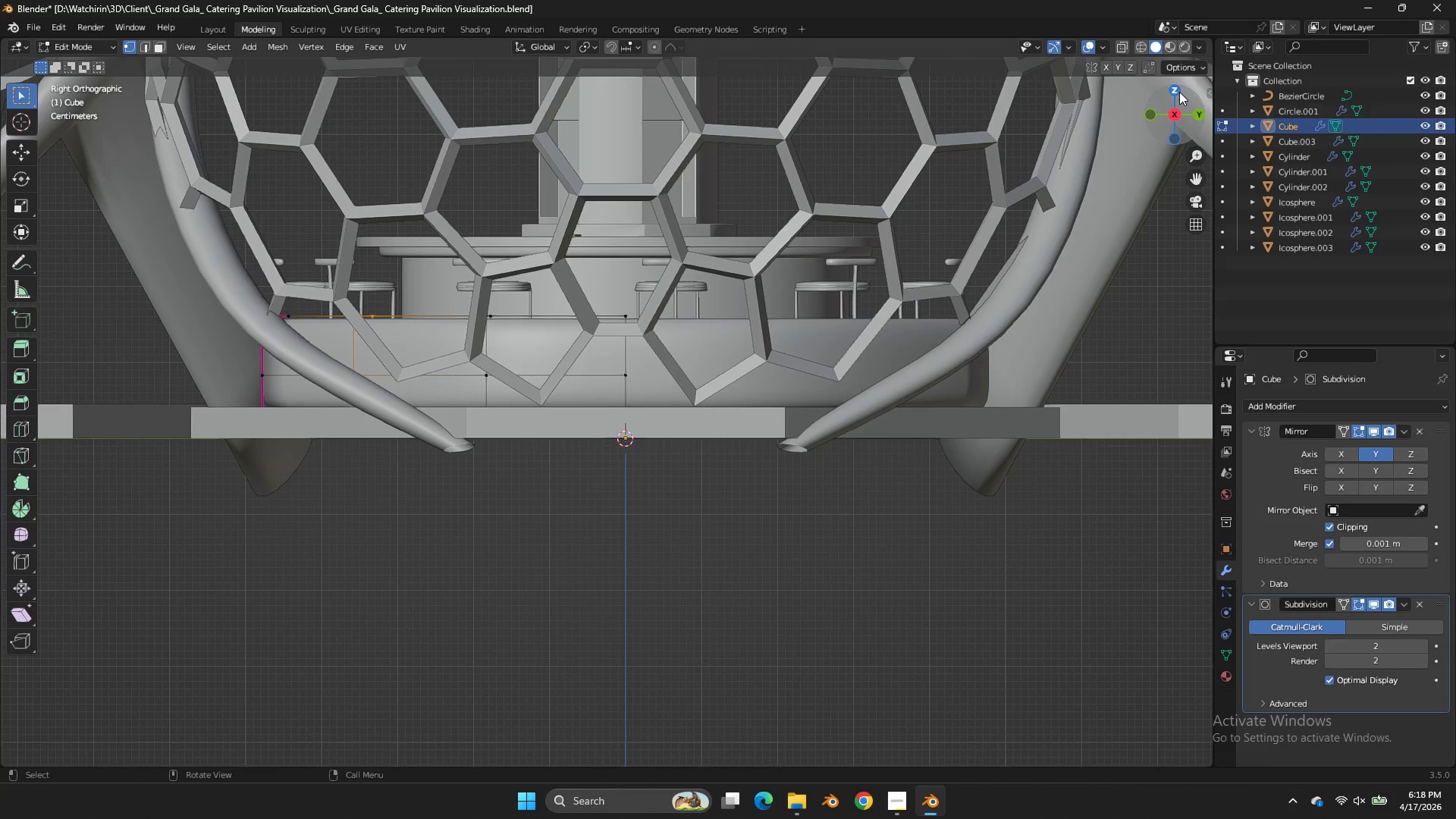 
left_click([1179, 91])
 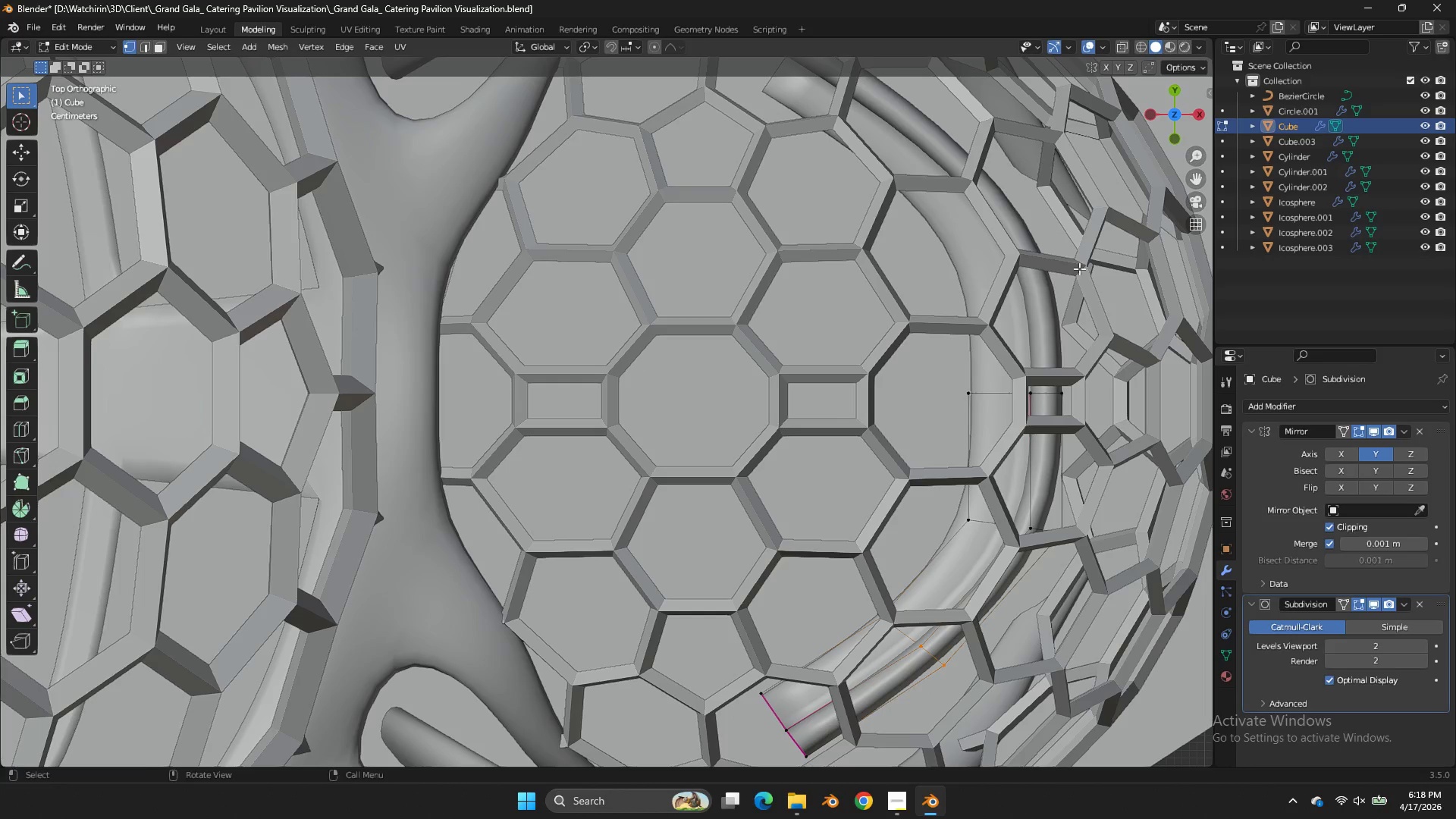 
scroll: coordinate [1076, 276], scroll_direction: down, amount: 3.0
 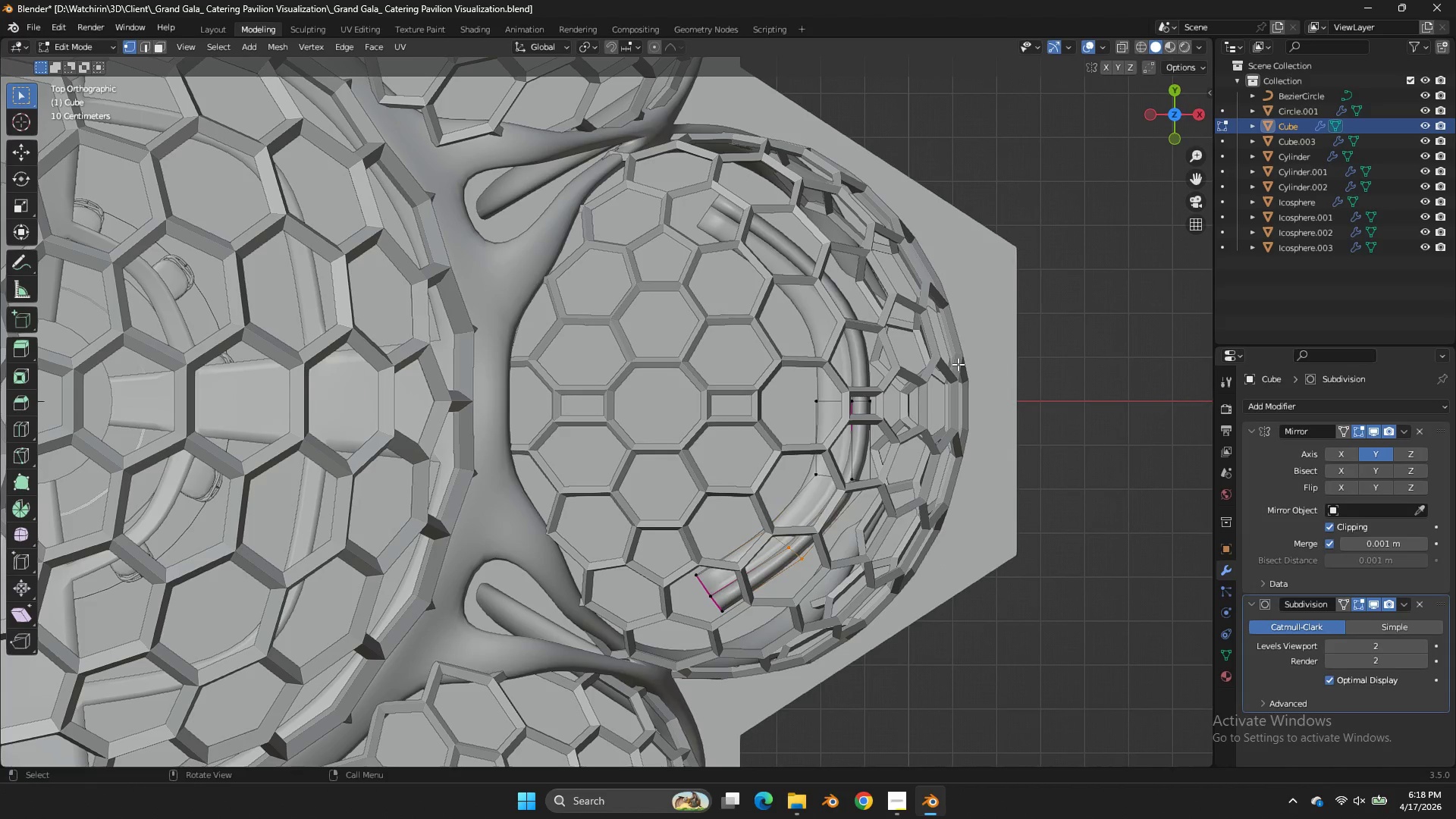 
type(ze)
 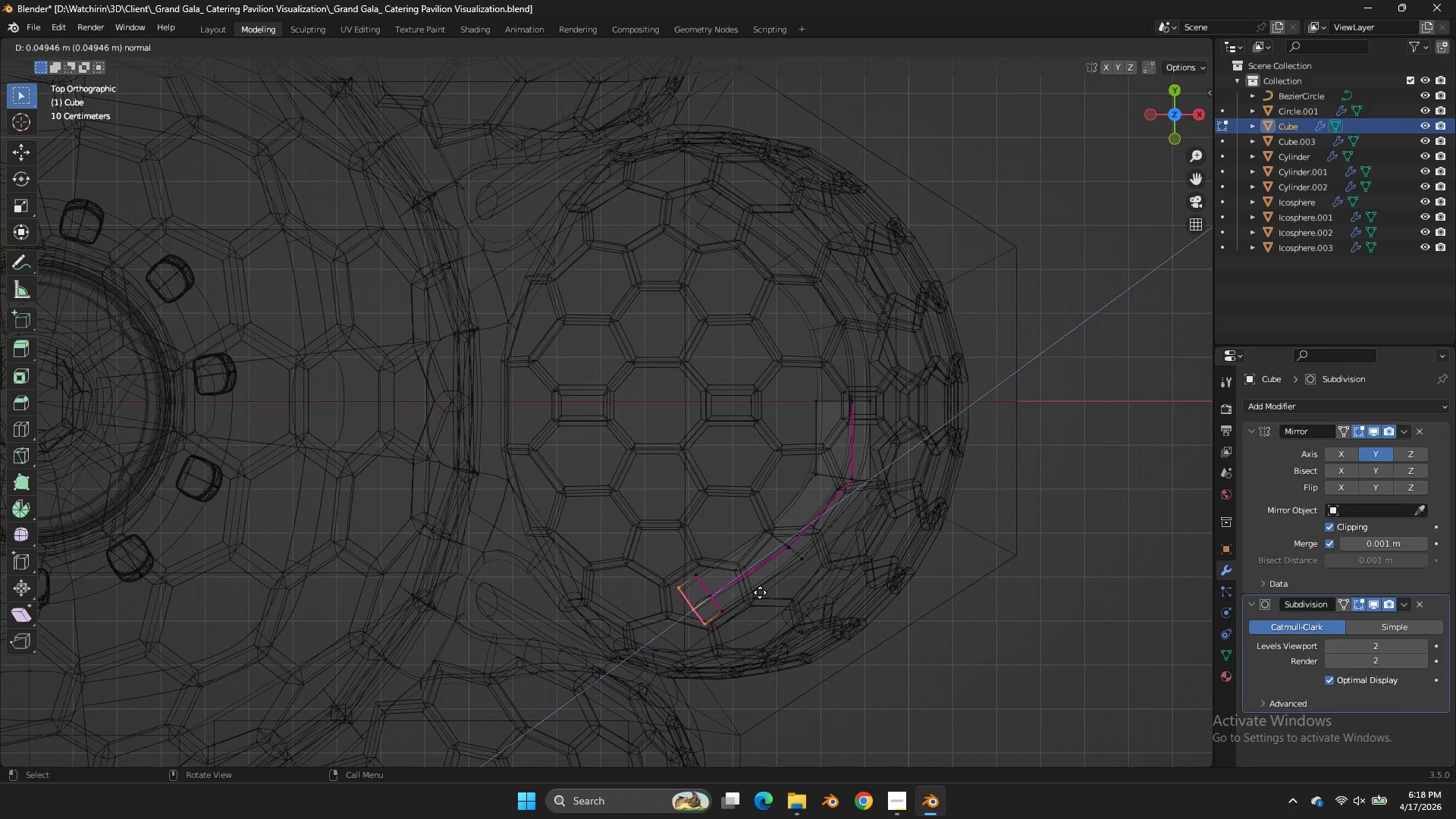 
left_click_drag(start_coordinate=[740, 564], to_coordinate=[640, 652])
 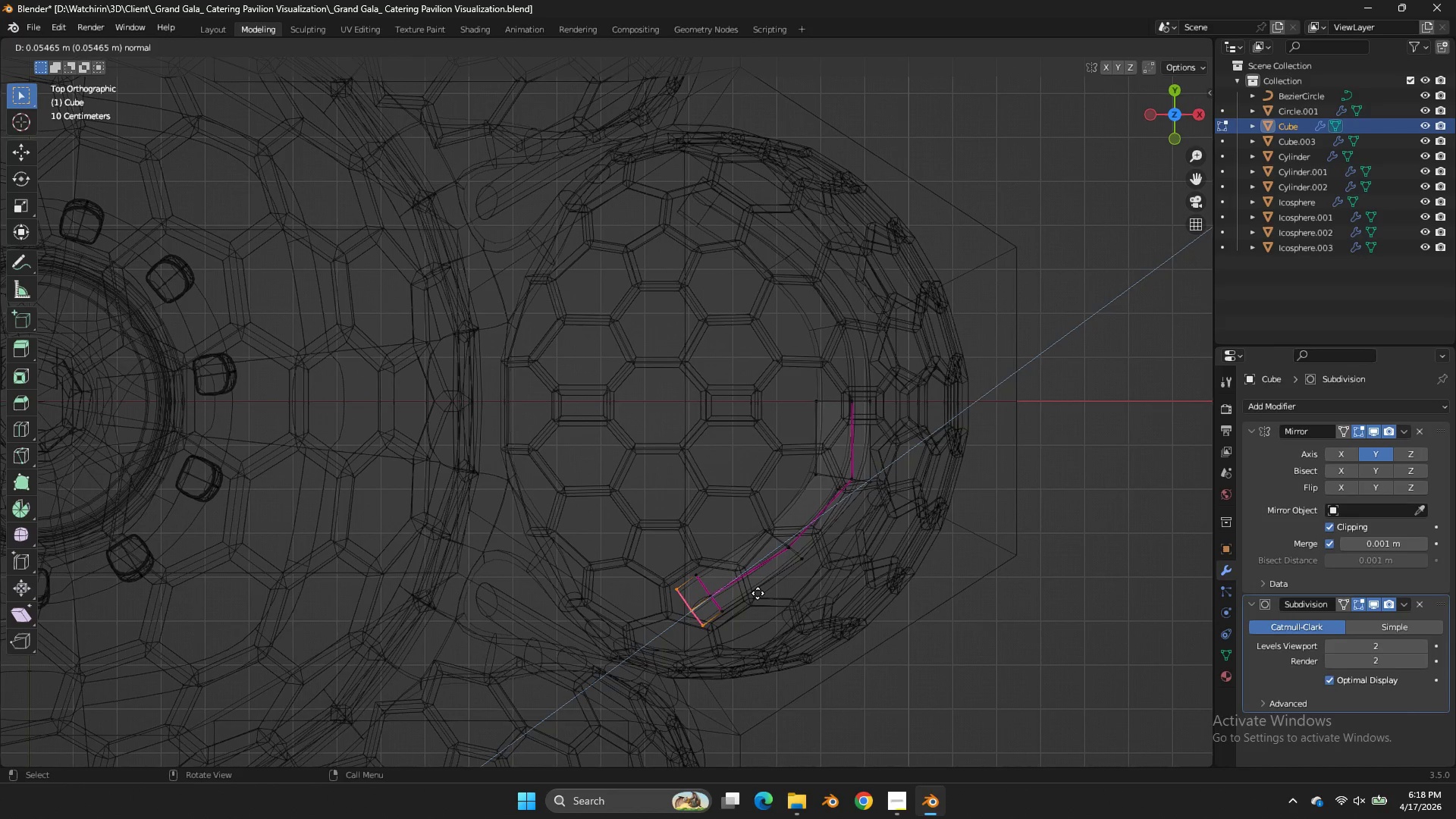 
left_click([756, 595])
 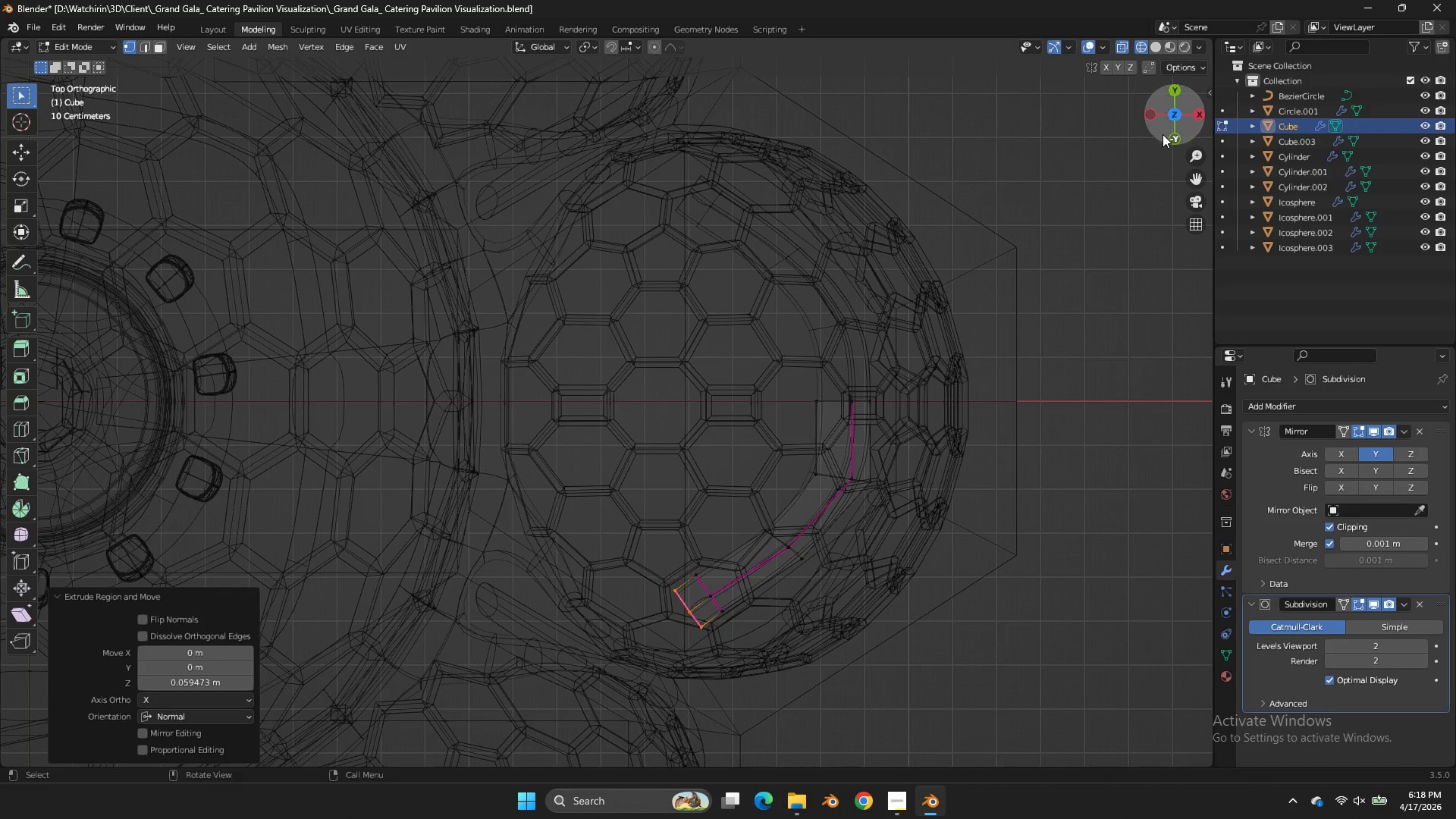 
left_click_drag(start_coordinate=[1167, 130], to_coordinate=[62, 724])
 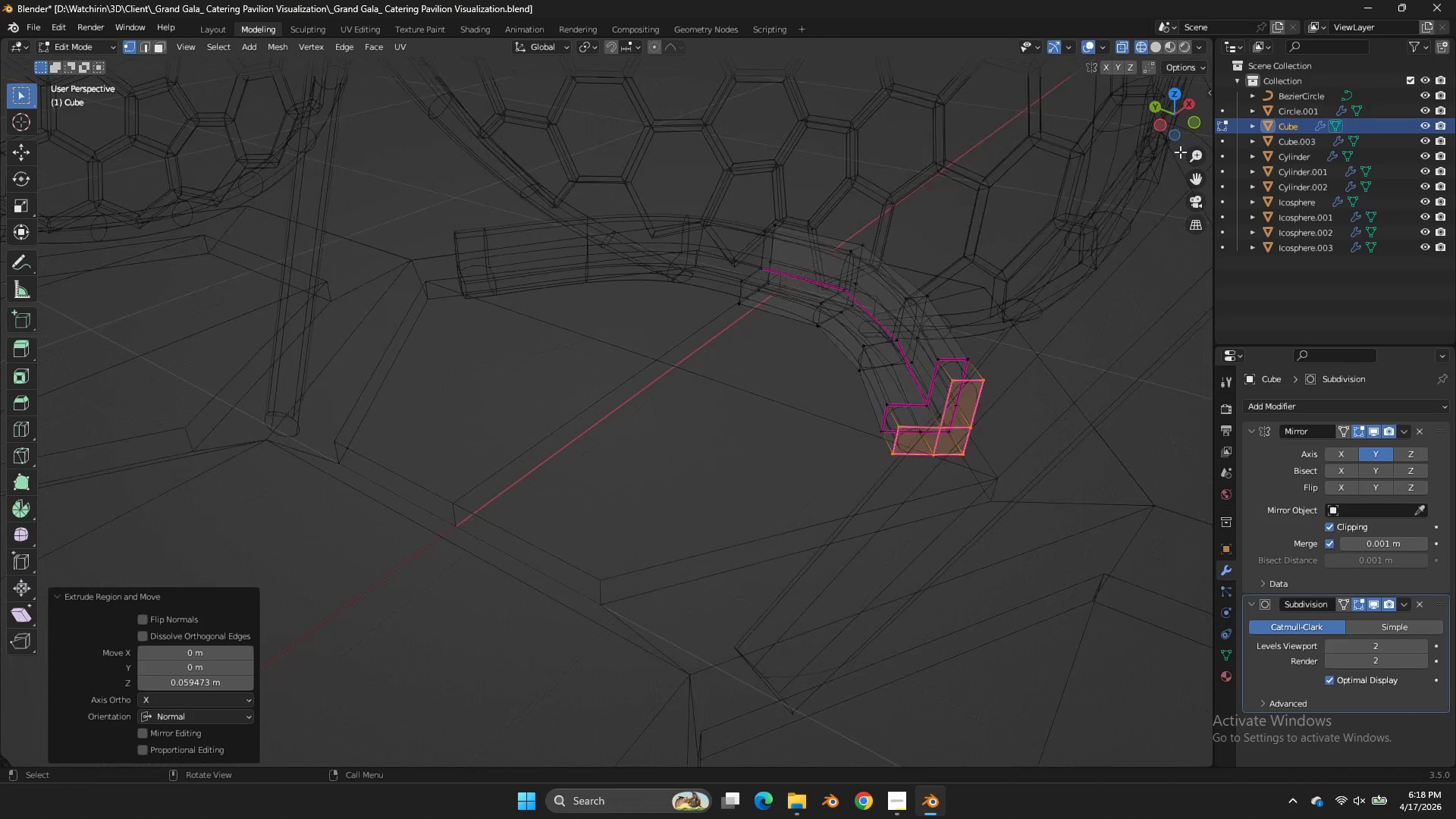 
scroll: coordinate [1180, 152], scroll_direction: up, amount: 4.0
 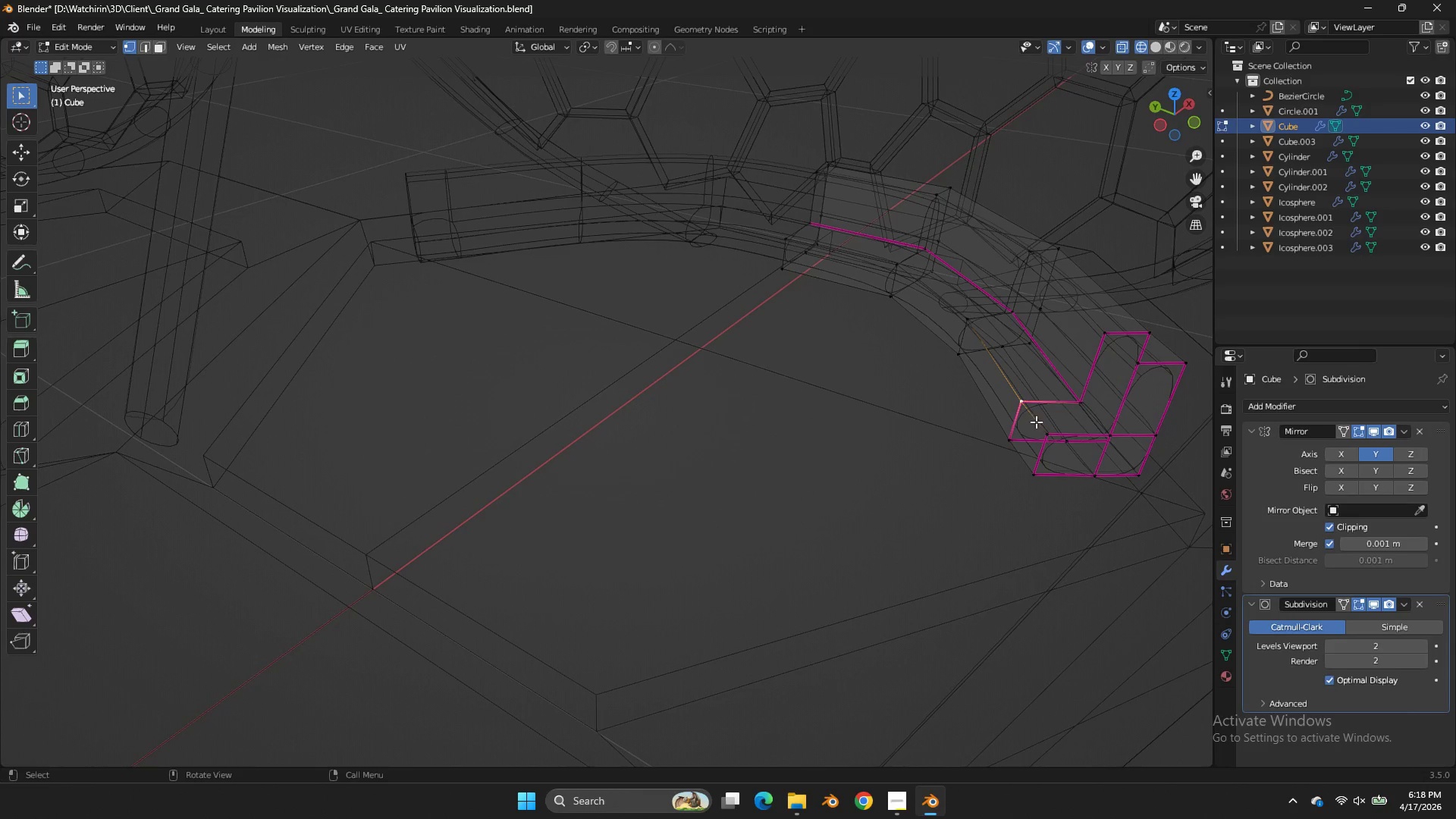 
hold_key(key=ShiftLeft, duration=0.41)
 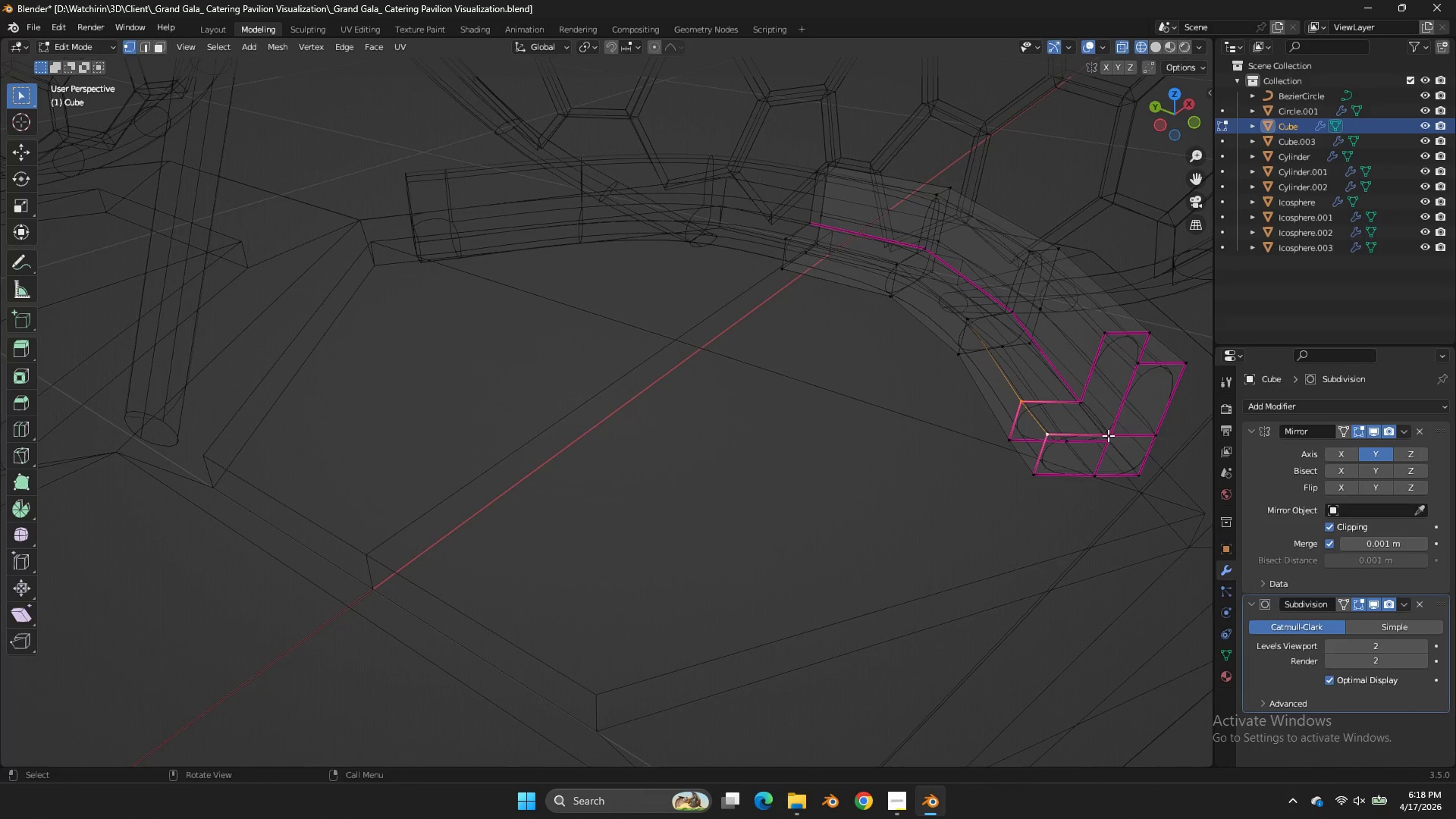 
type(zez)
 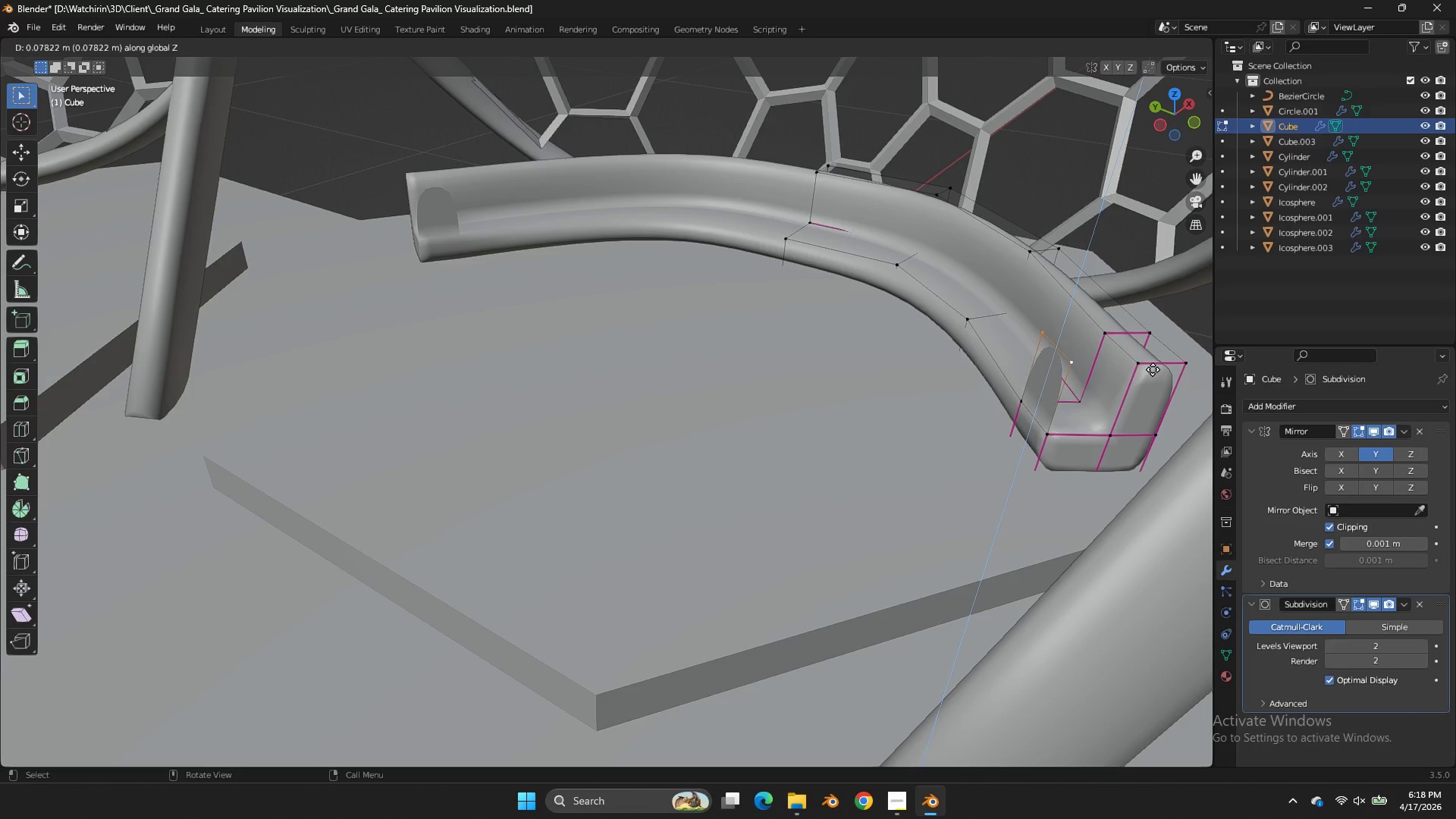 
left_click([1153, 369])
 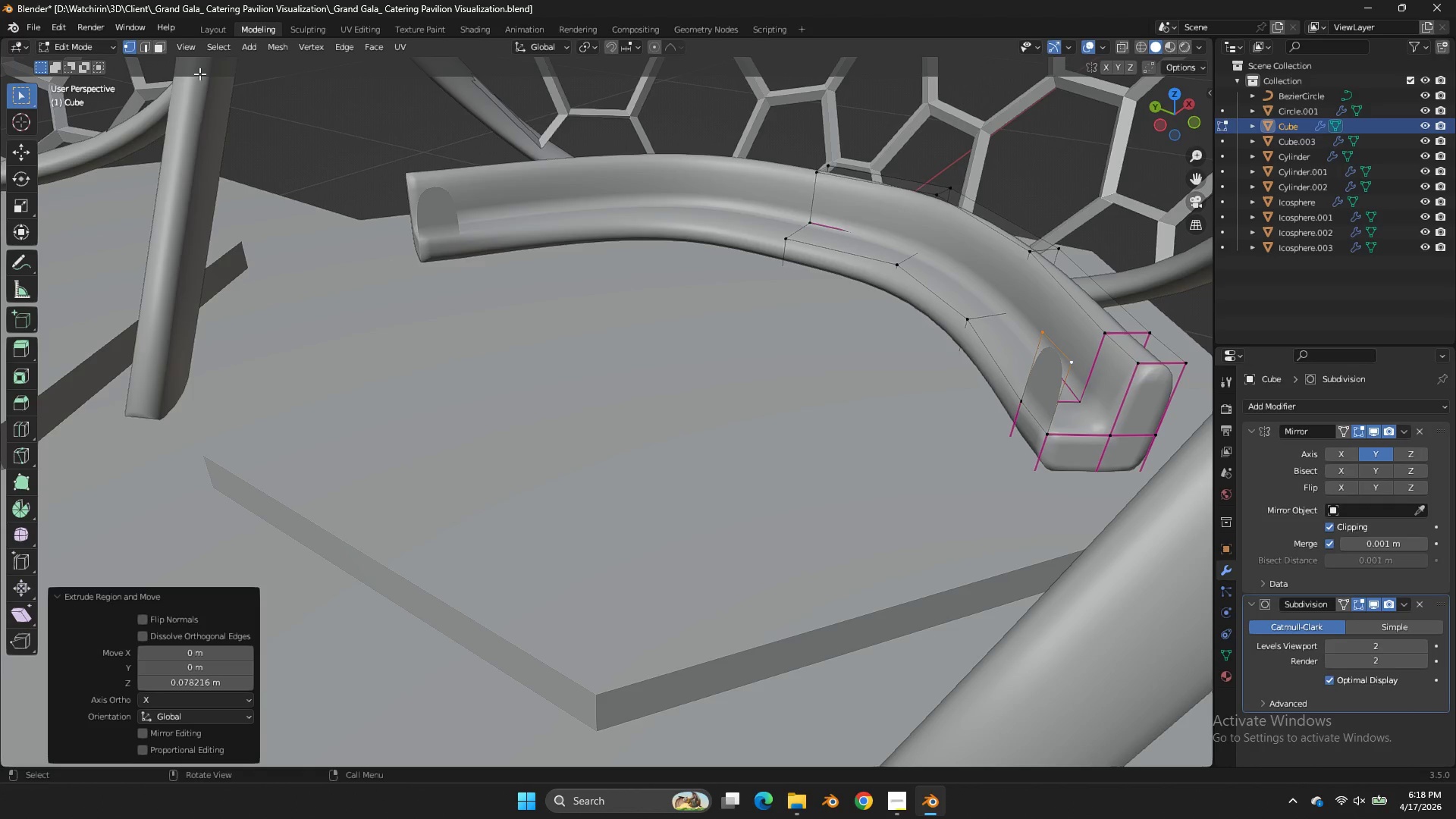 
left_click([170, 46])
 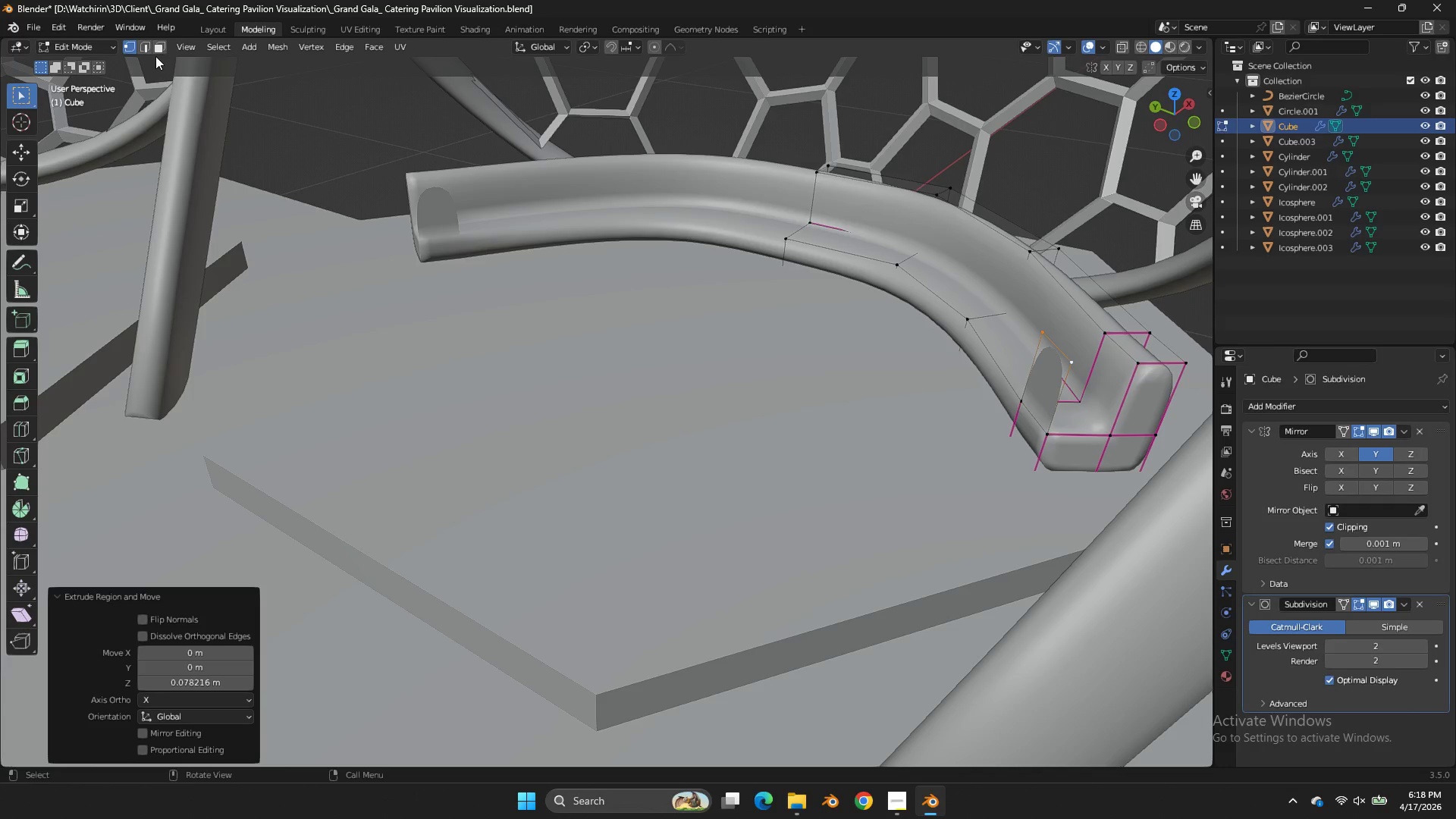 
left_click([158, 52])
 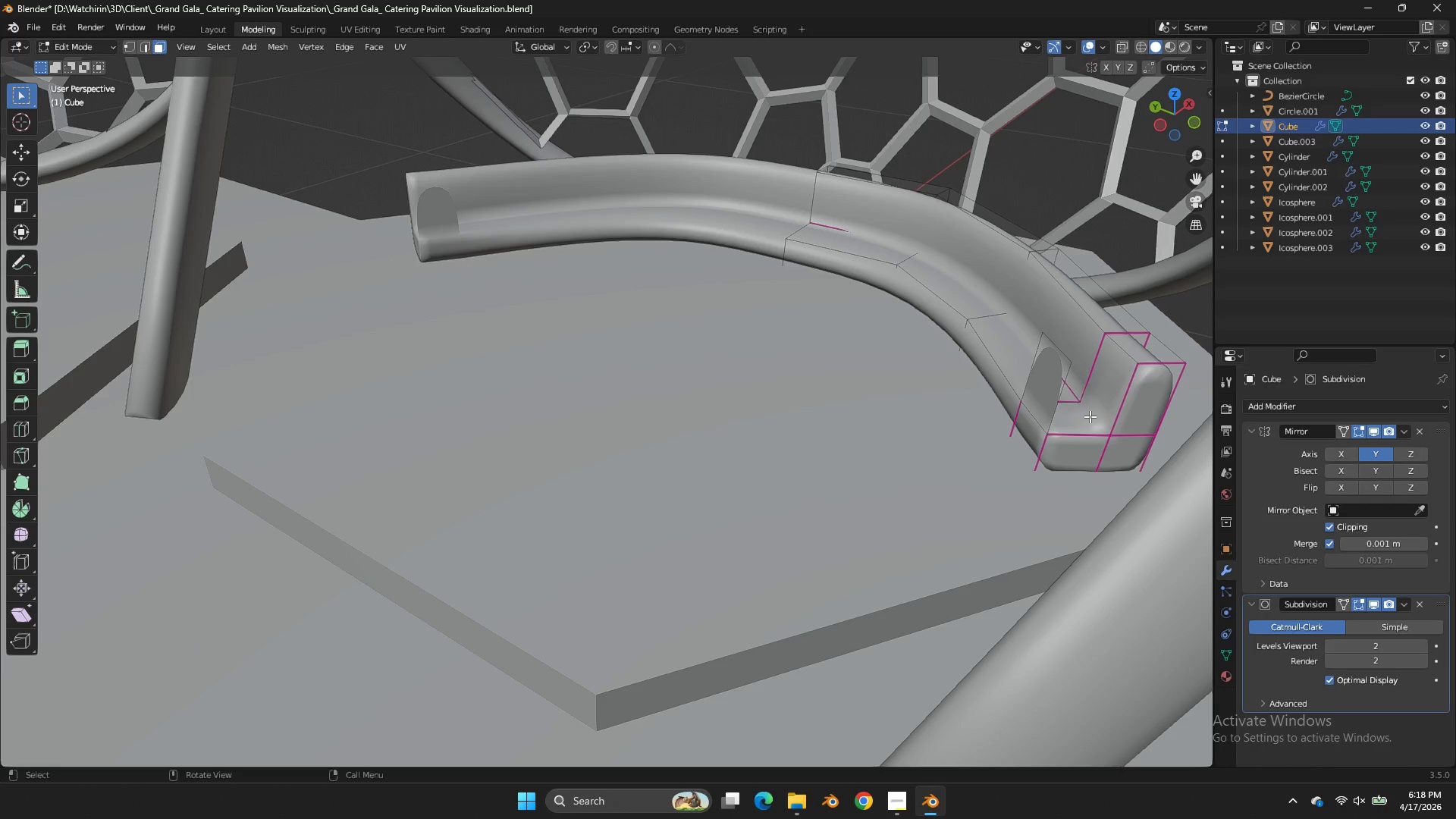 
left_click([1090, 418])
 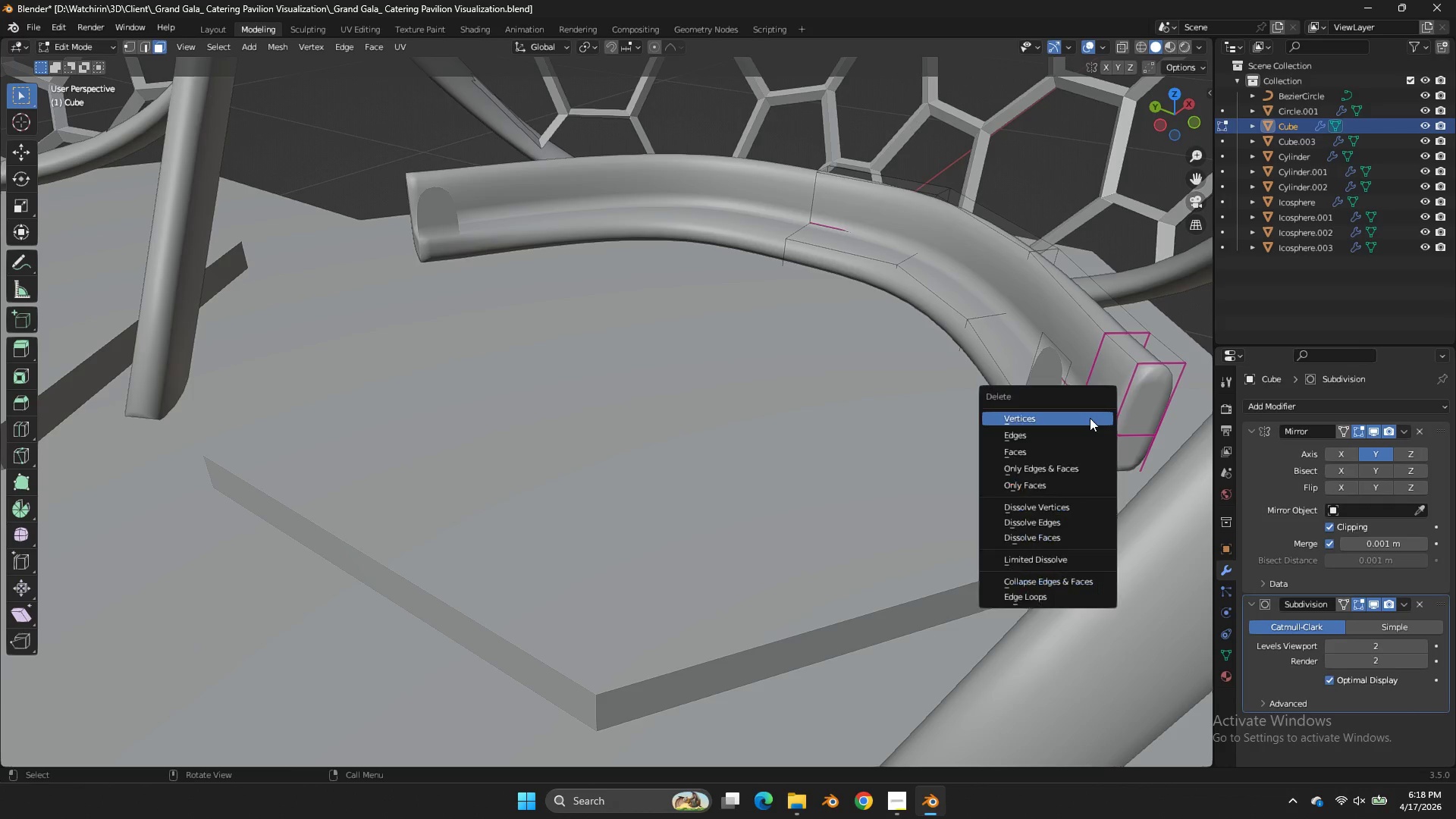 
key(X)
 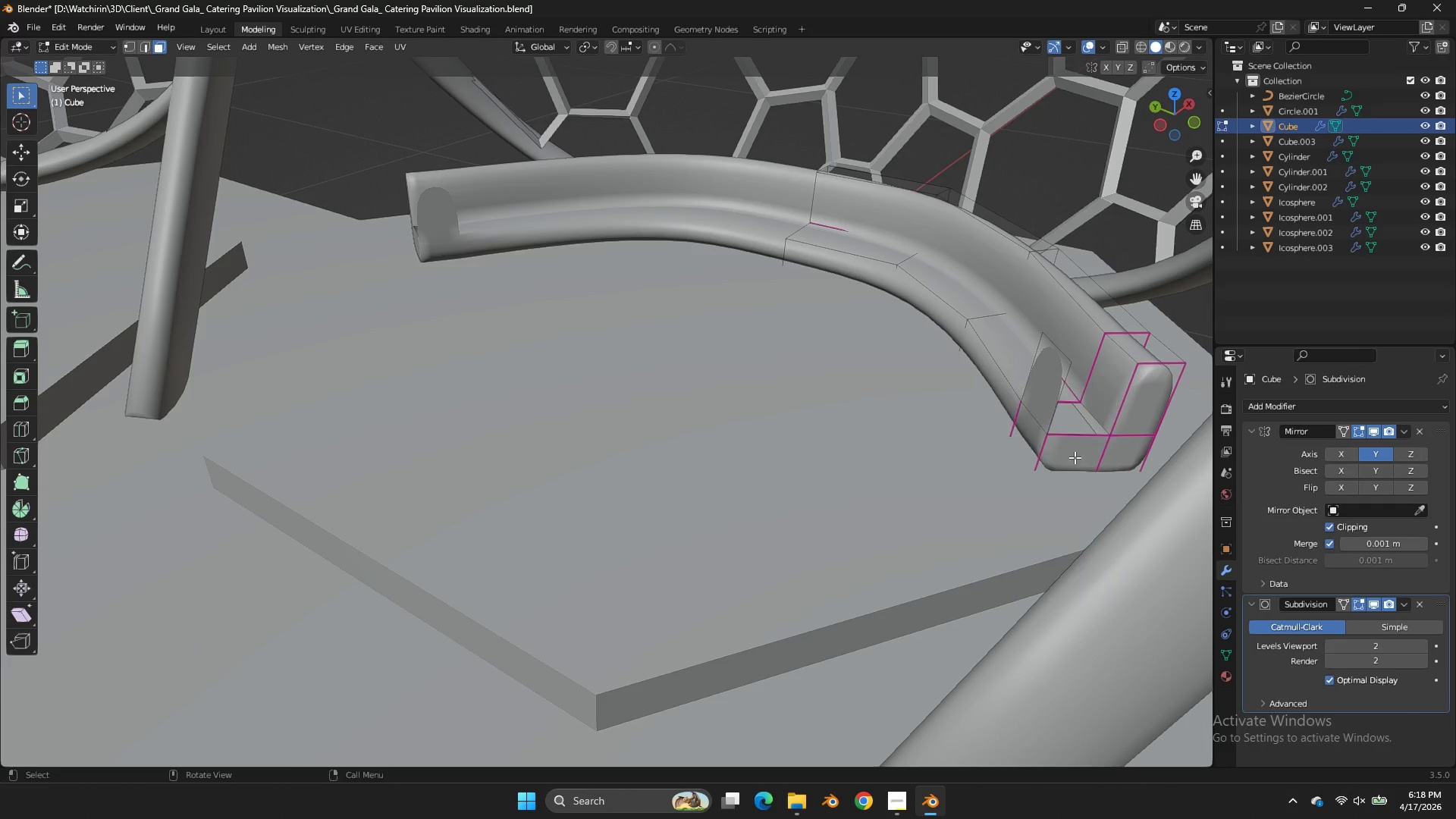 
double_click([1114, 397])
 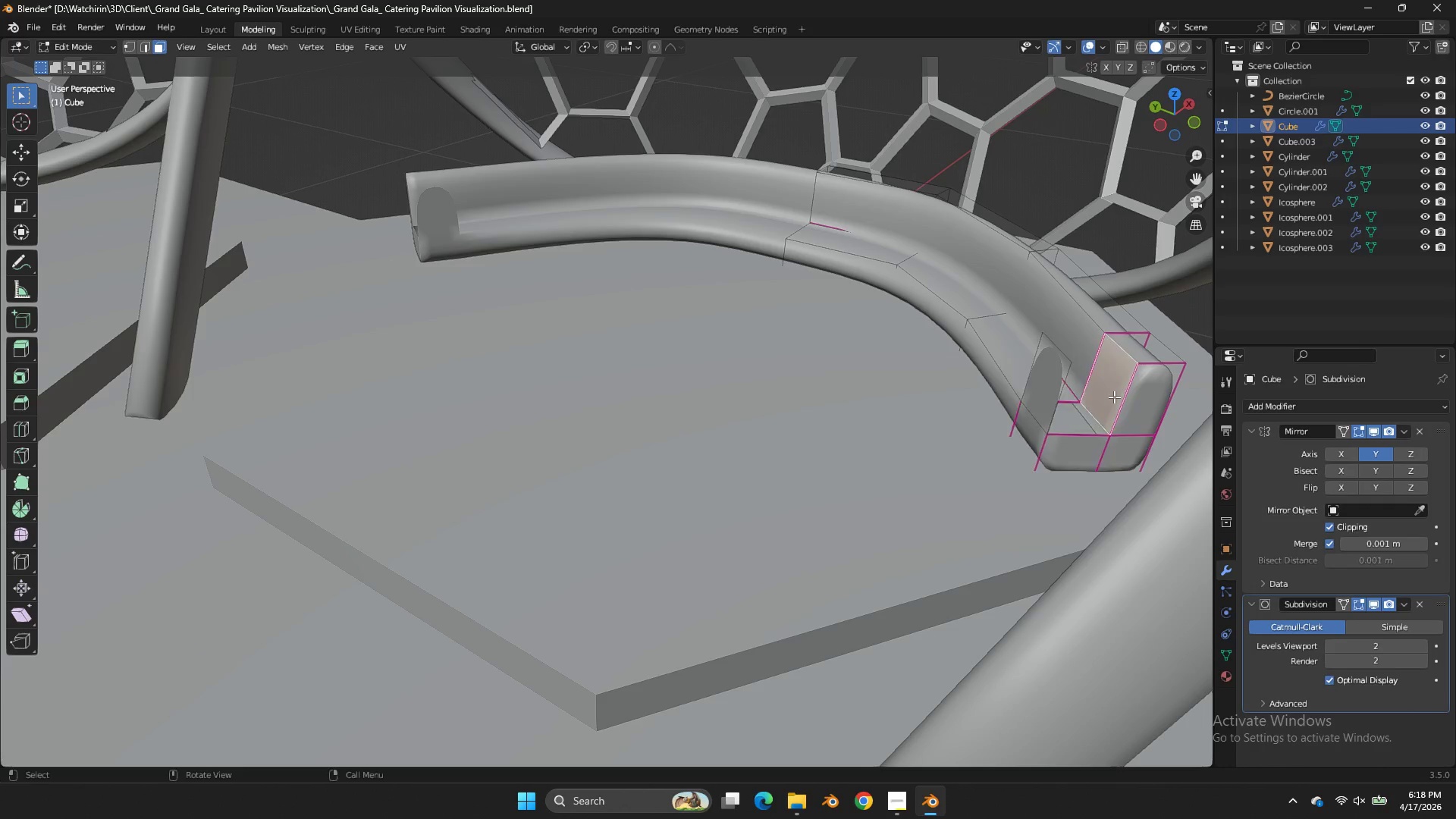 
key(X)
 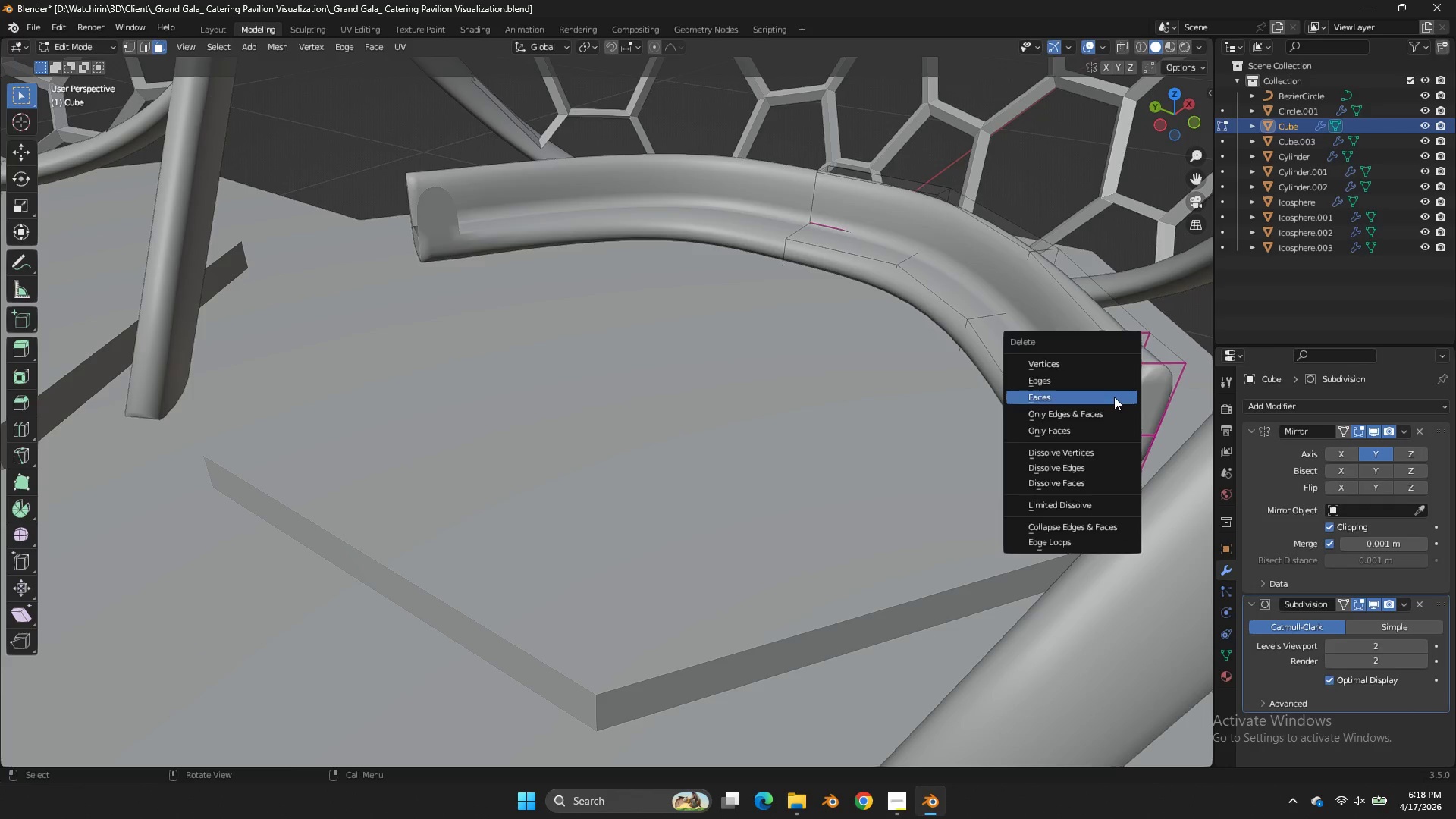 
triple_click([1114, 397])
 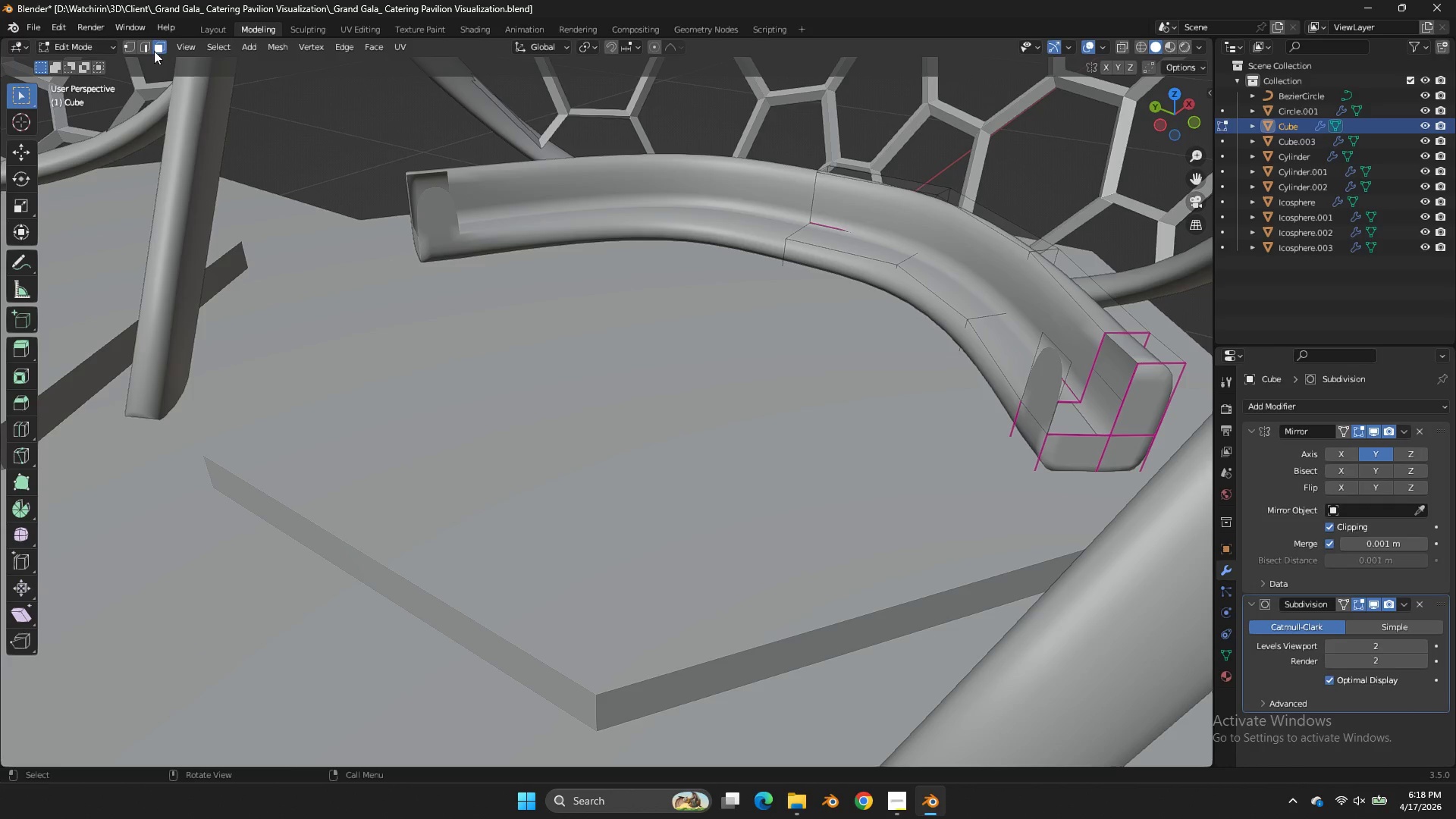 
left_click([149, 48])
 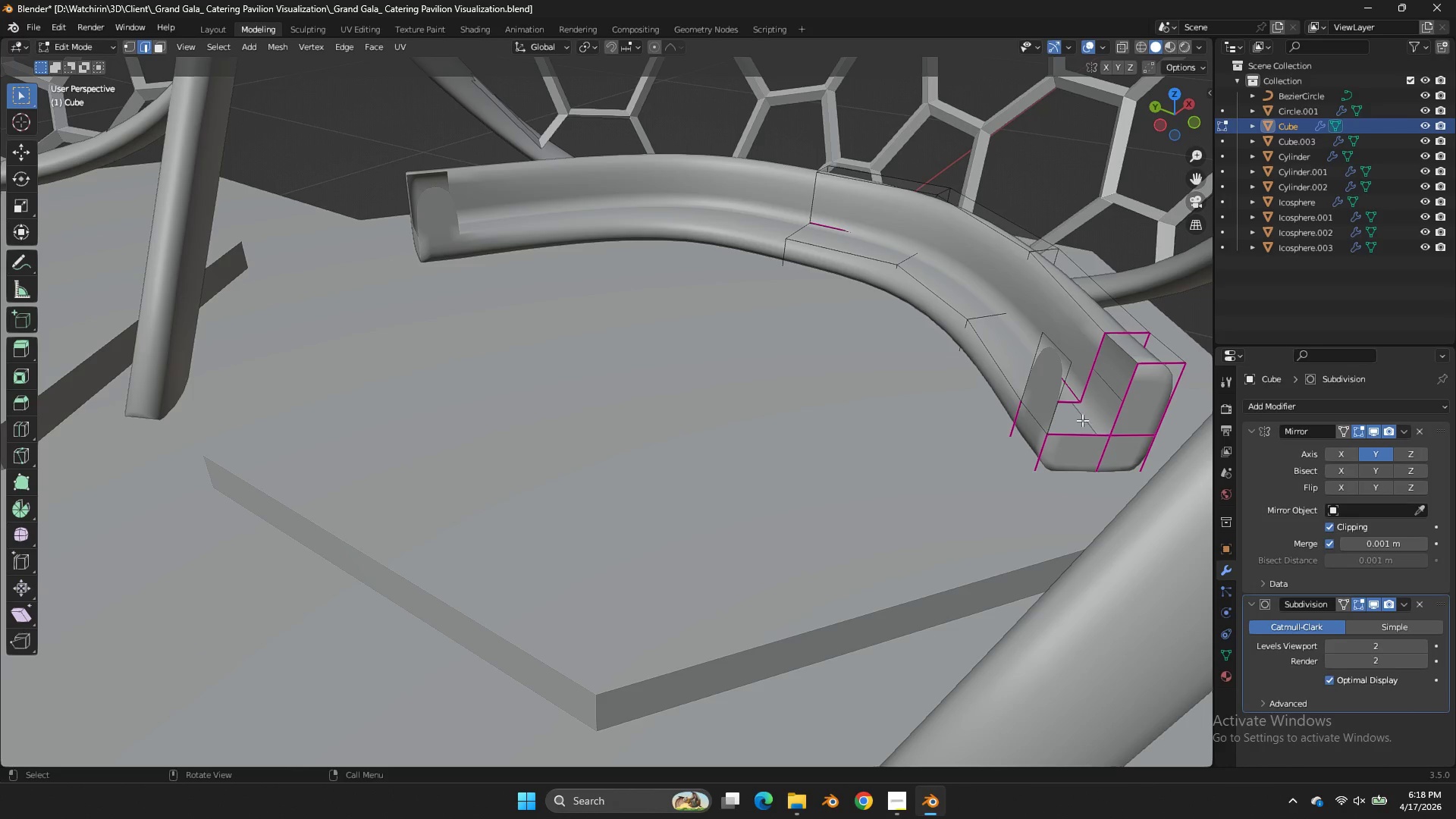 
left_click([1084, 438])
 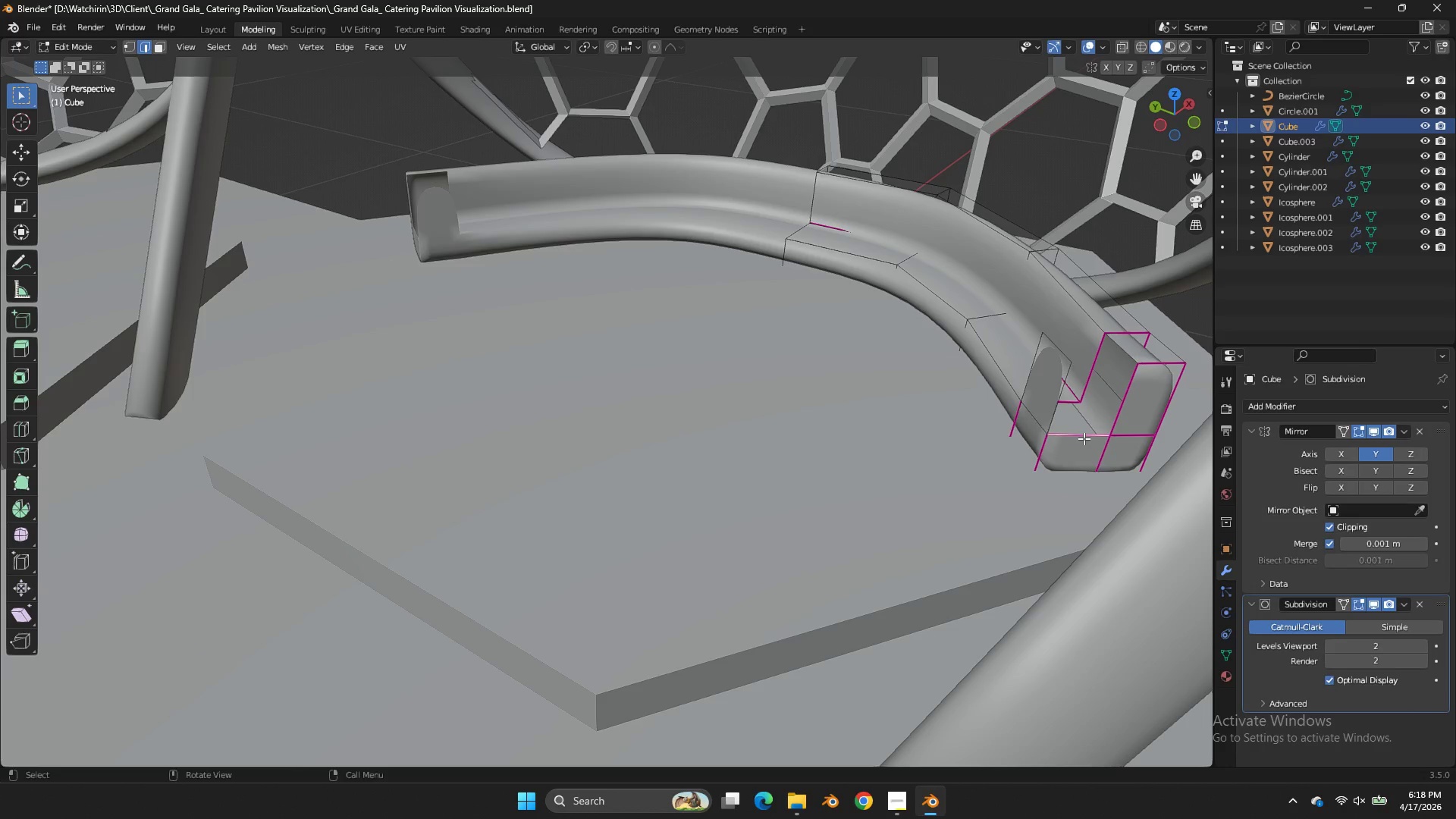 
type(ffzf)
key(Tab)
key(Tab)
 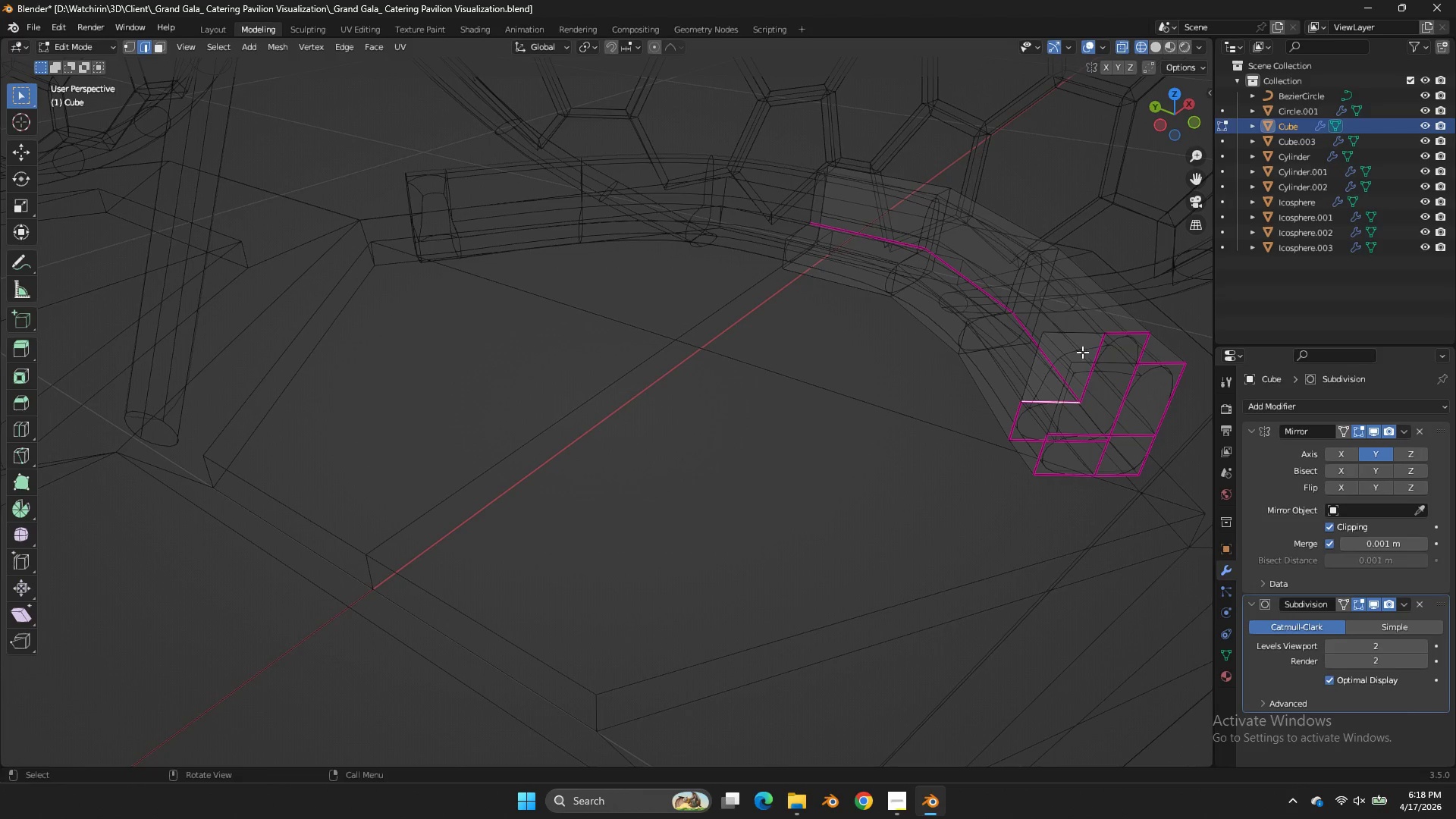 
hold_key(key=AltLeft, duration=0.81)
left_click([1069, 352])
 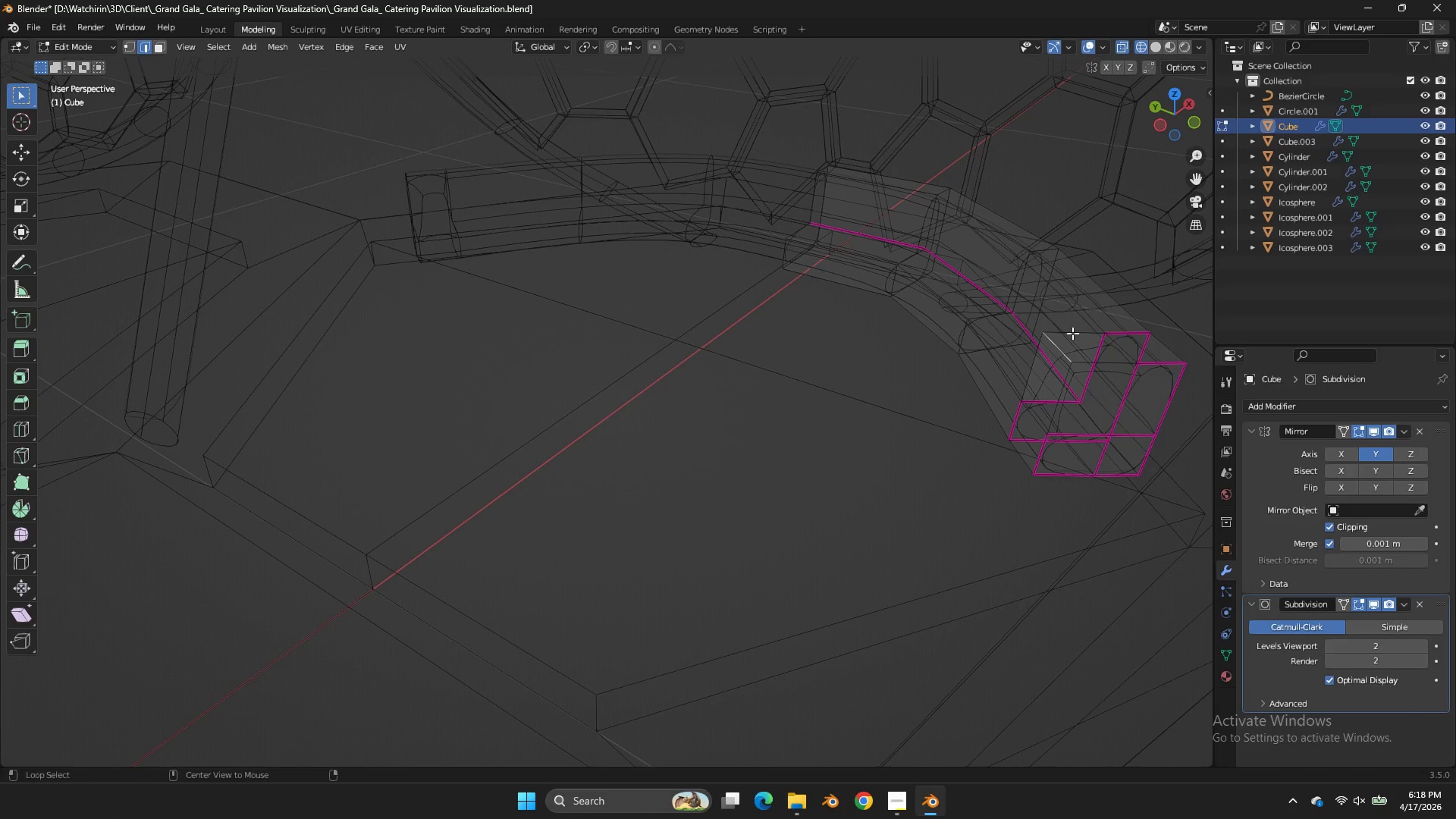 
left_click([1072, 333])
 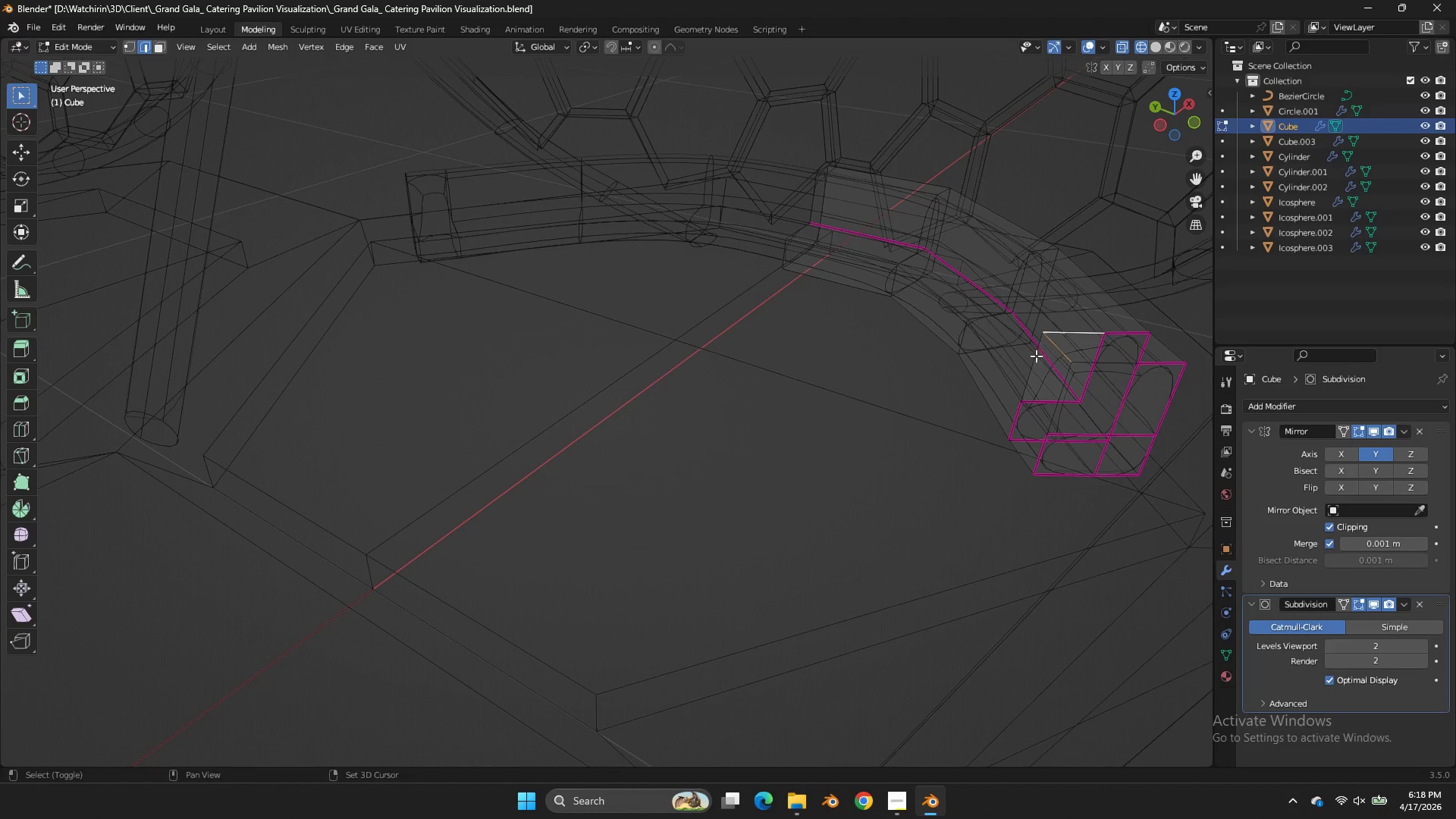 
double_click([1036, 356])
 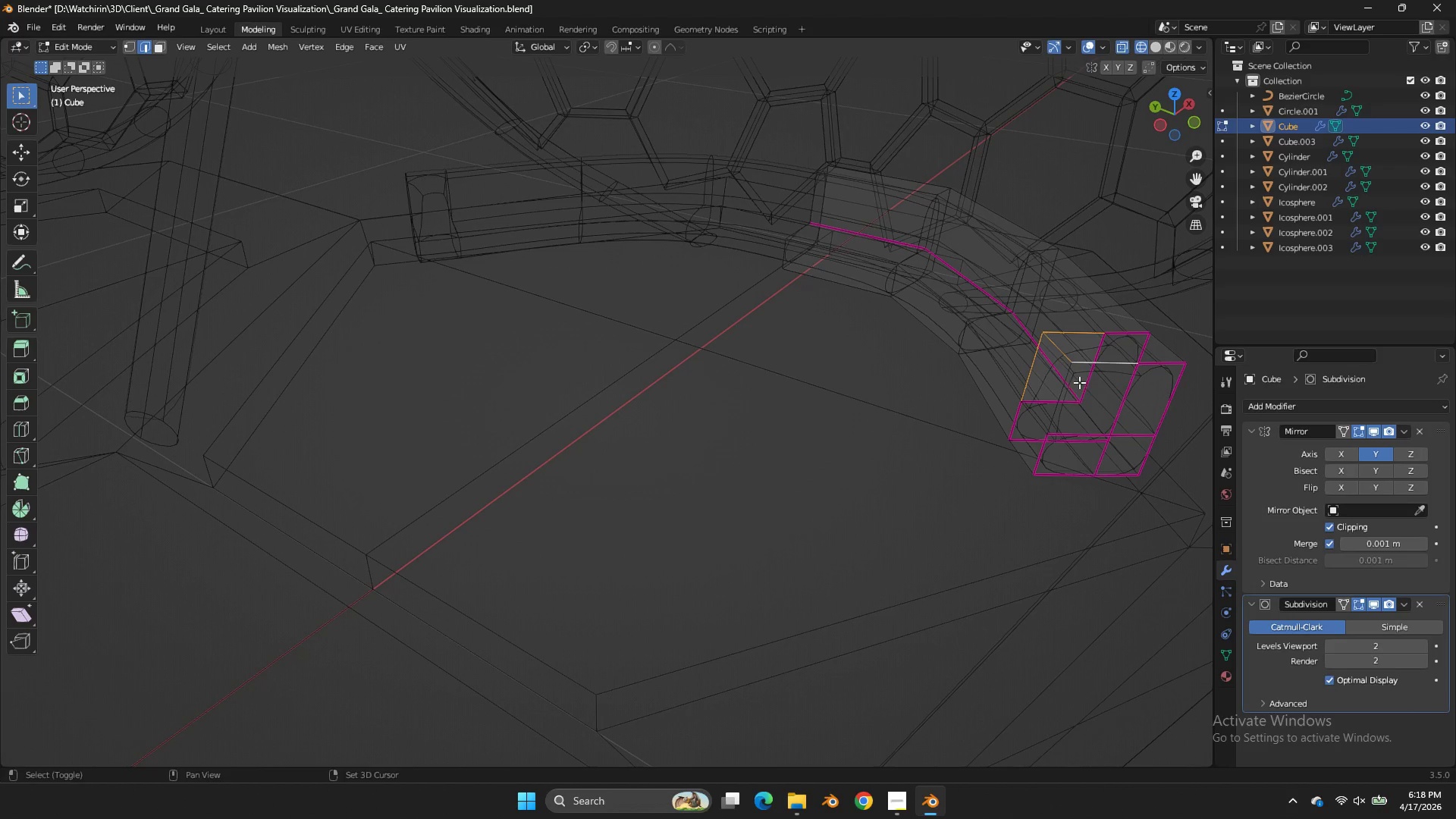 
double_click([1062, 395])
 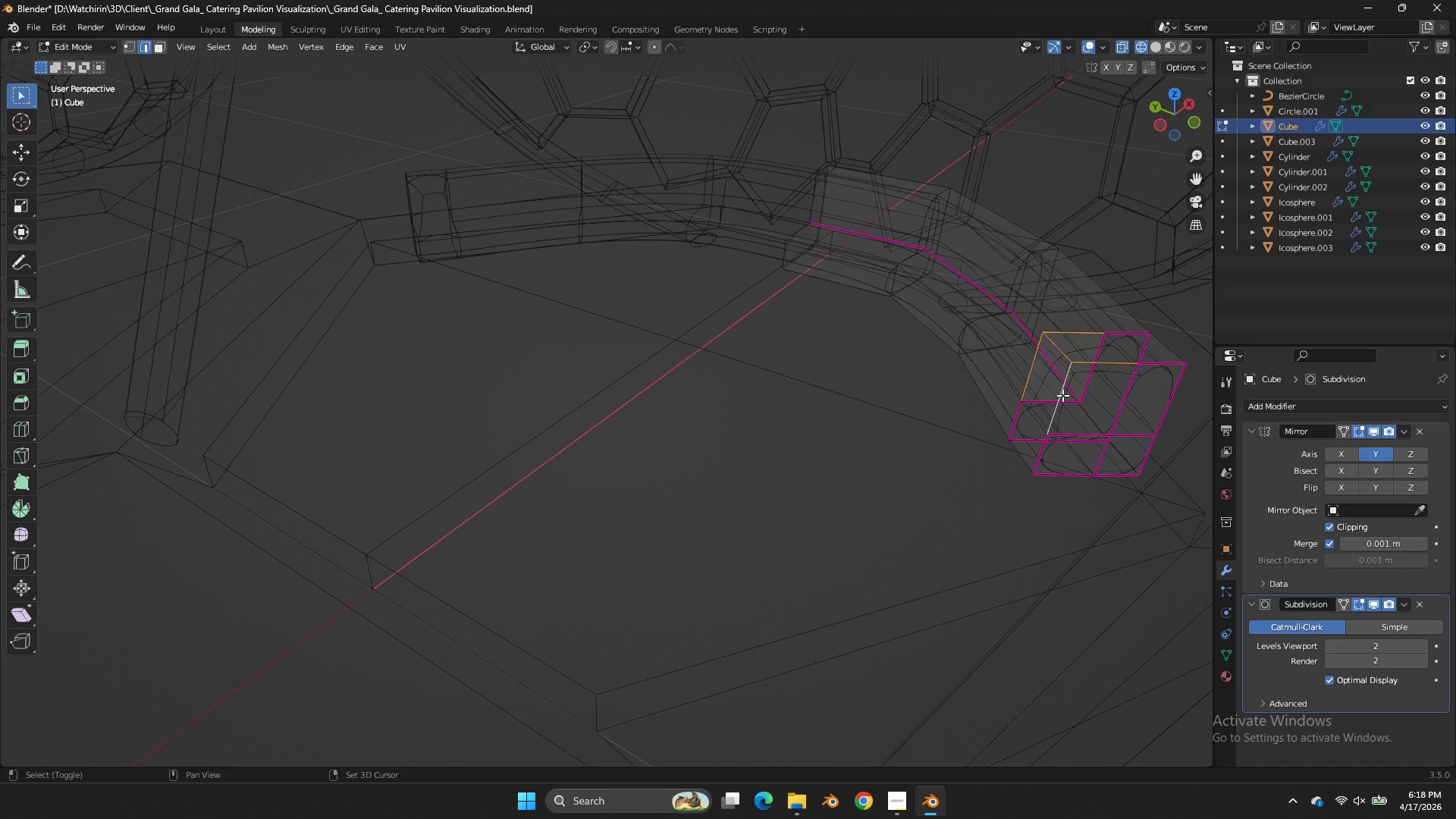 
type(Ez)
 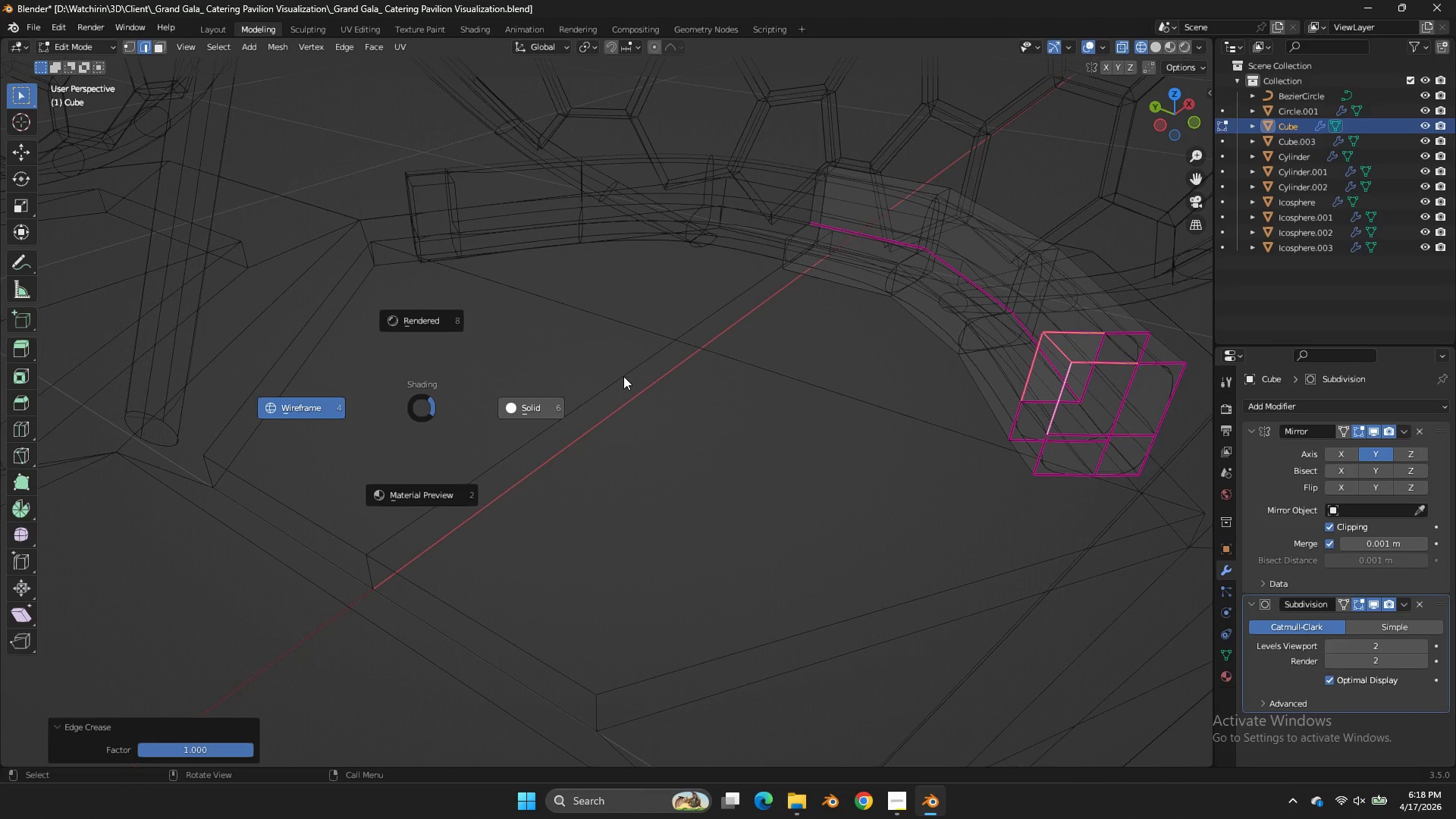 
left_click([623, 376])
 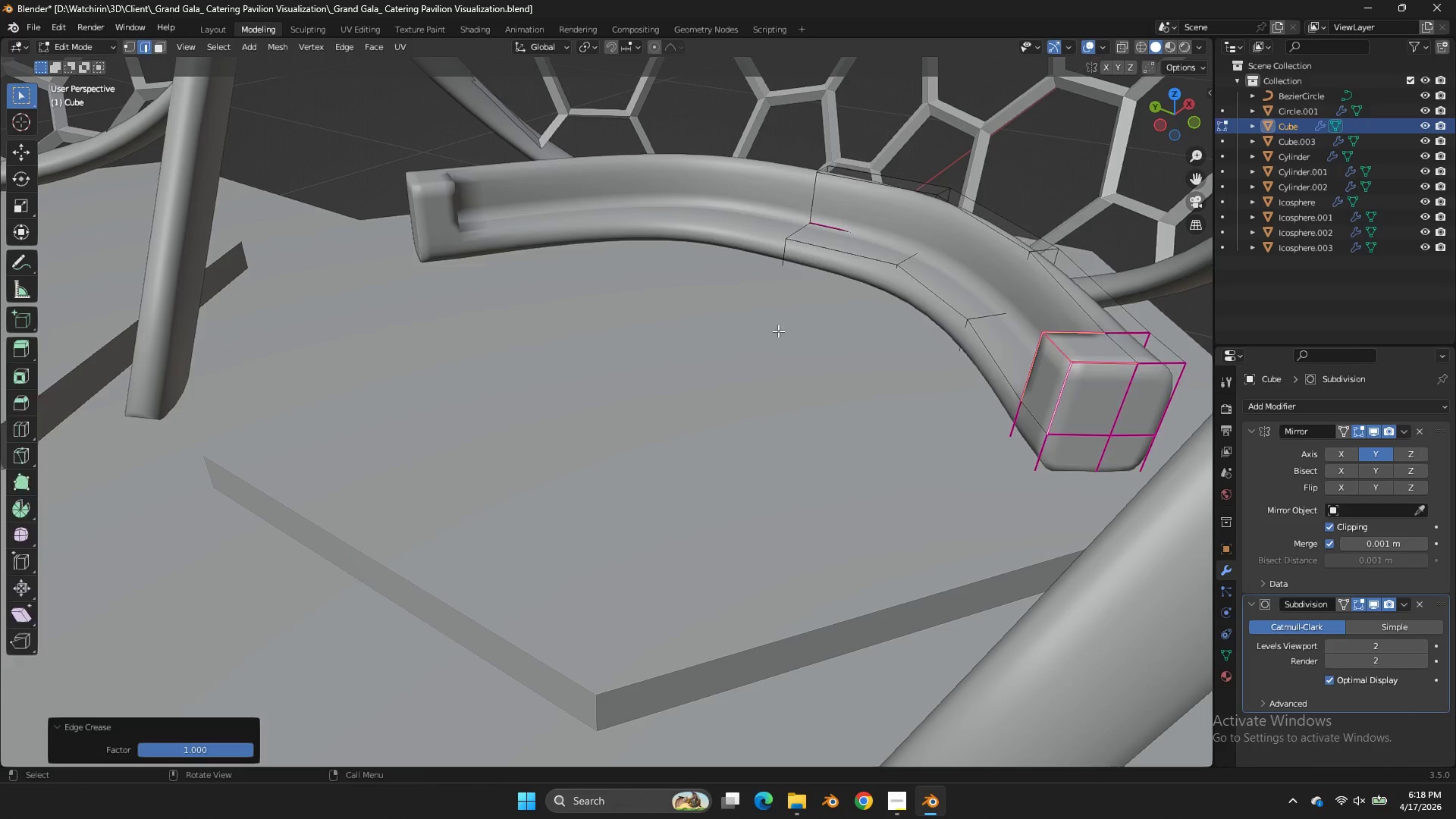 
key(Tab)
 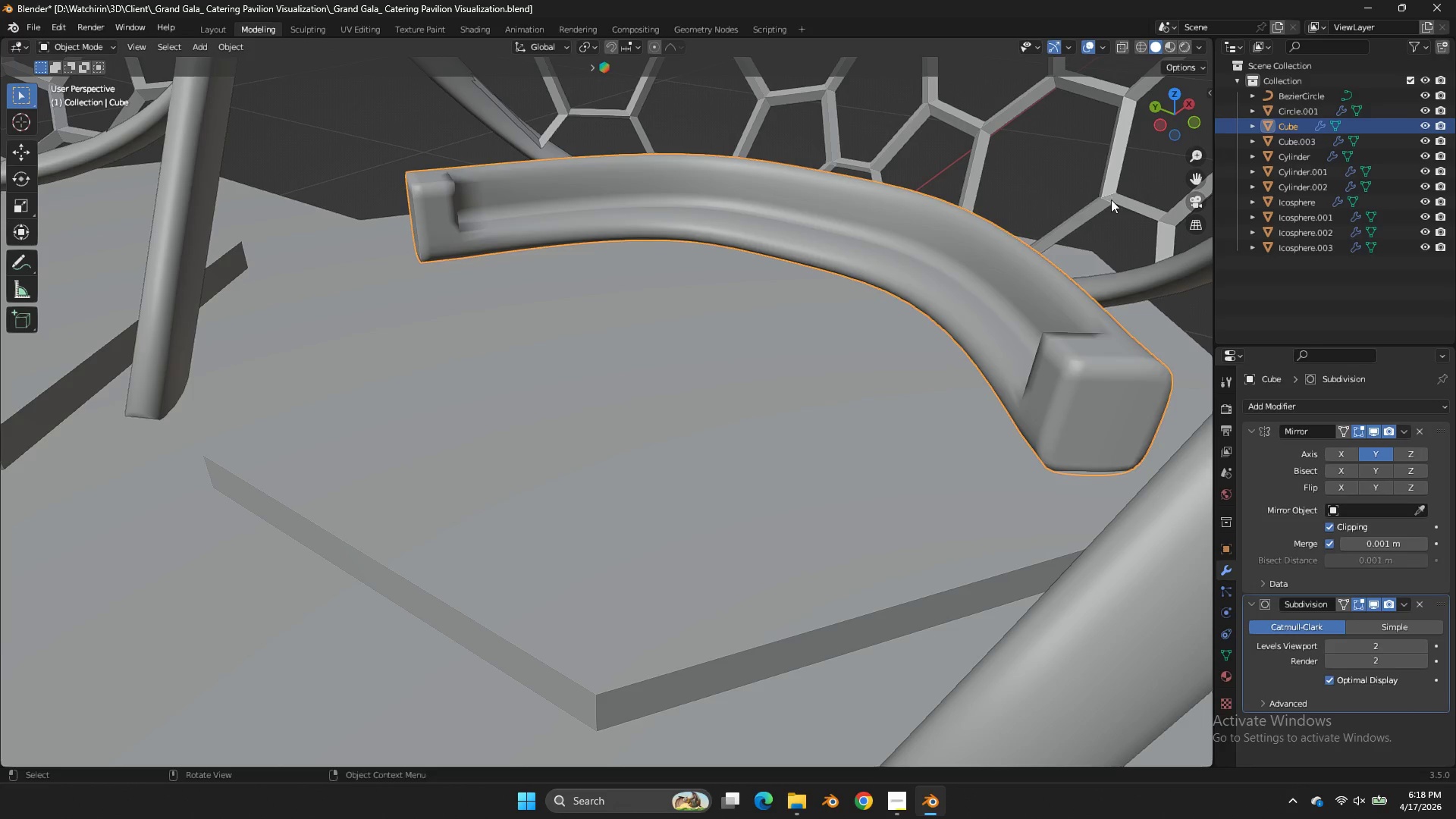 
key(Tab)
 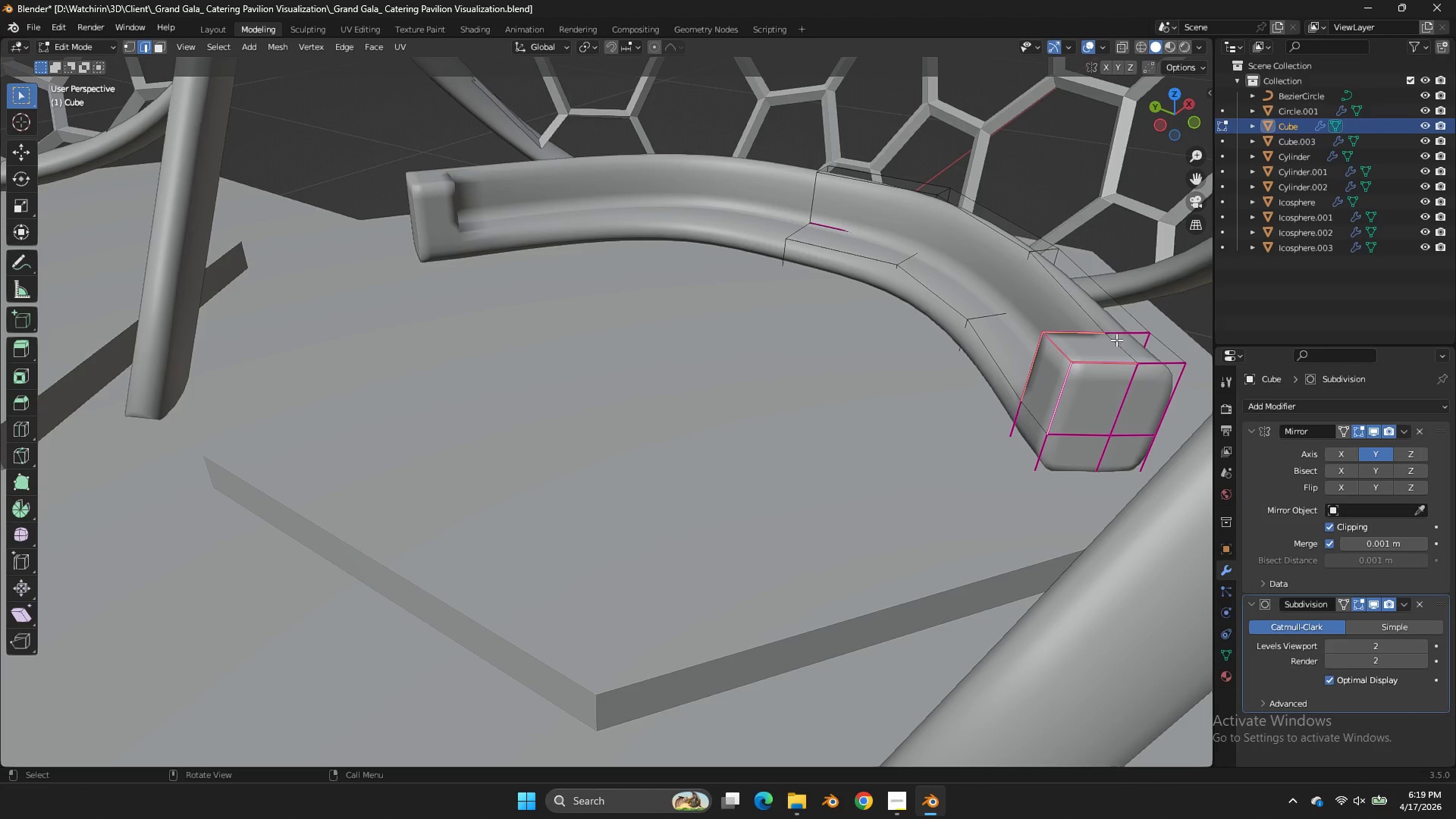 
key(Tab)
 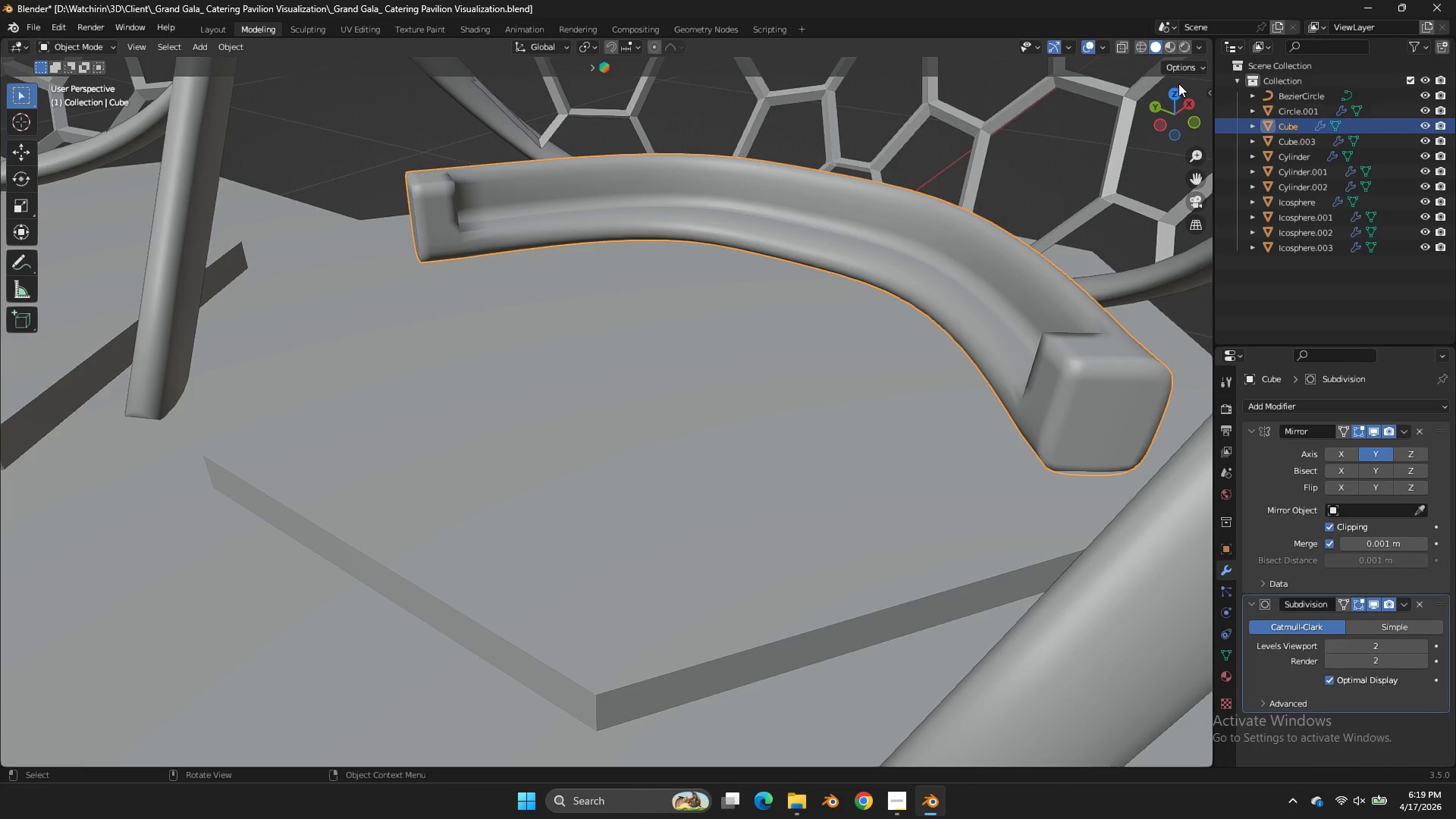 
left_click([1178, 85])
 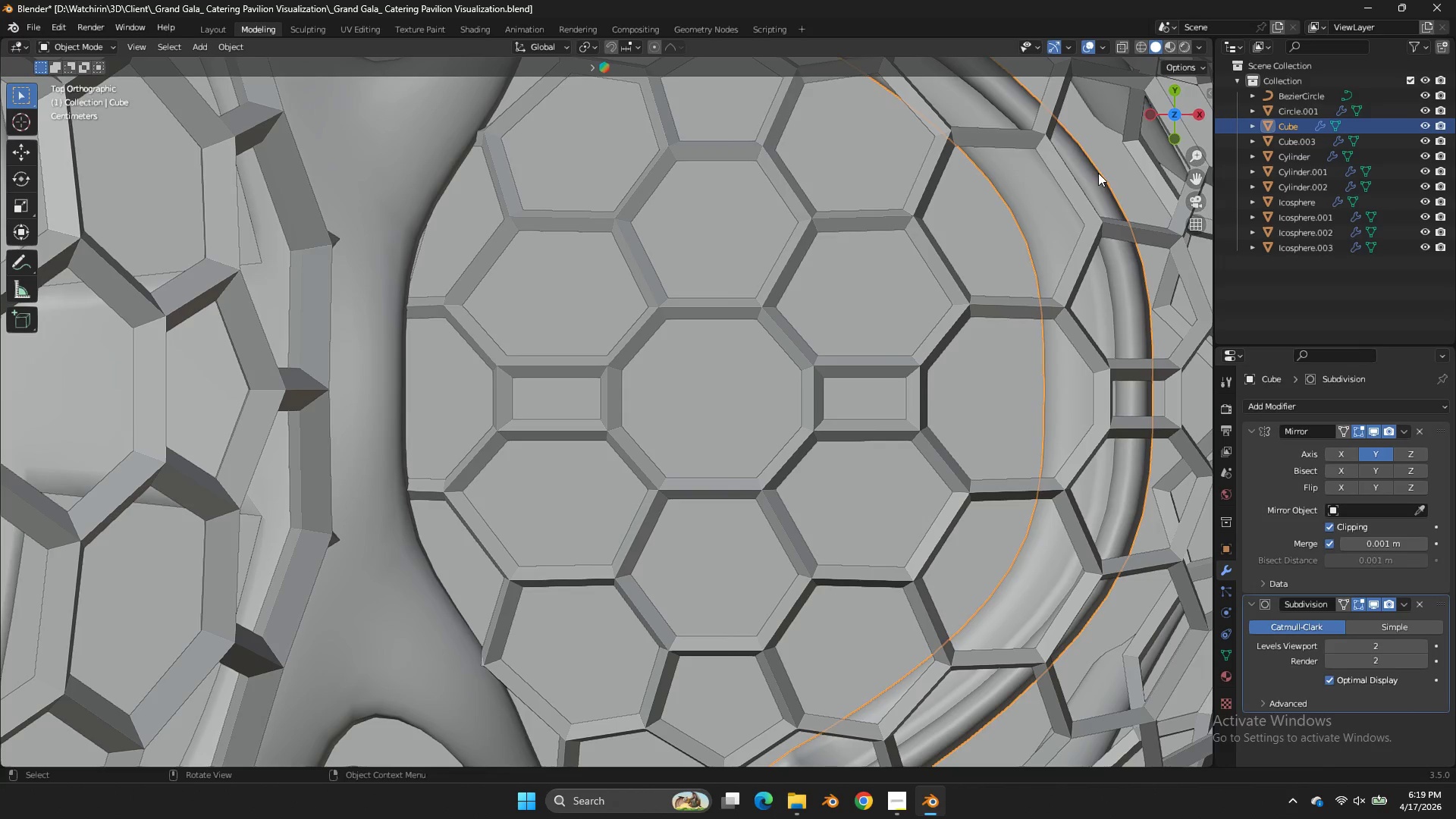 
key(Tab)
 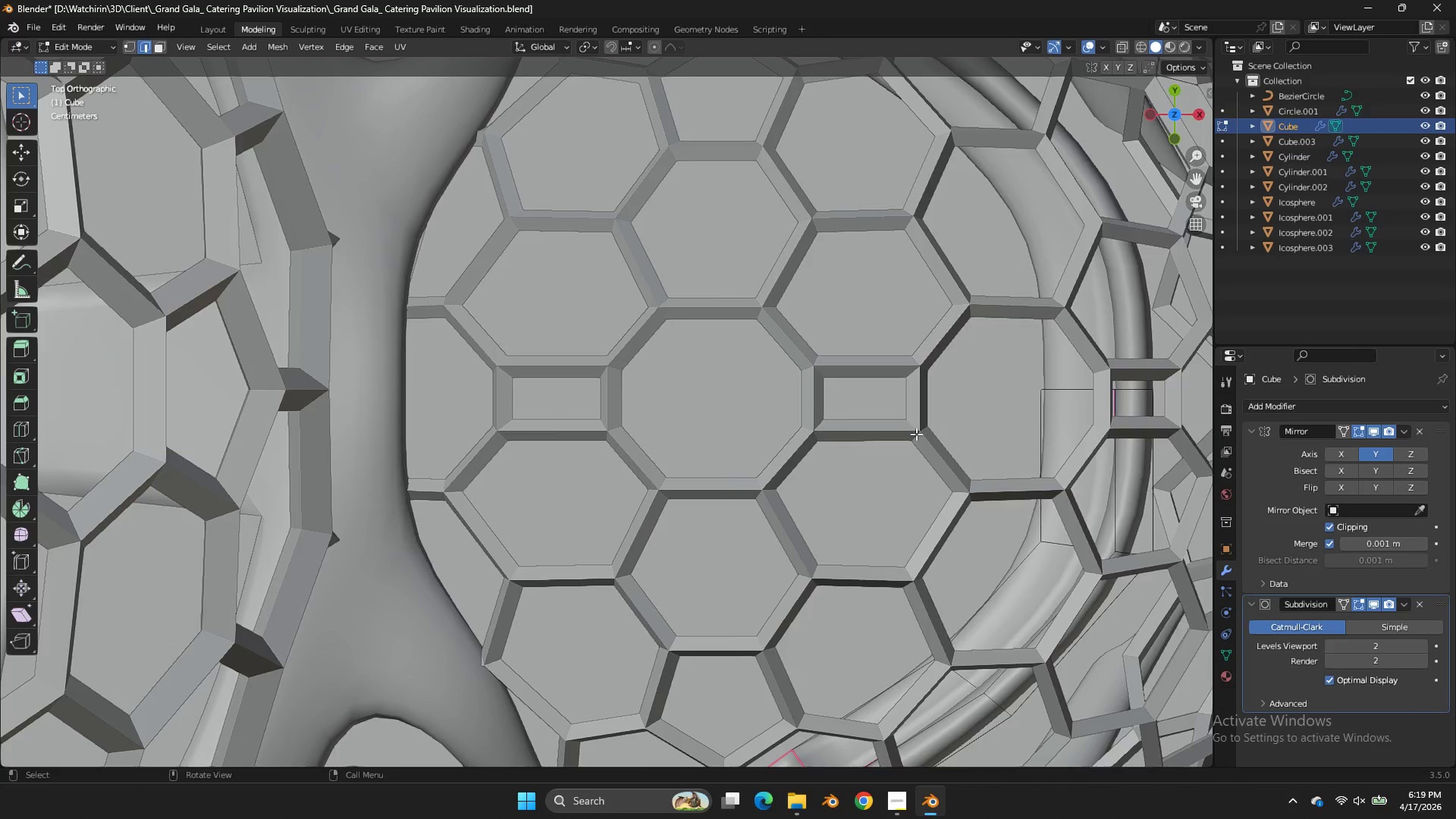 
key(Z)
 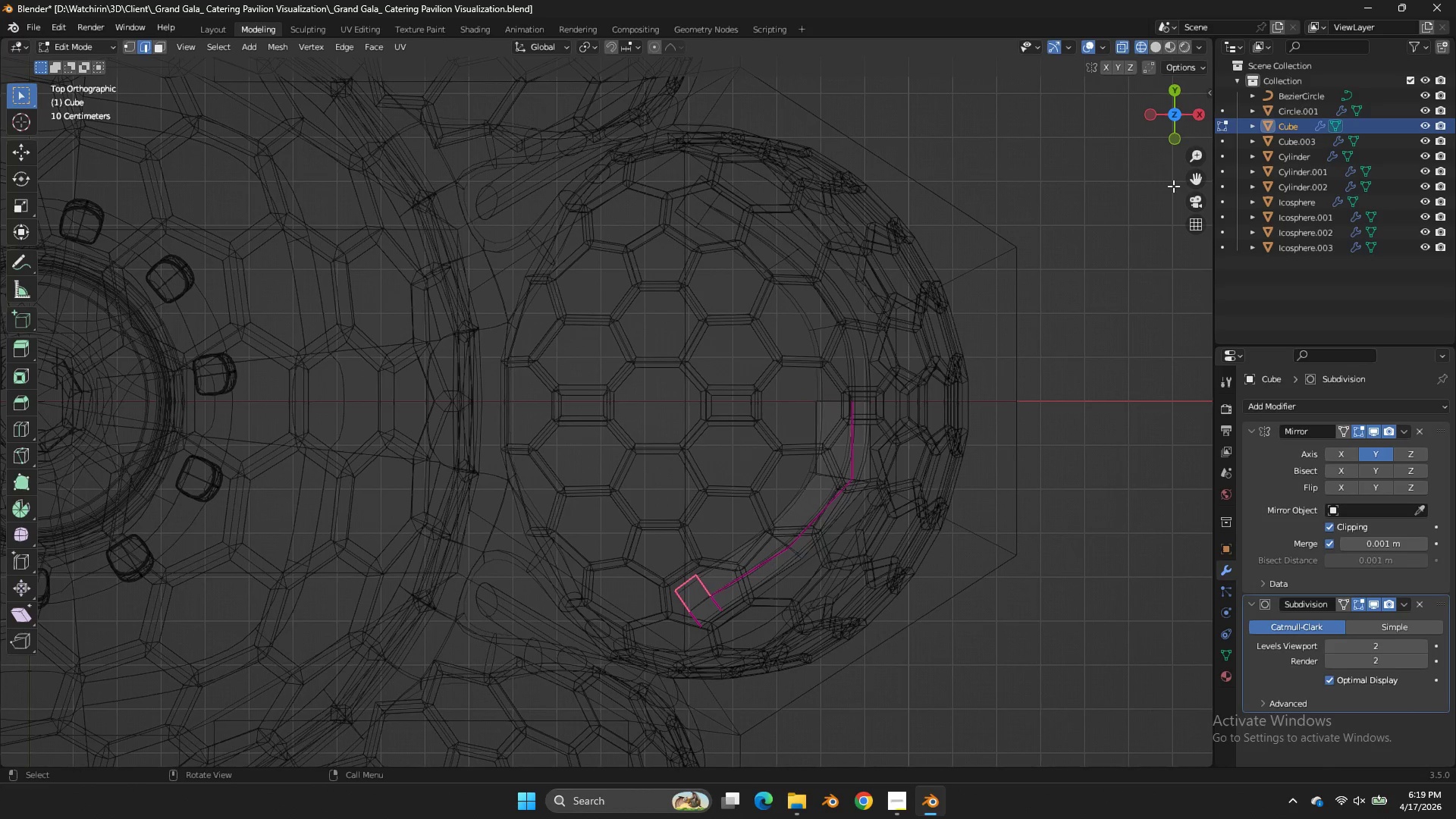 
scroll: coordinate [916, 434], scroll_direction: down, amount: 4.0
 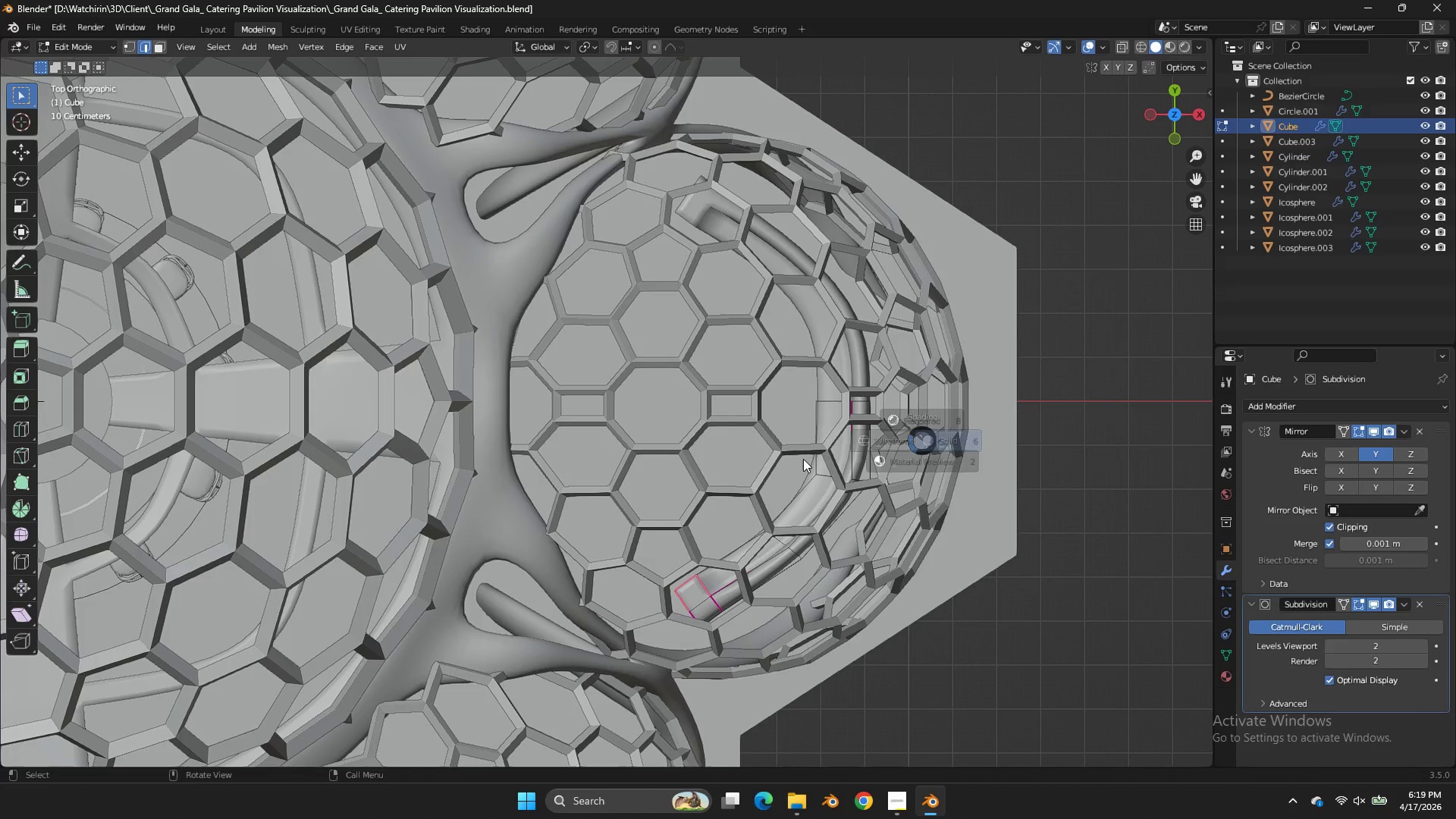 
left_click_drag(start_coordinate=[1197, 174], to_coordinate=[12, 68])
 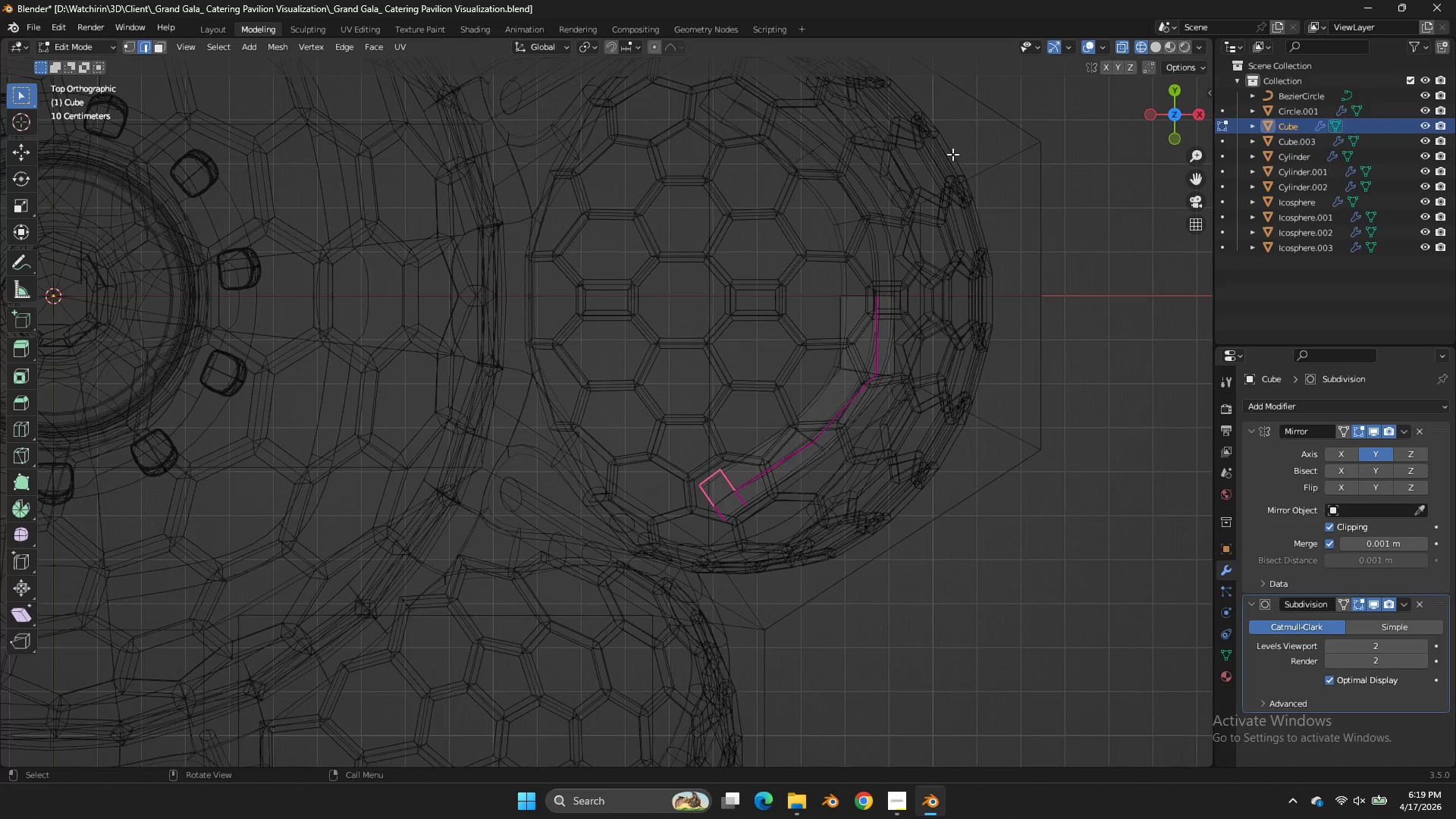 
scroll: coordinate [952, 154], scroll_direction: up, amount: 3.0
 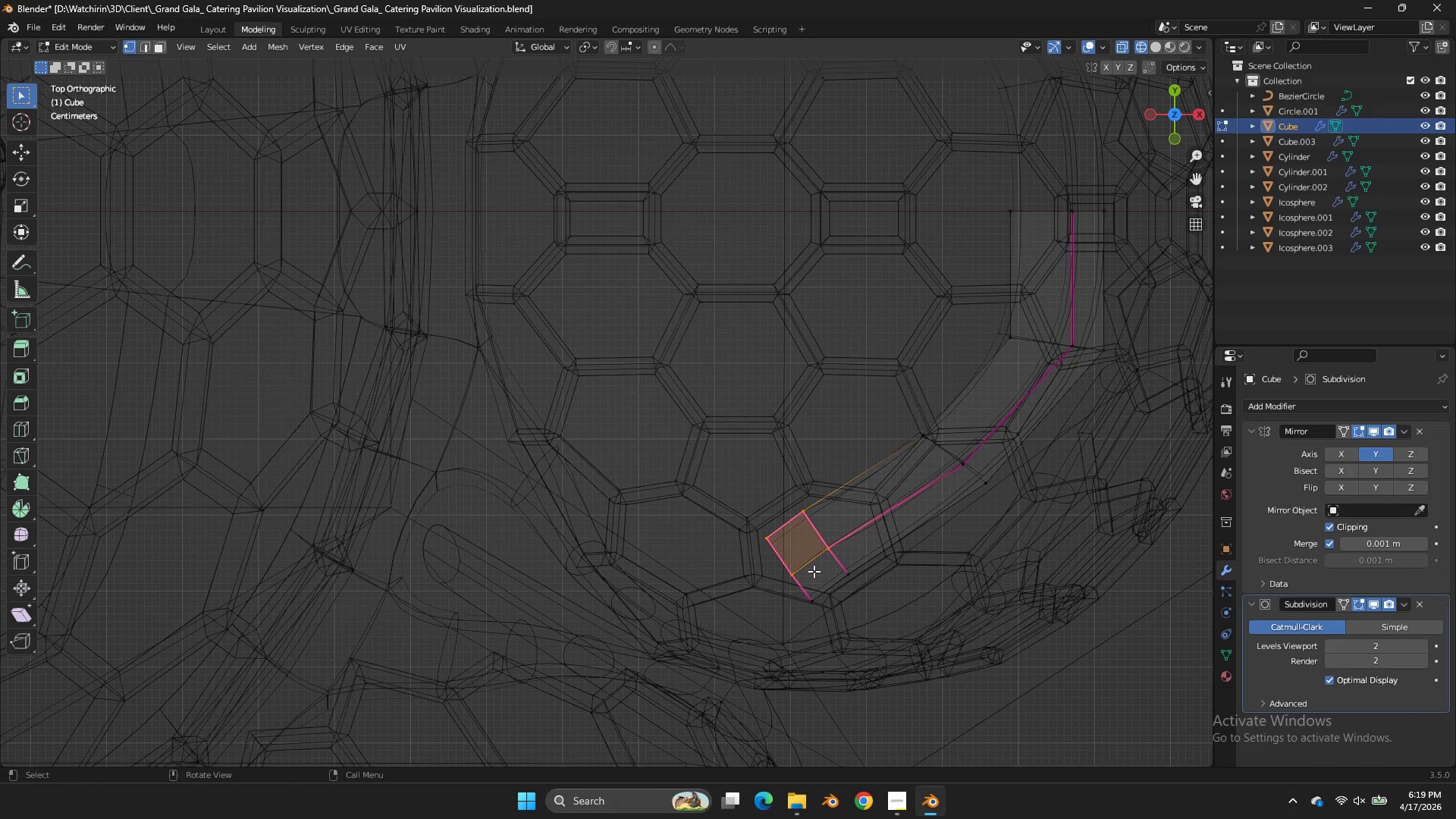 
left_click_drag(start_coordinate=[827, 638], to_coordinate=[708, 525])
 